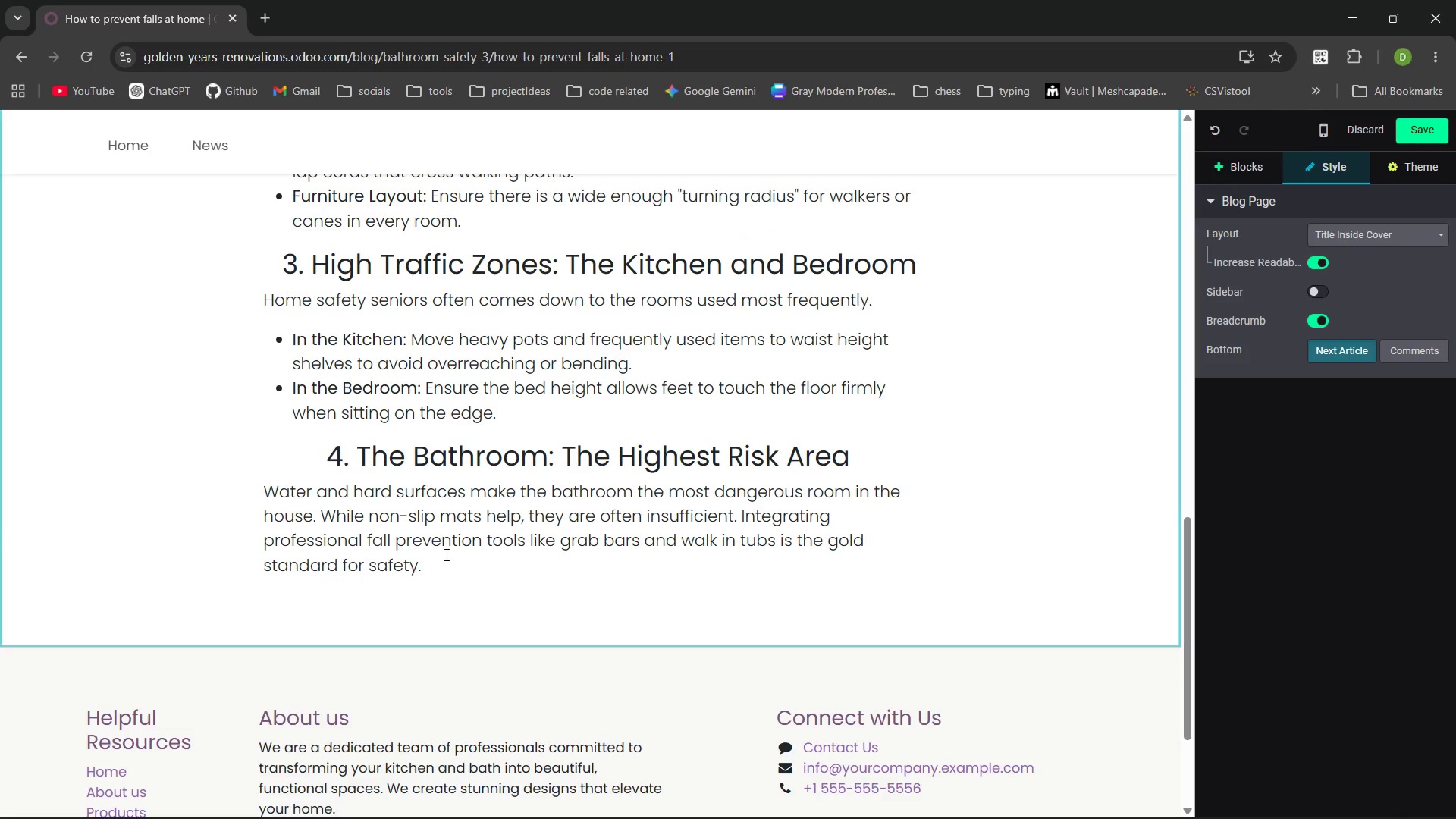 
left_click([445, 570])
 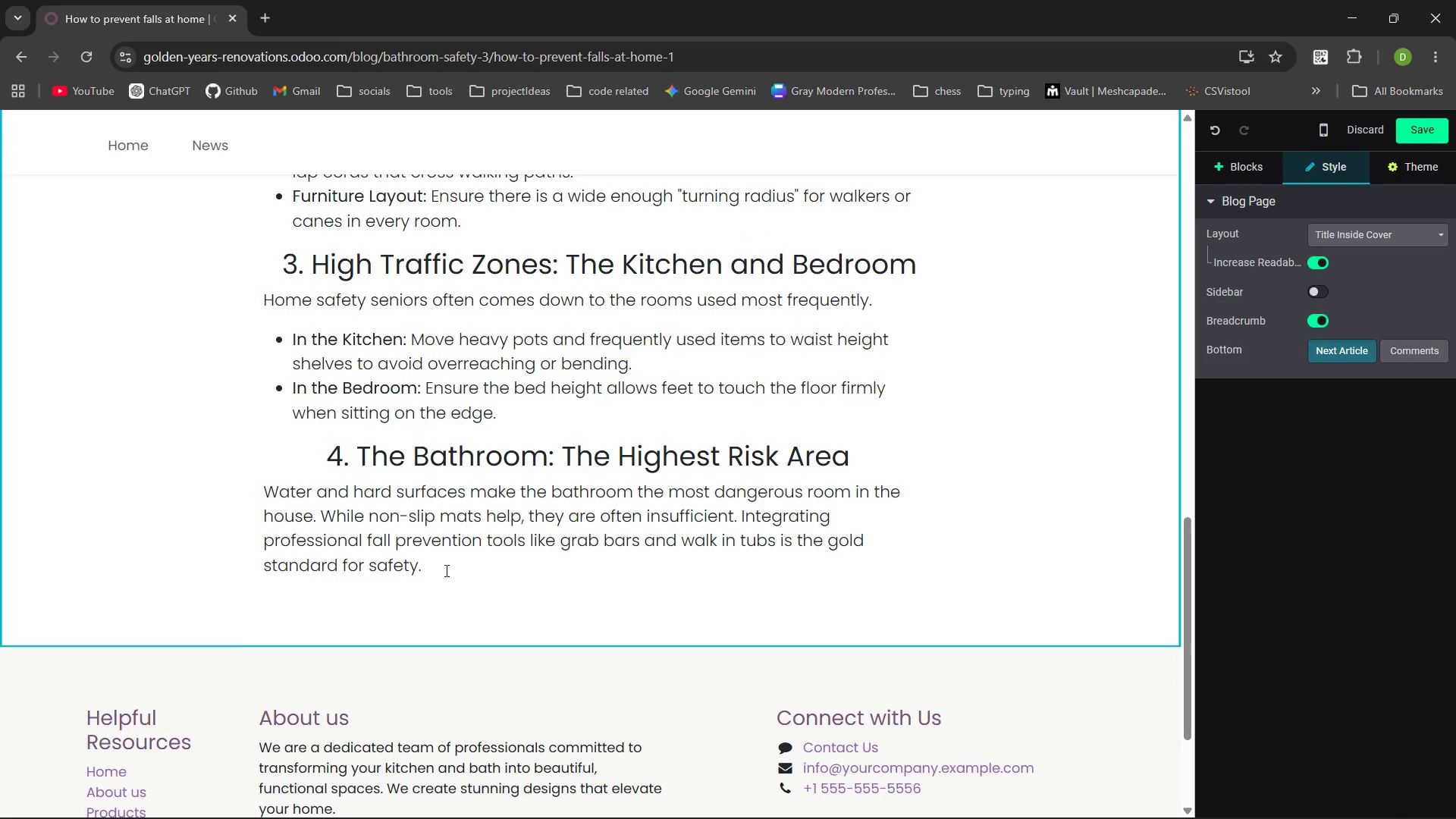 
key(ArrowDown)
 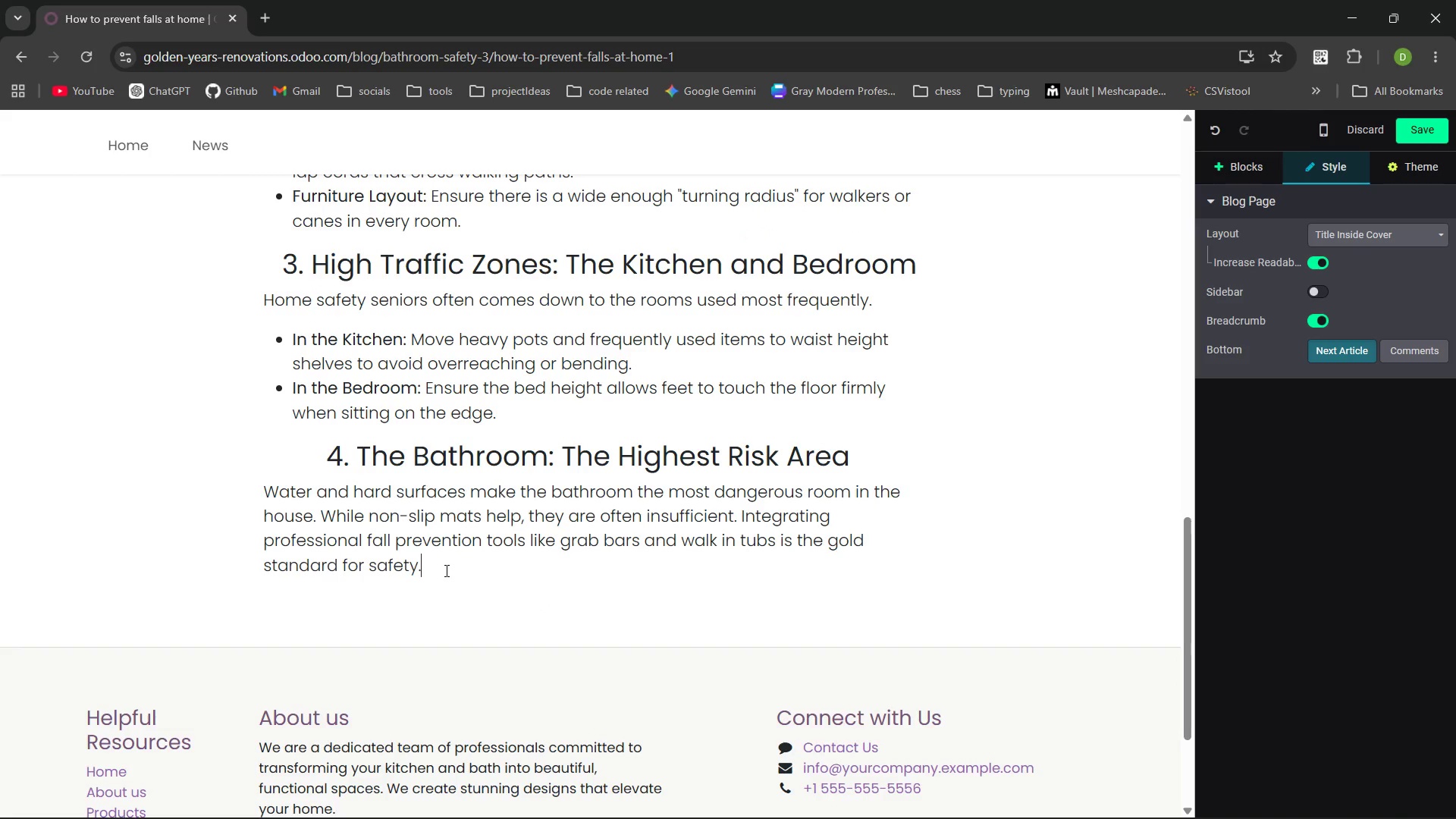 
key(ArrowDown)
 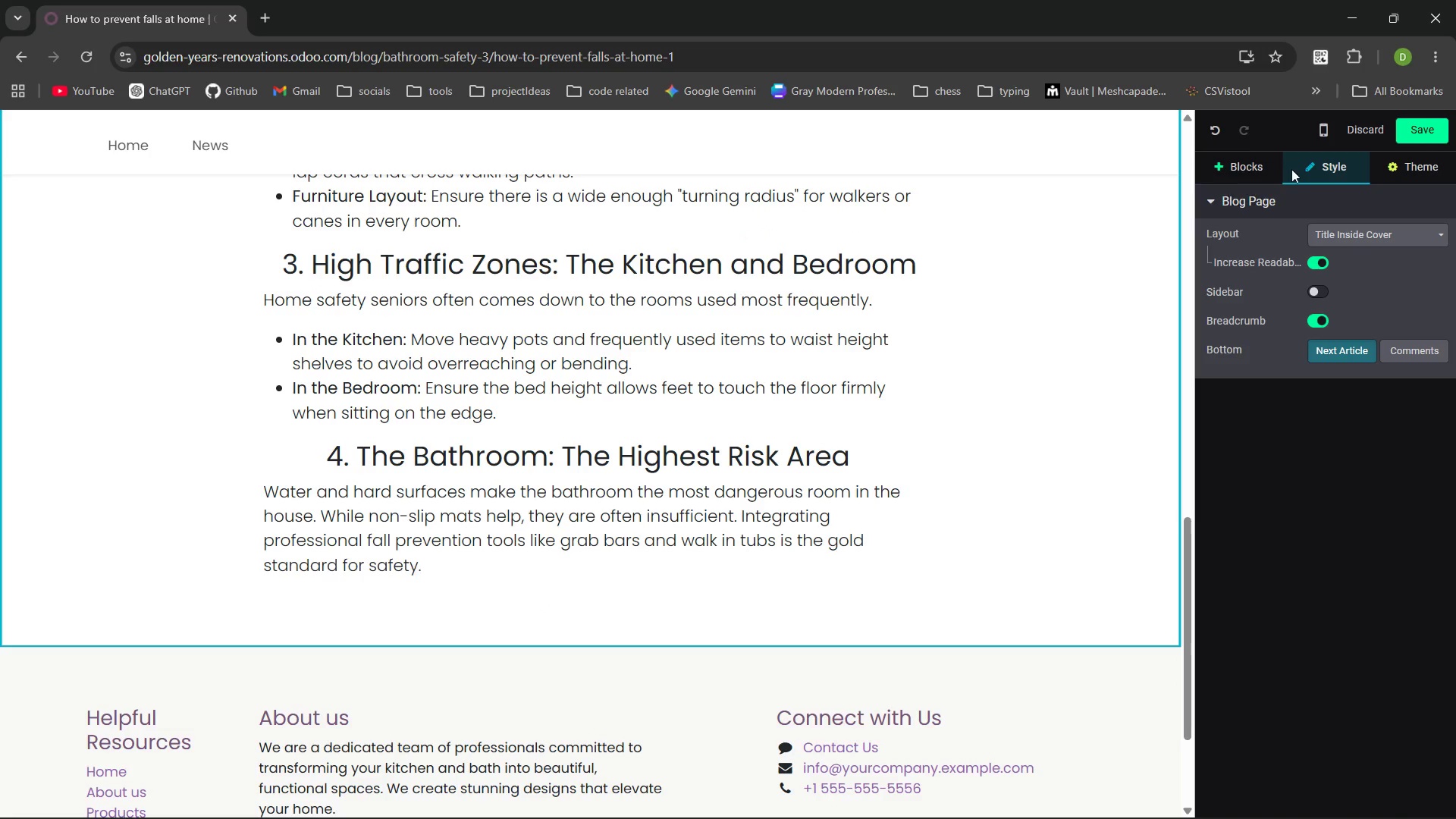 
left_click([1251, 152])
 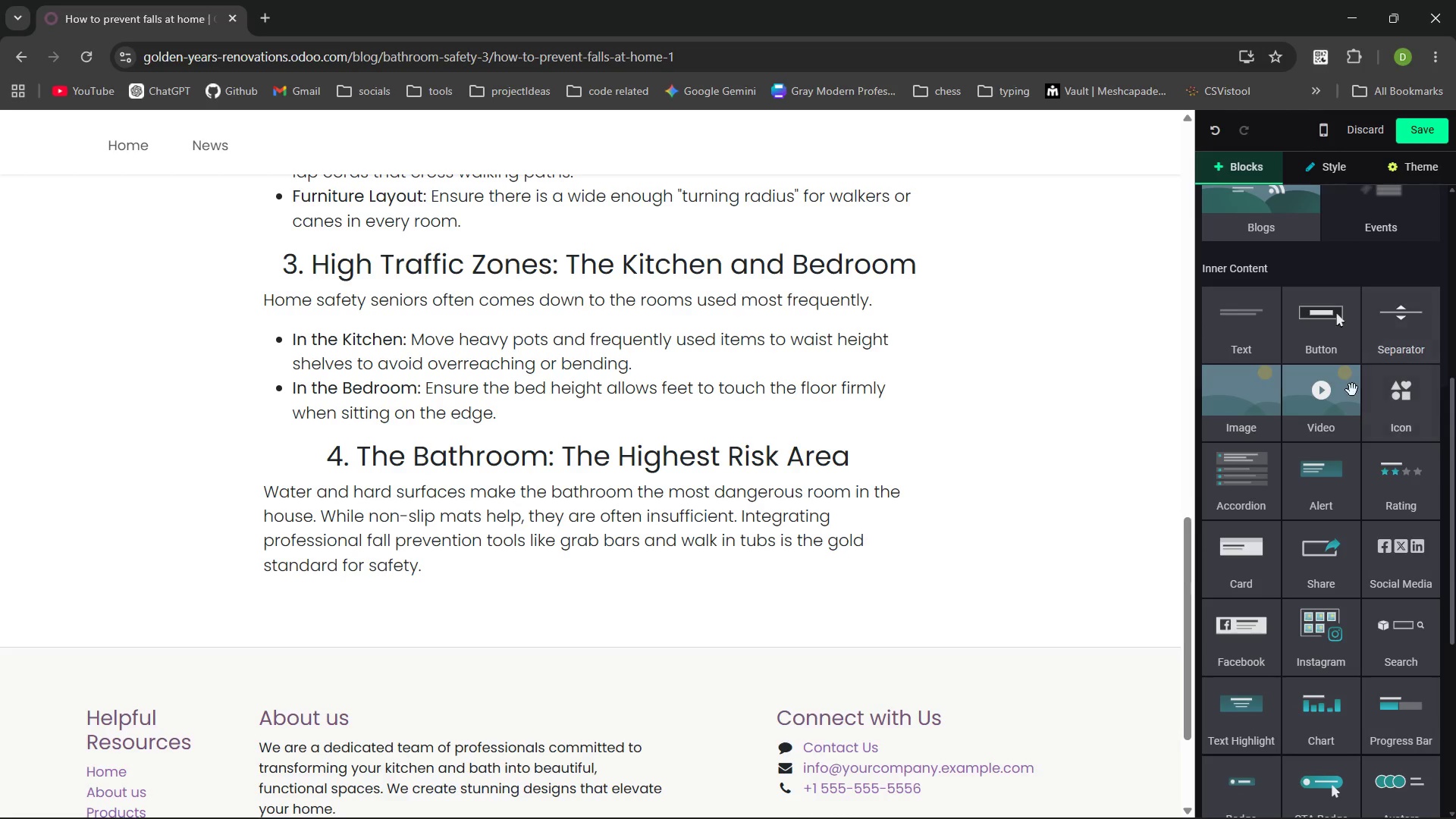 
wait(12.49)
 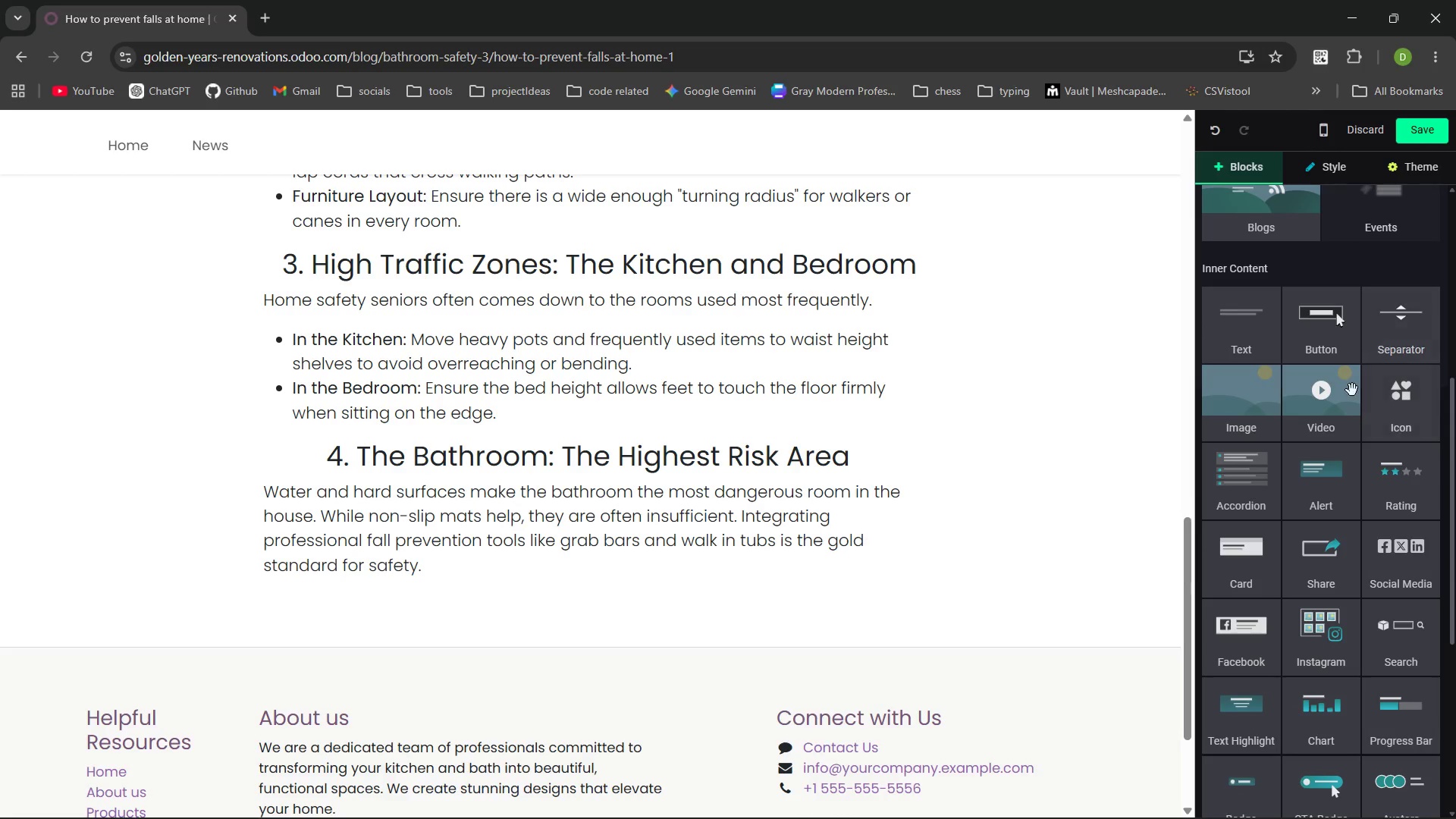 
left_click([1247, 745])
 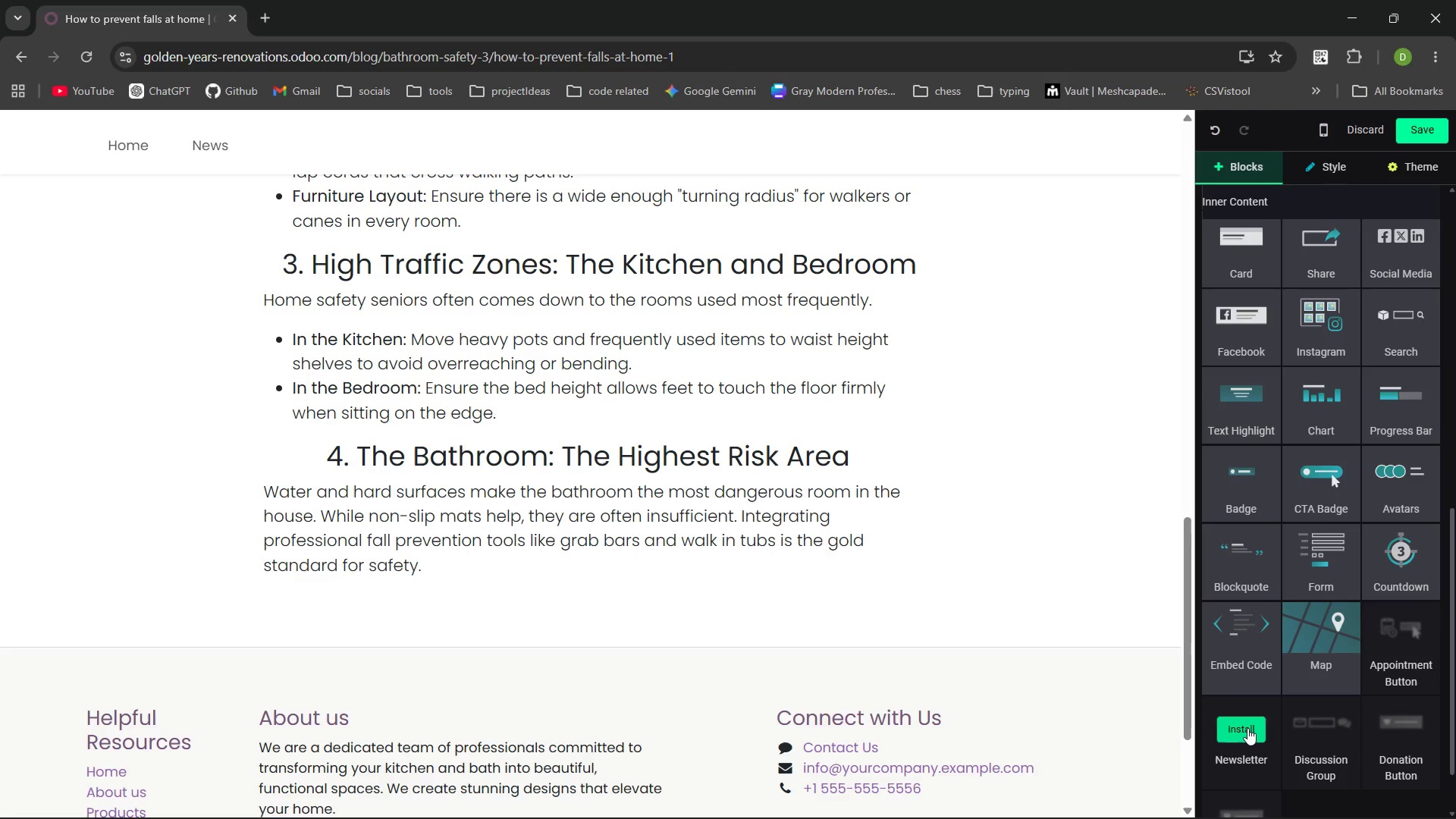 
left_click([1247, 728])
 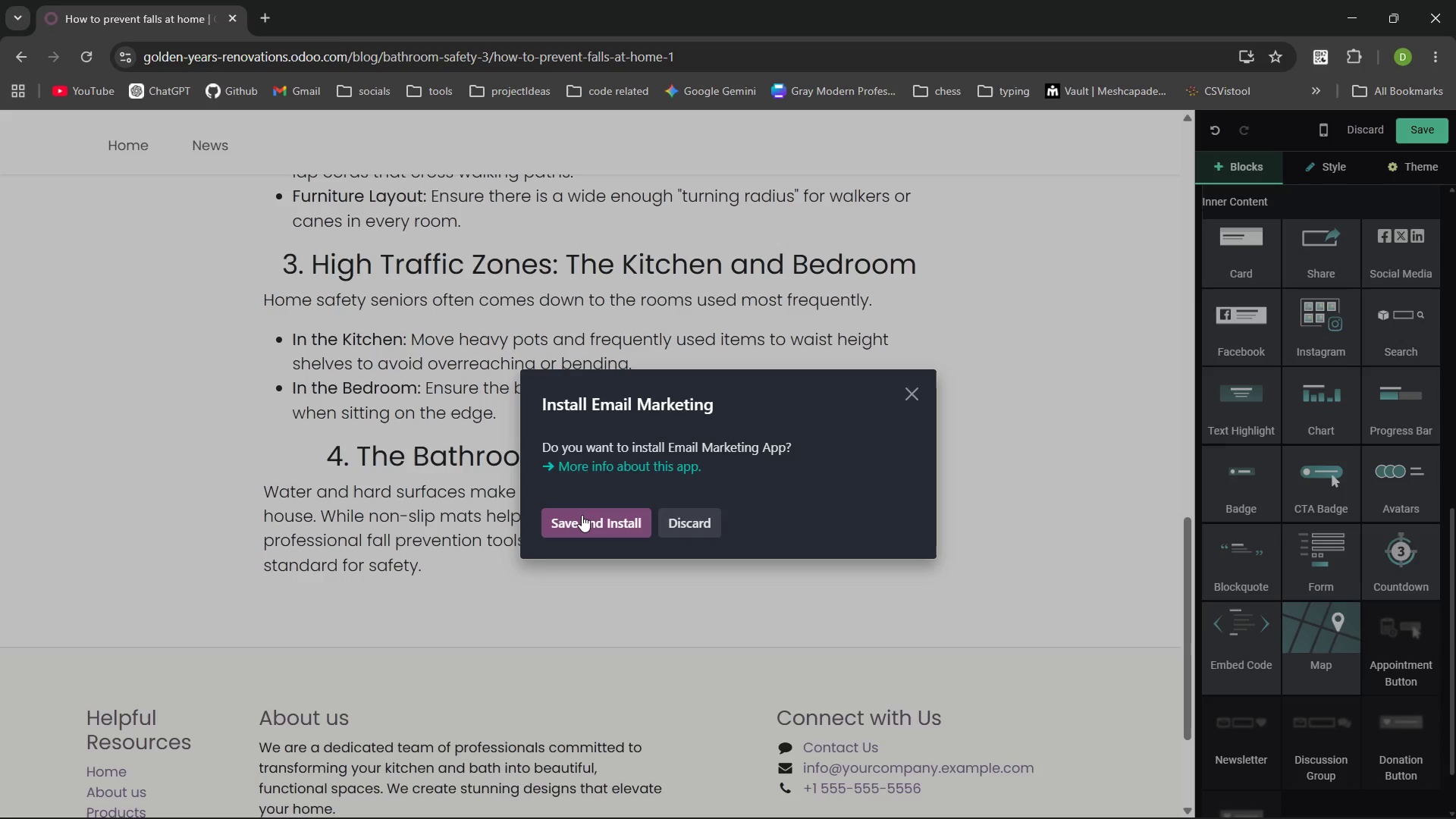 
left_click([582, 515])
 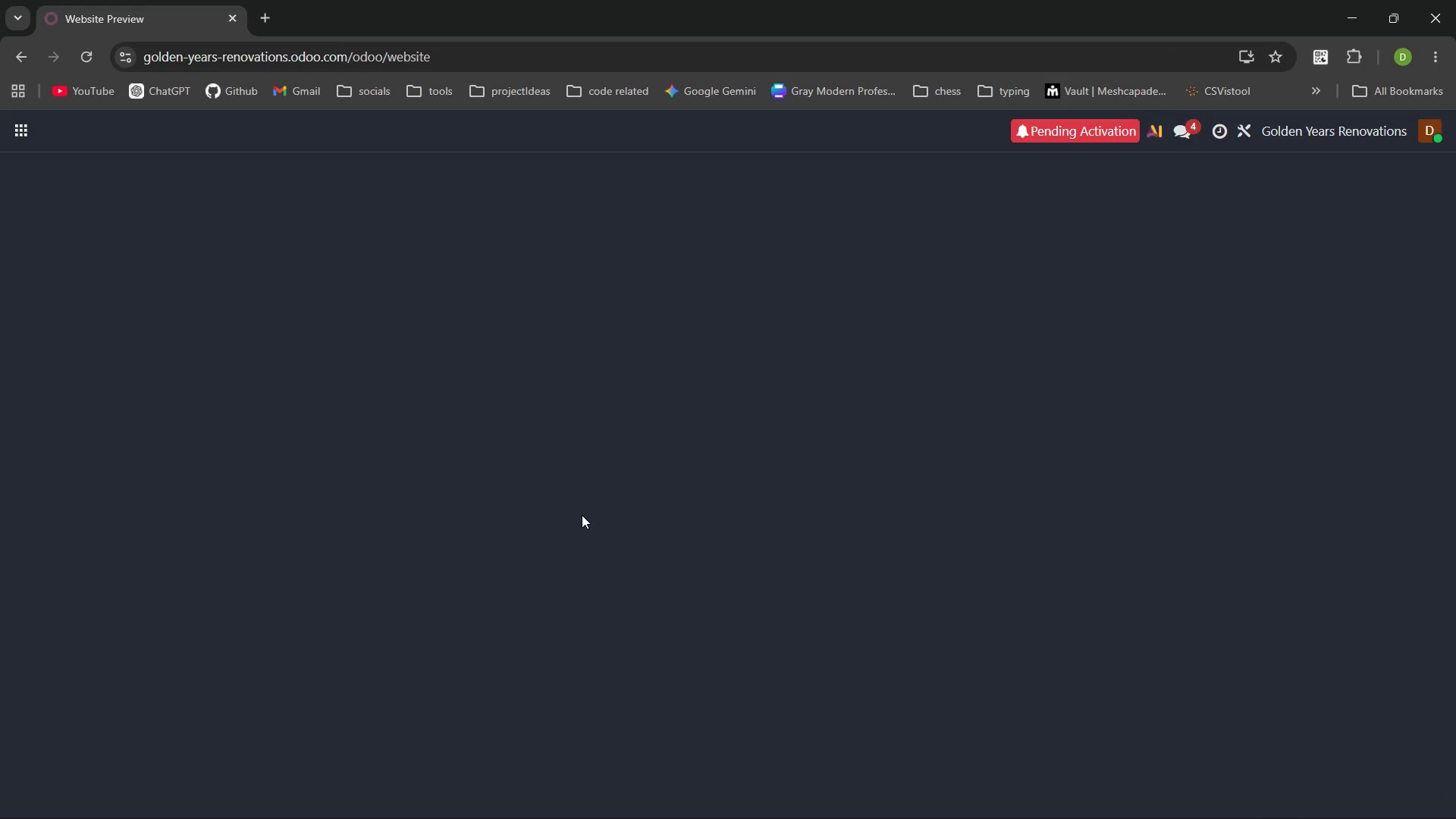 
wait(17.93)
 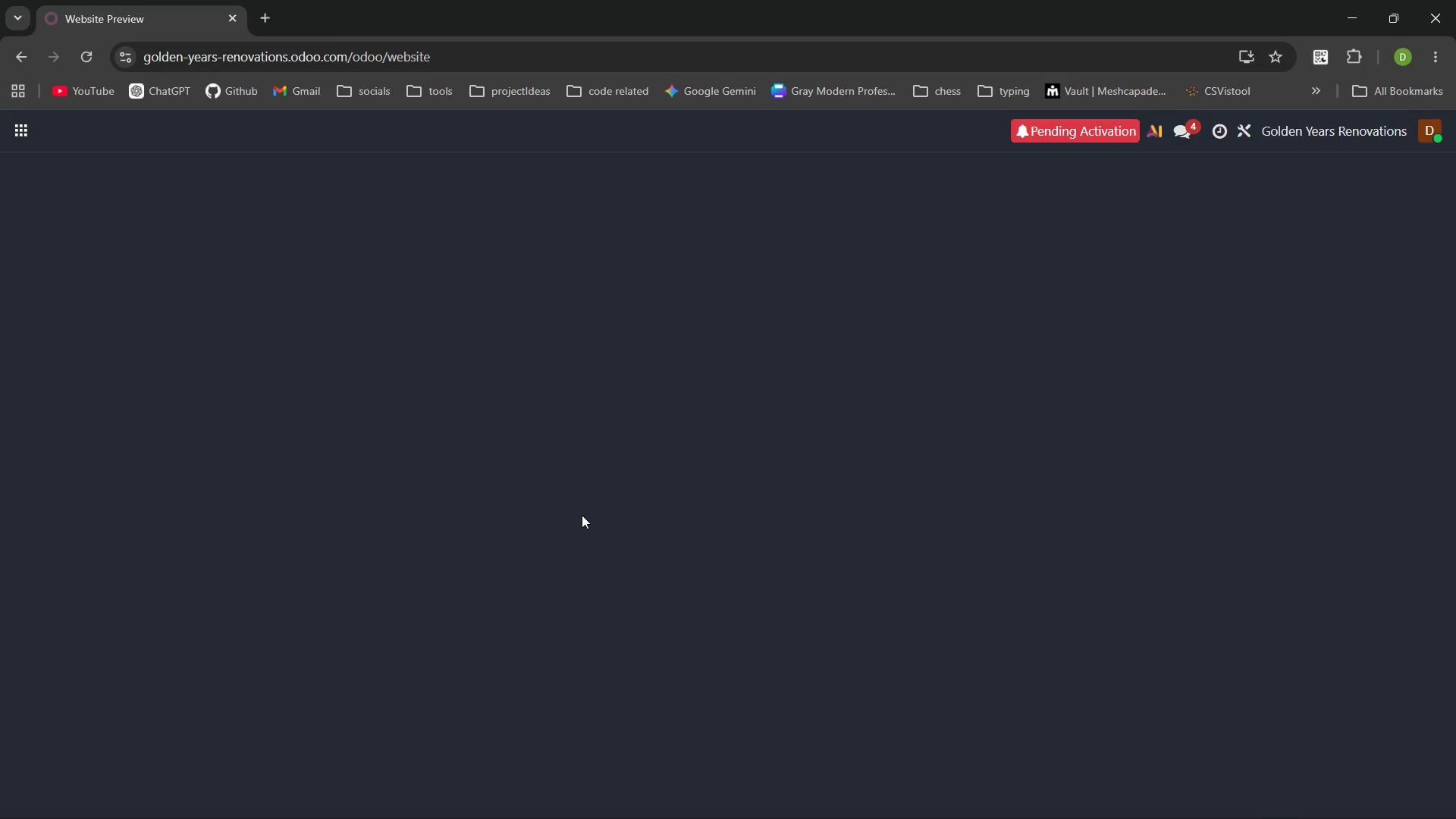 
mouse_move([1324, 626])
 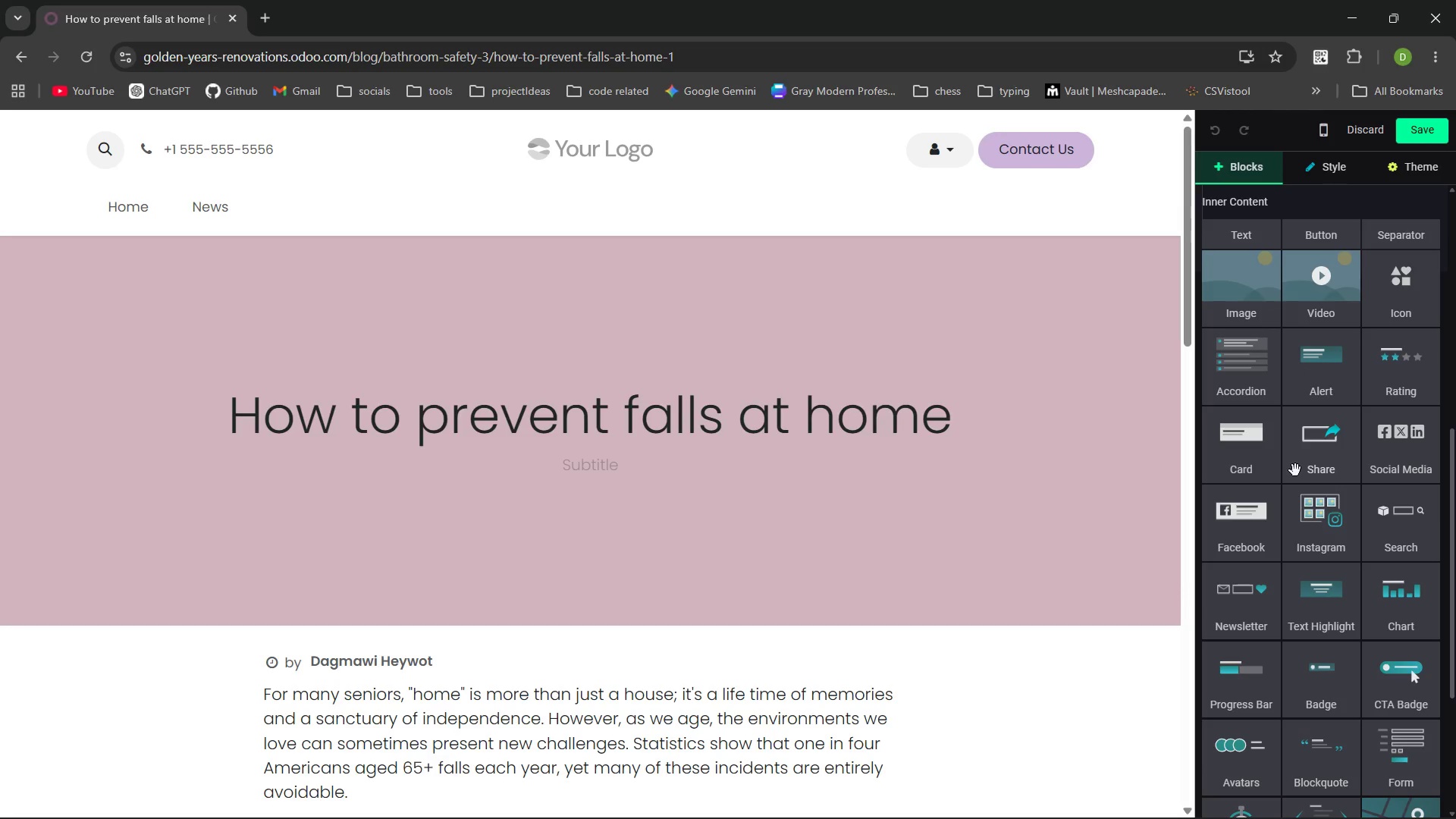 
wait(8.8)
 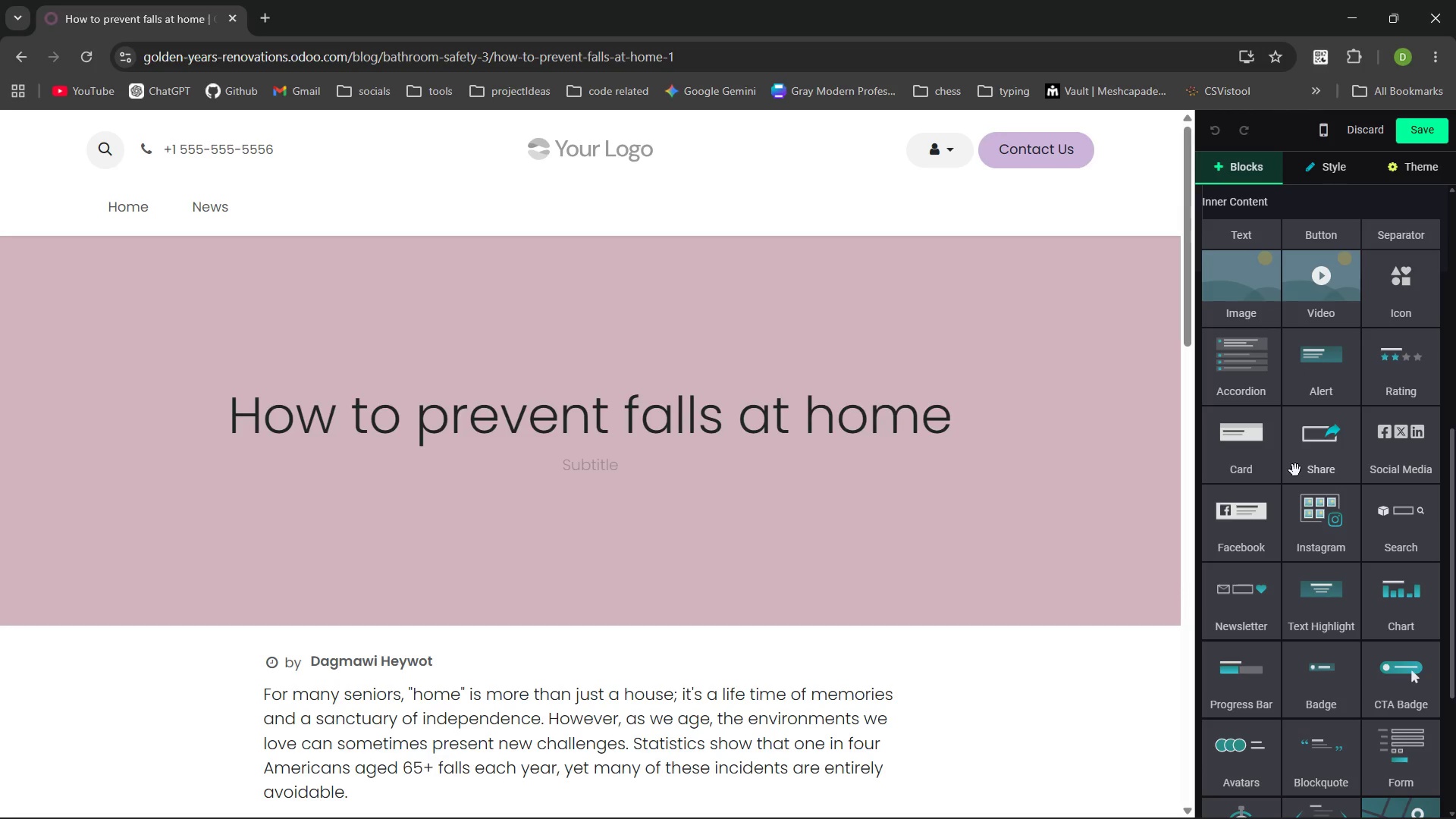 
mouse_move([1004, 689])
 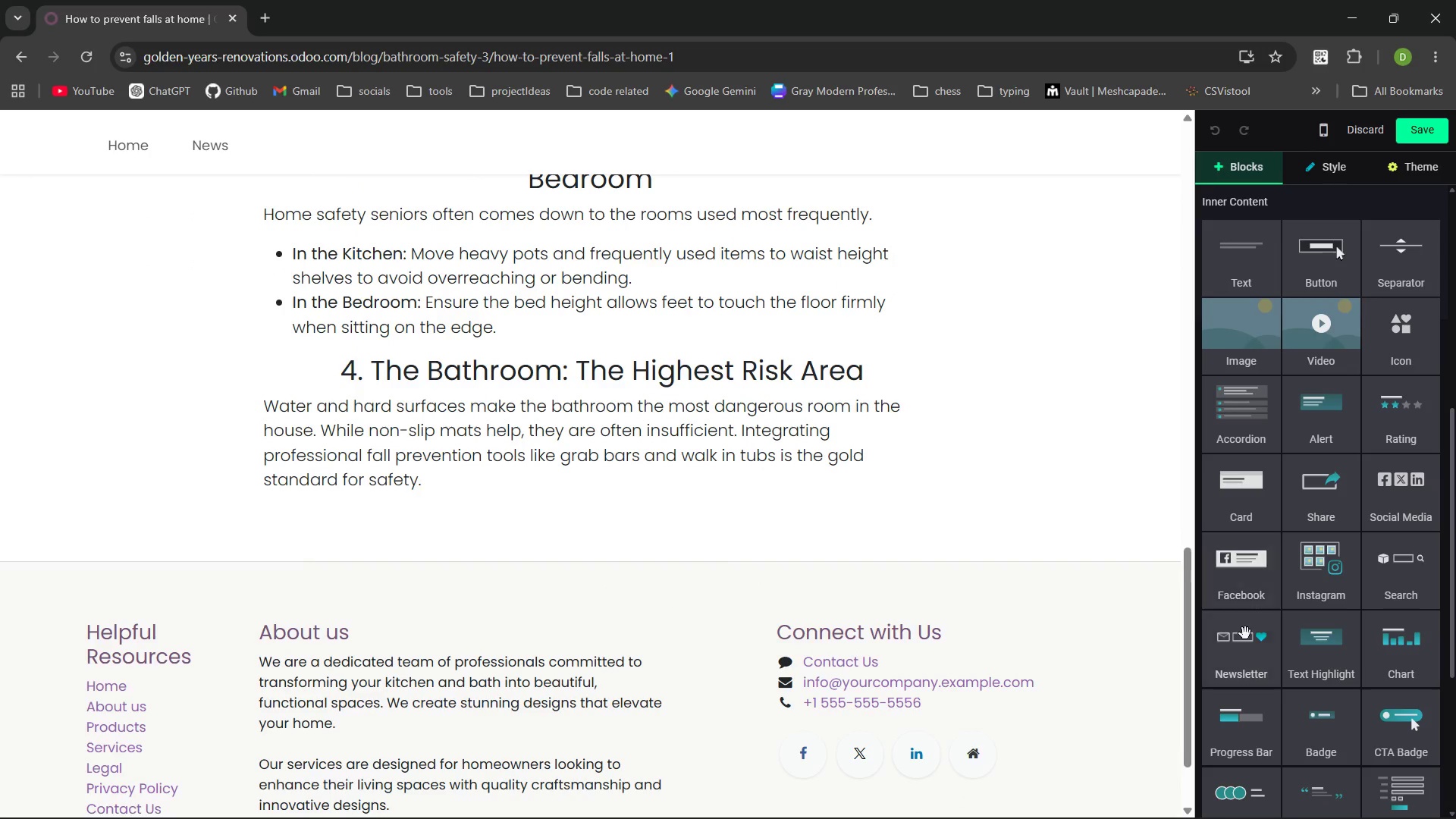 
left_click_drag(start_coordinate=[1243, 640], to_coordinate=[660, 516])
 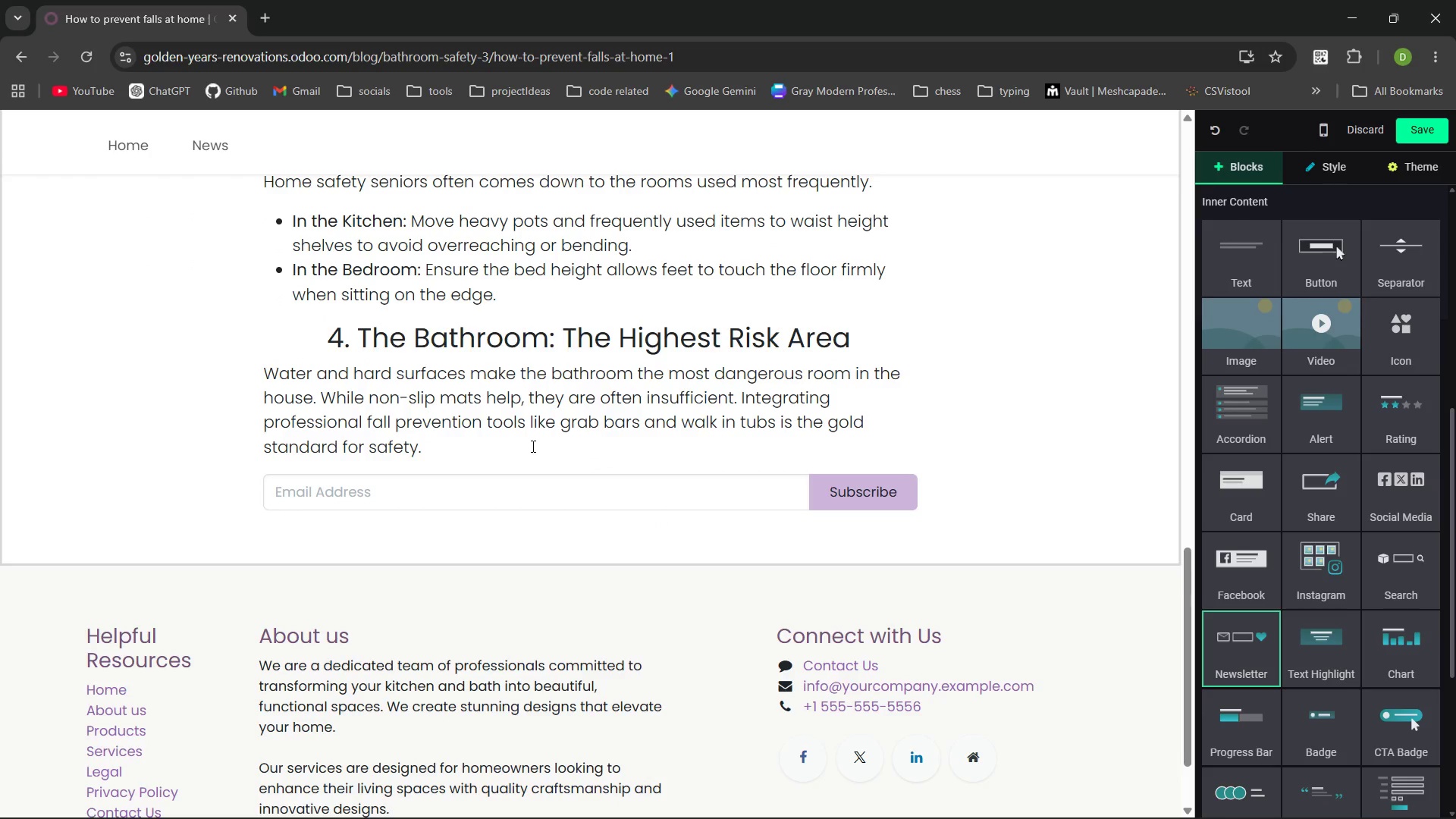 
left_click([530, 444])
 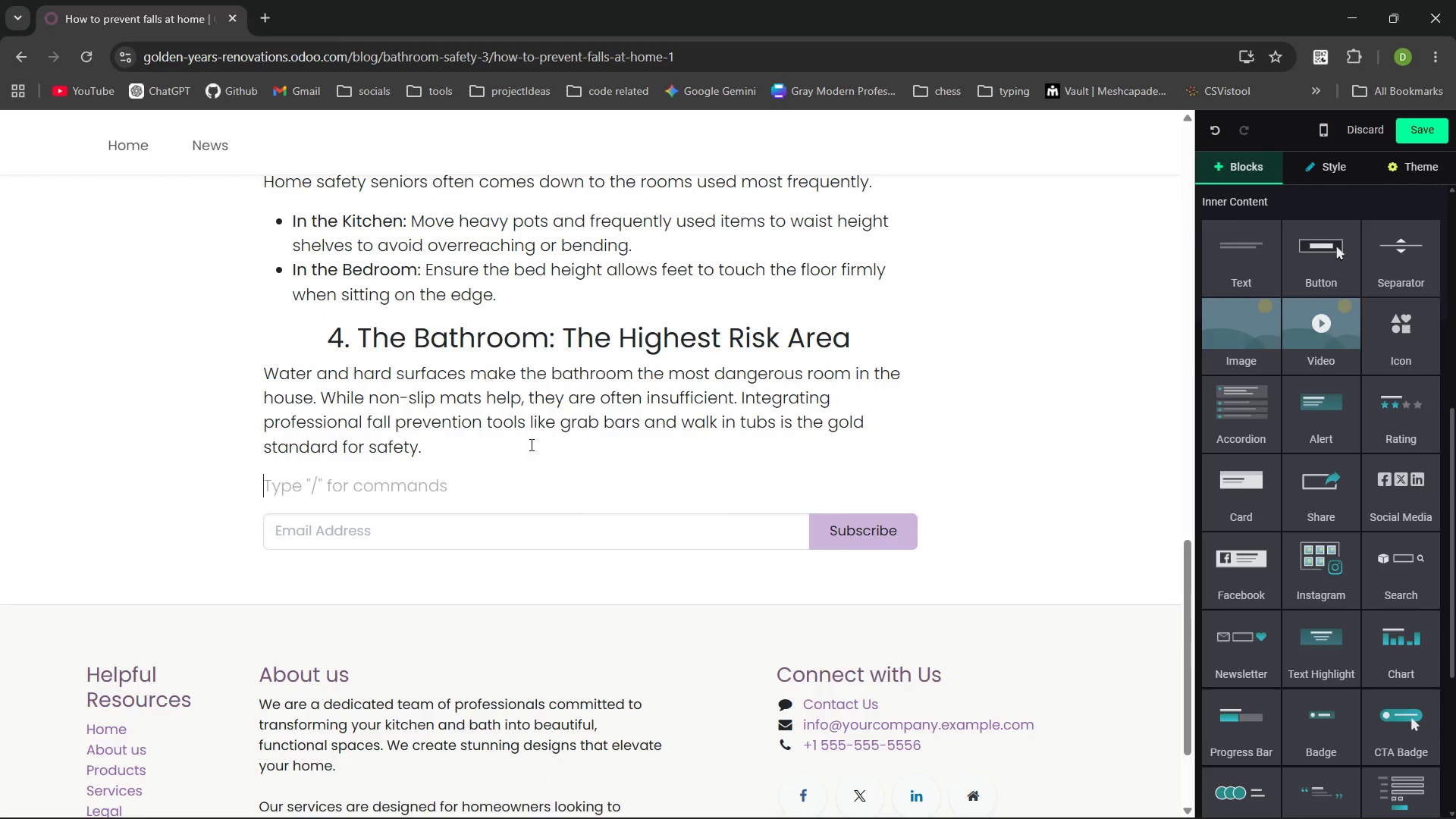 
key(Enter)
 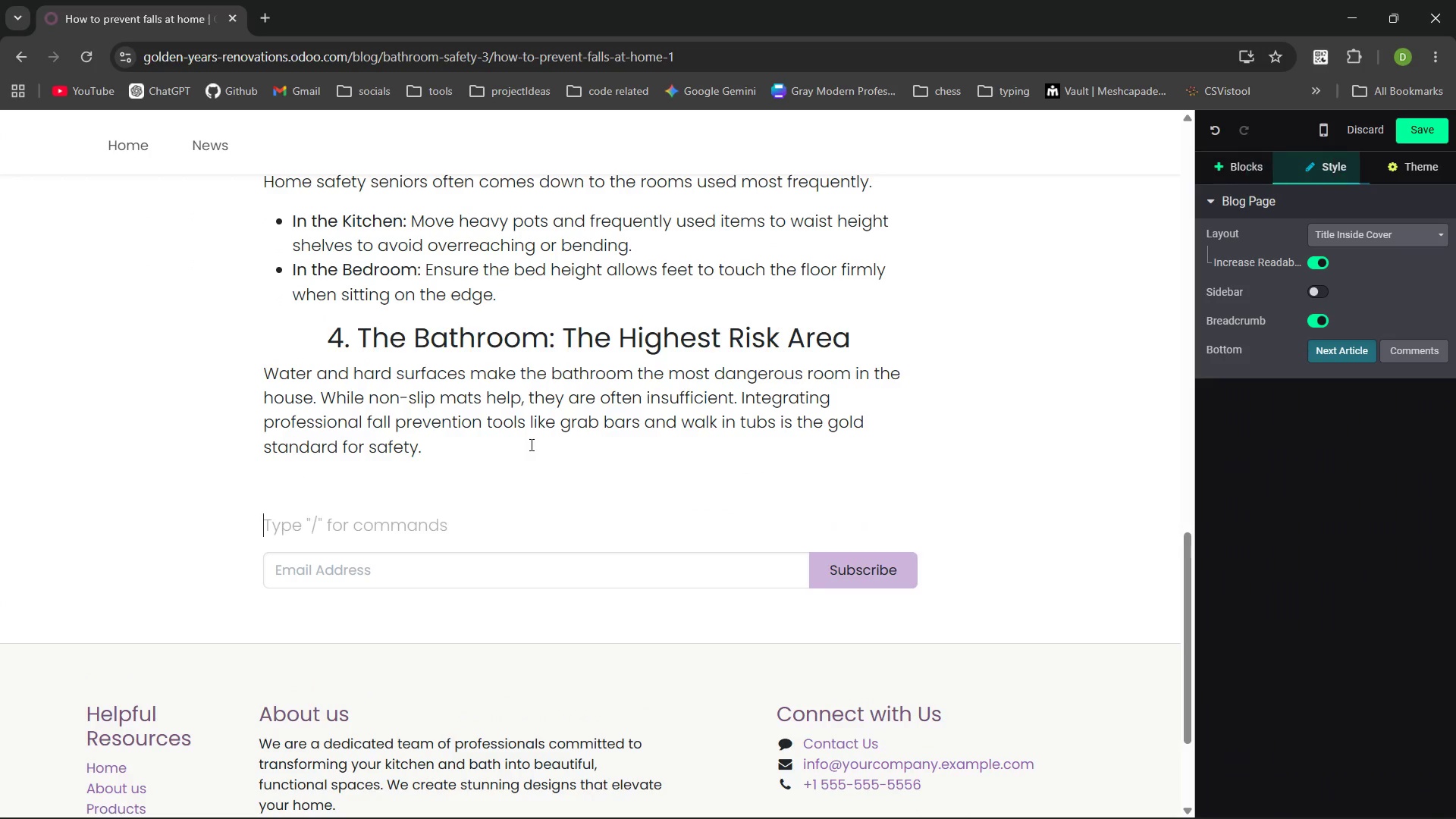 
key(Enter)
 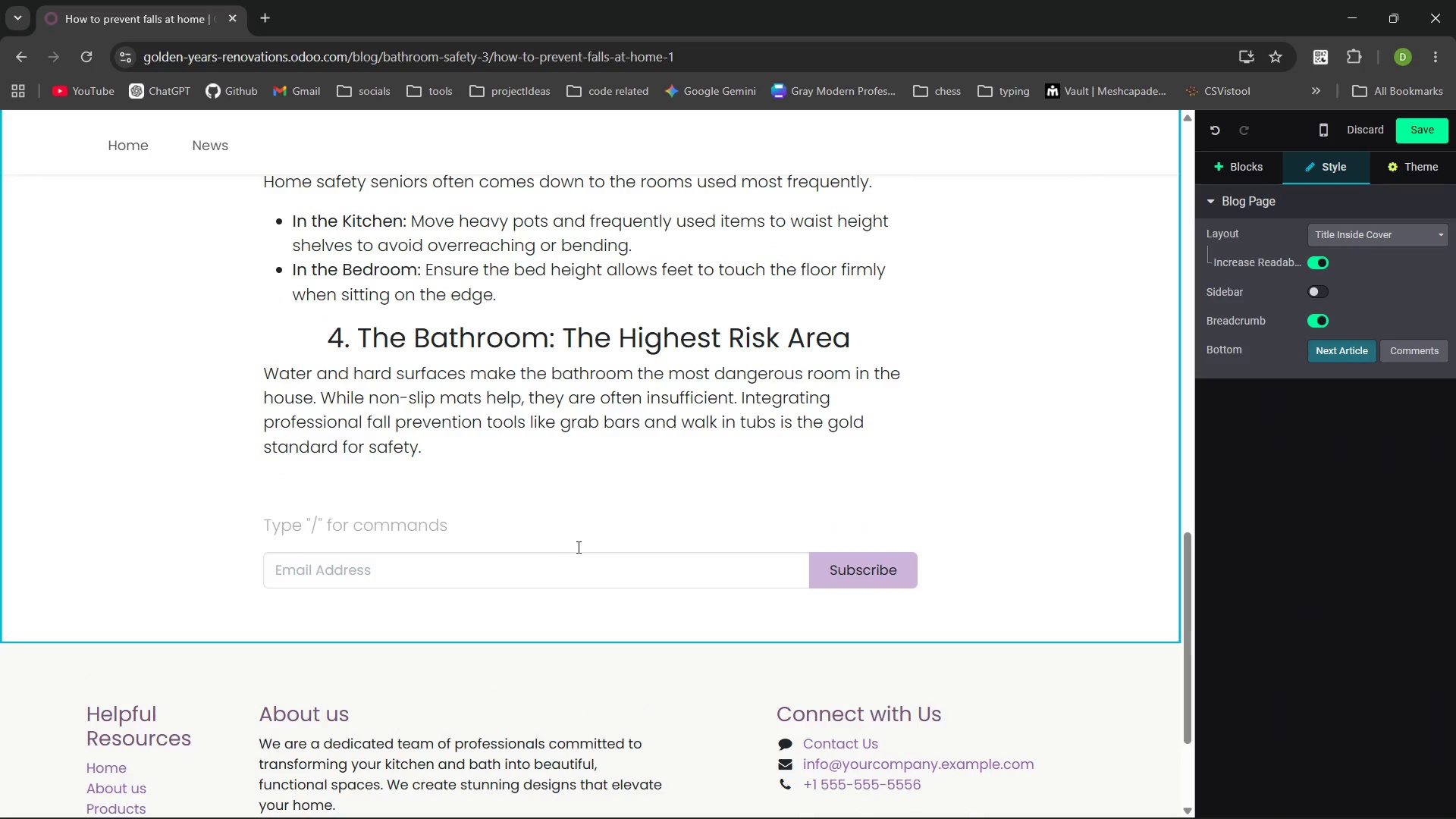 
left_click([585, 550])
 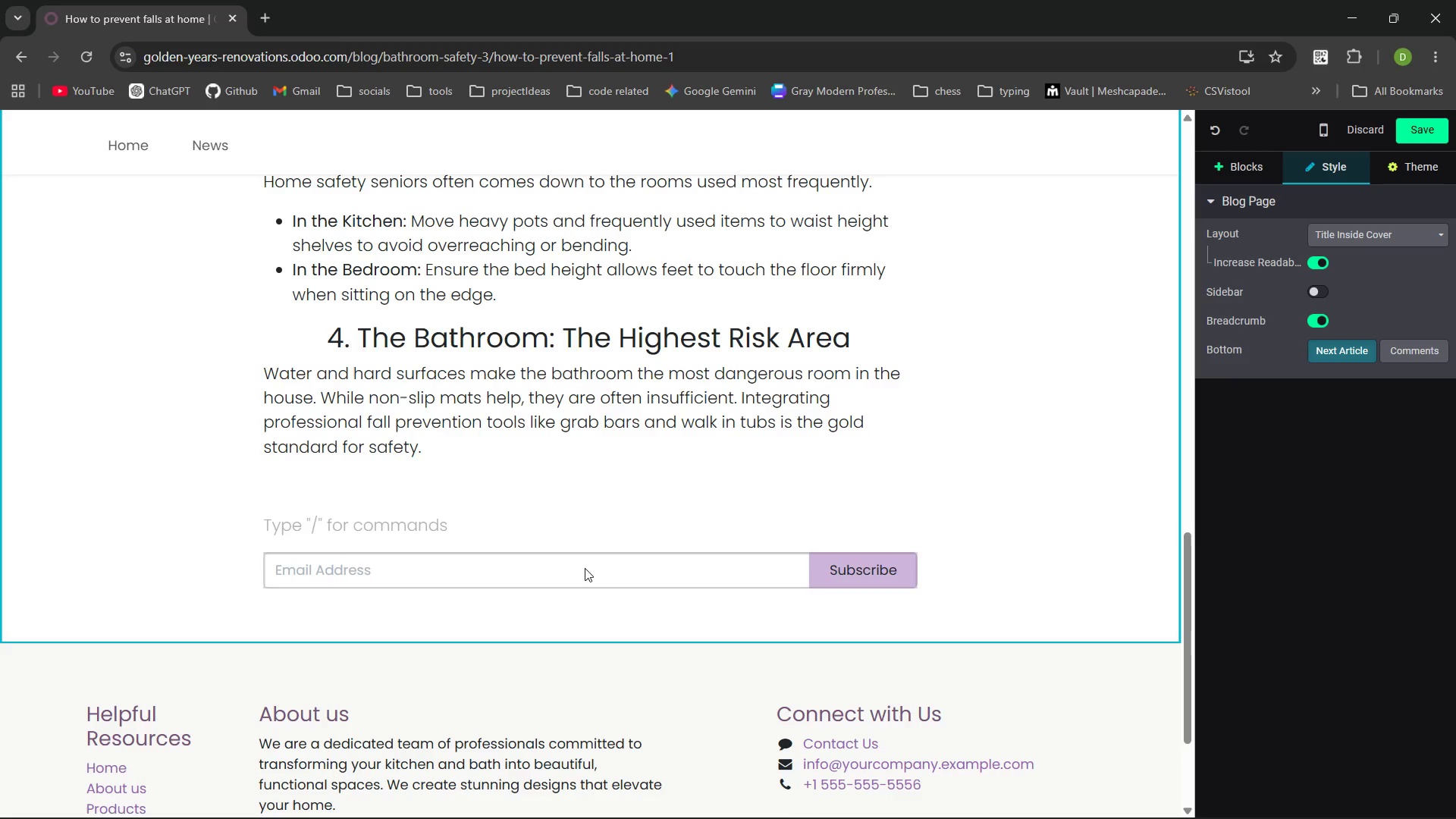 
left_click([585, 568])
 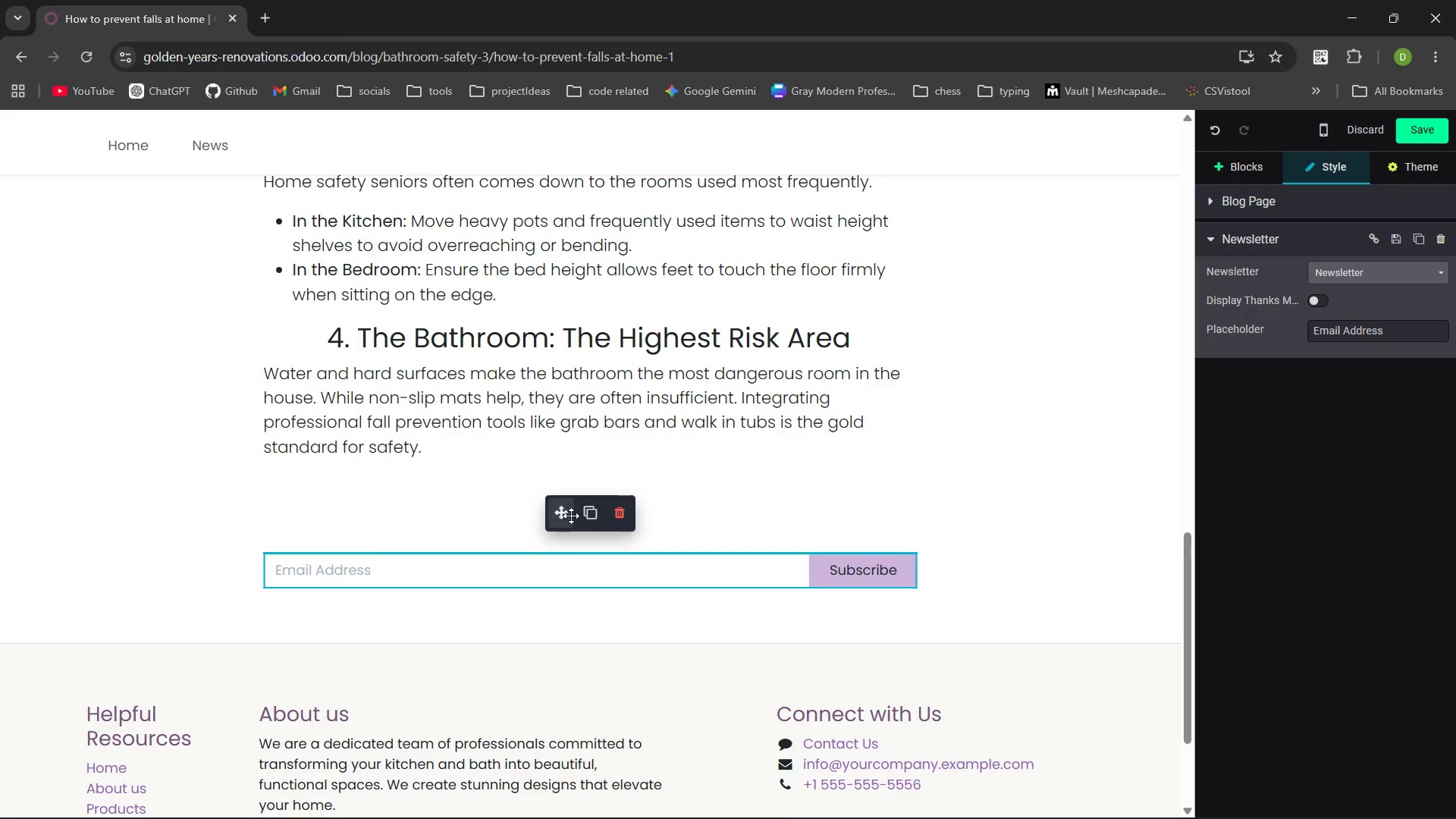 
left_click_drag(start_coordinate=[570, 515], to_coordinate=[553, 457])
 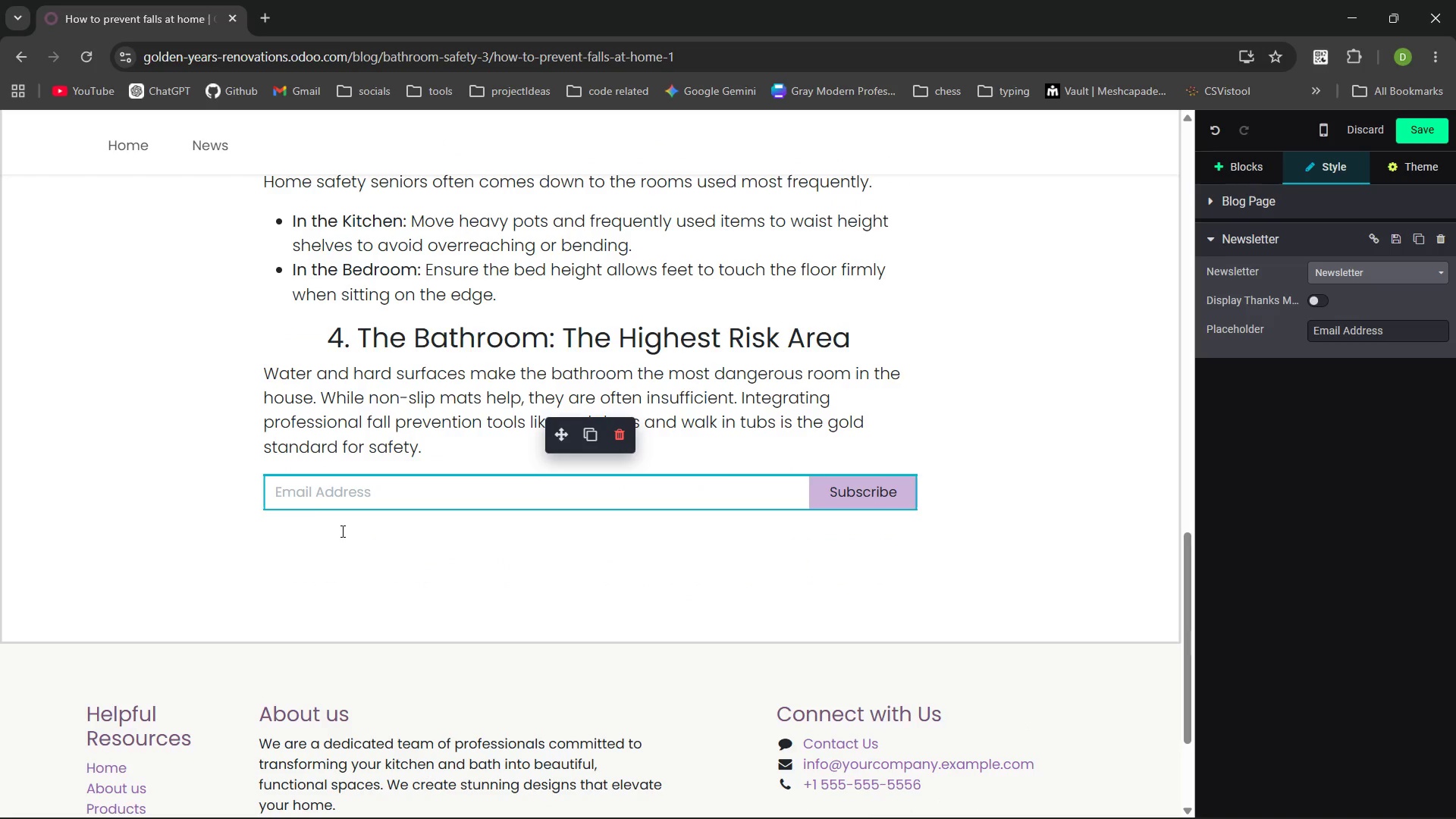 
left_click([341, 531])
 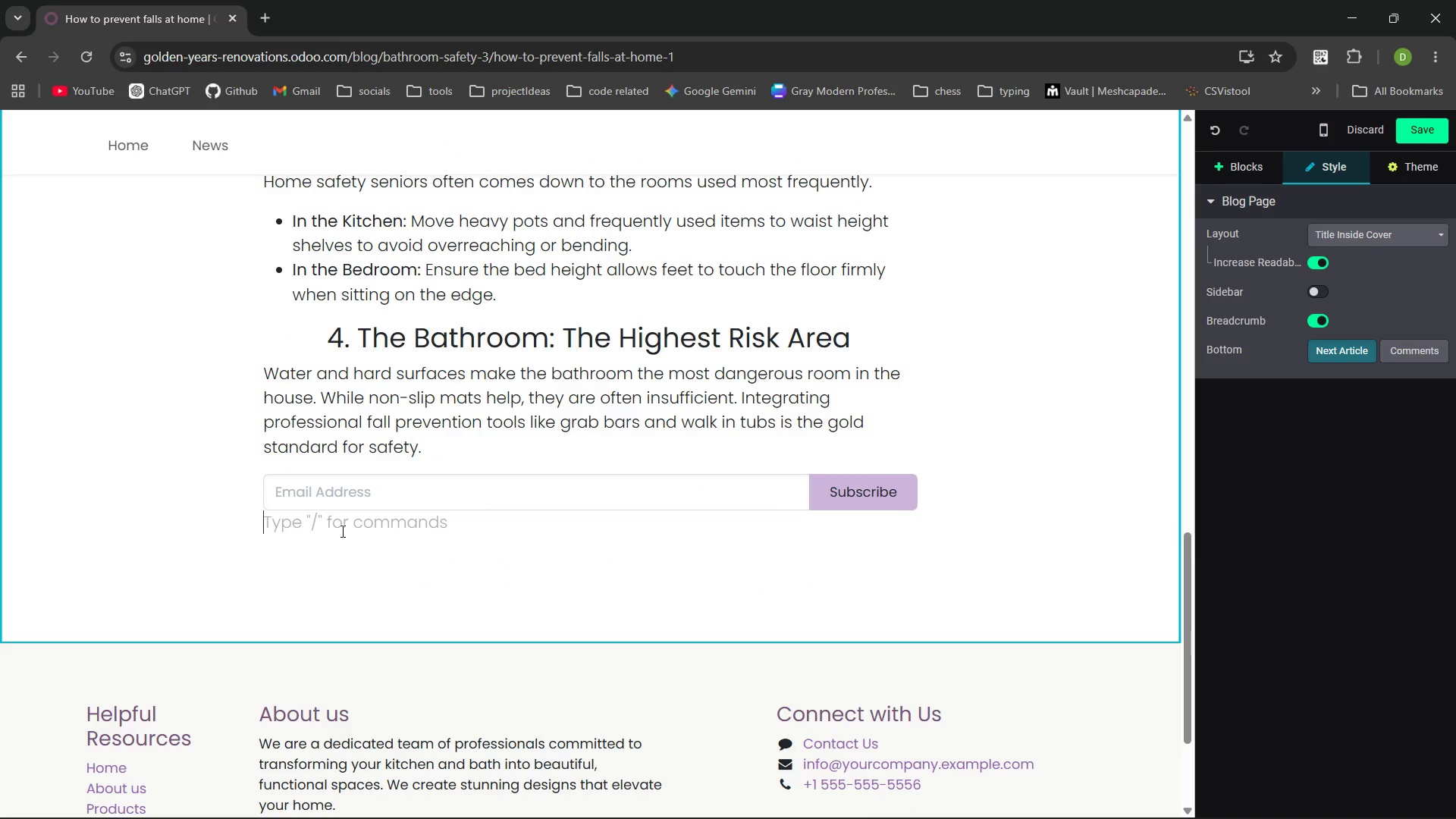 
key(Enter)
 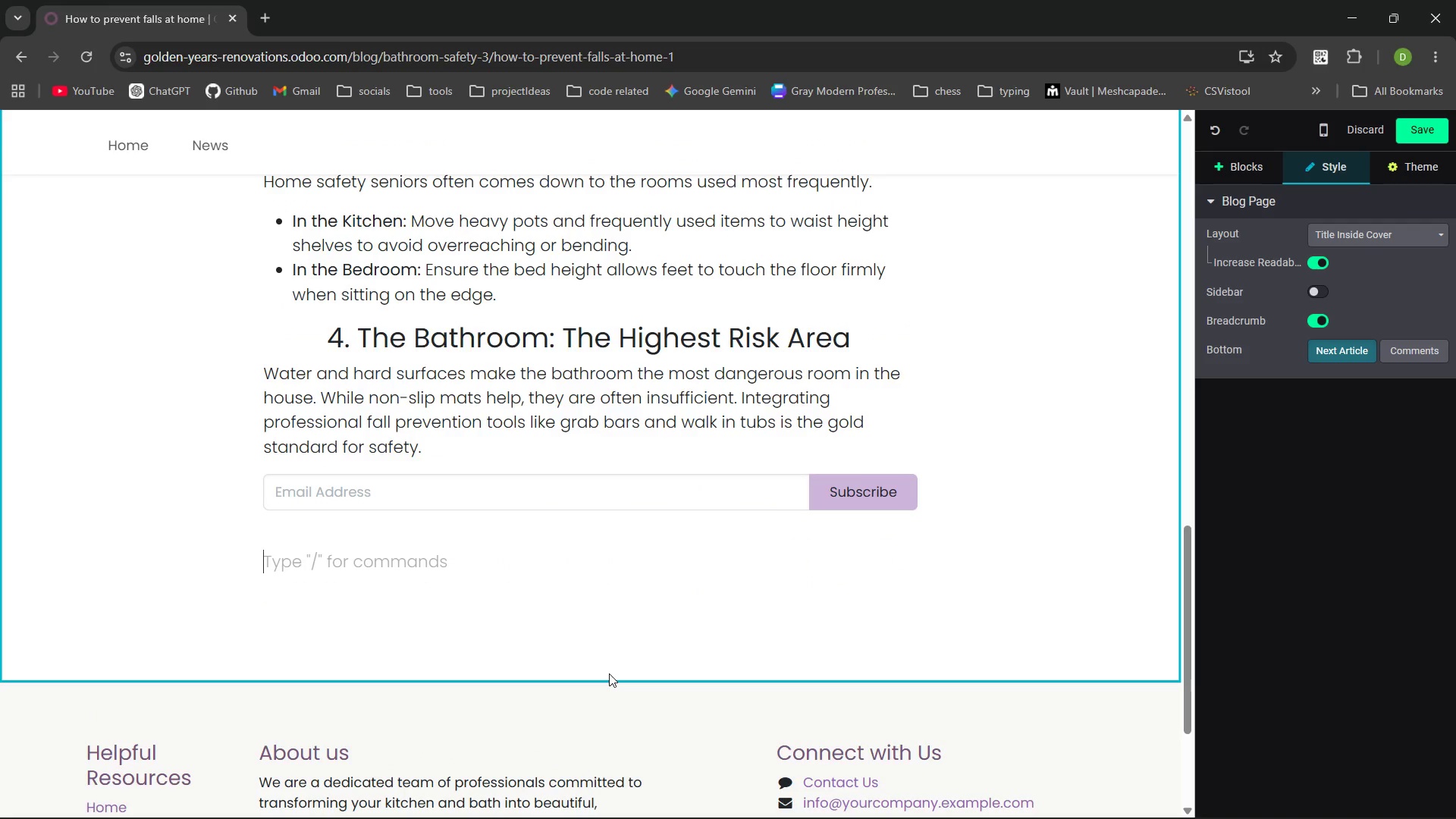 
wait(5.48)
 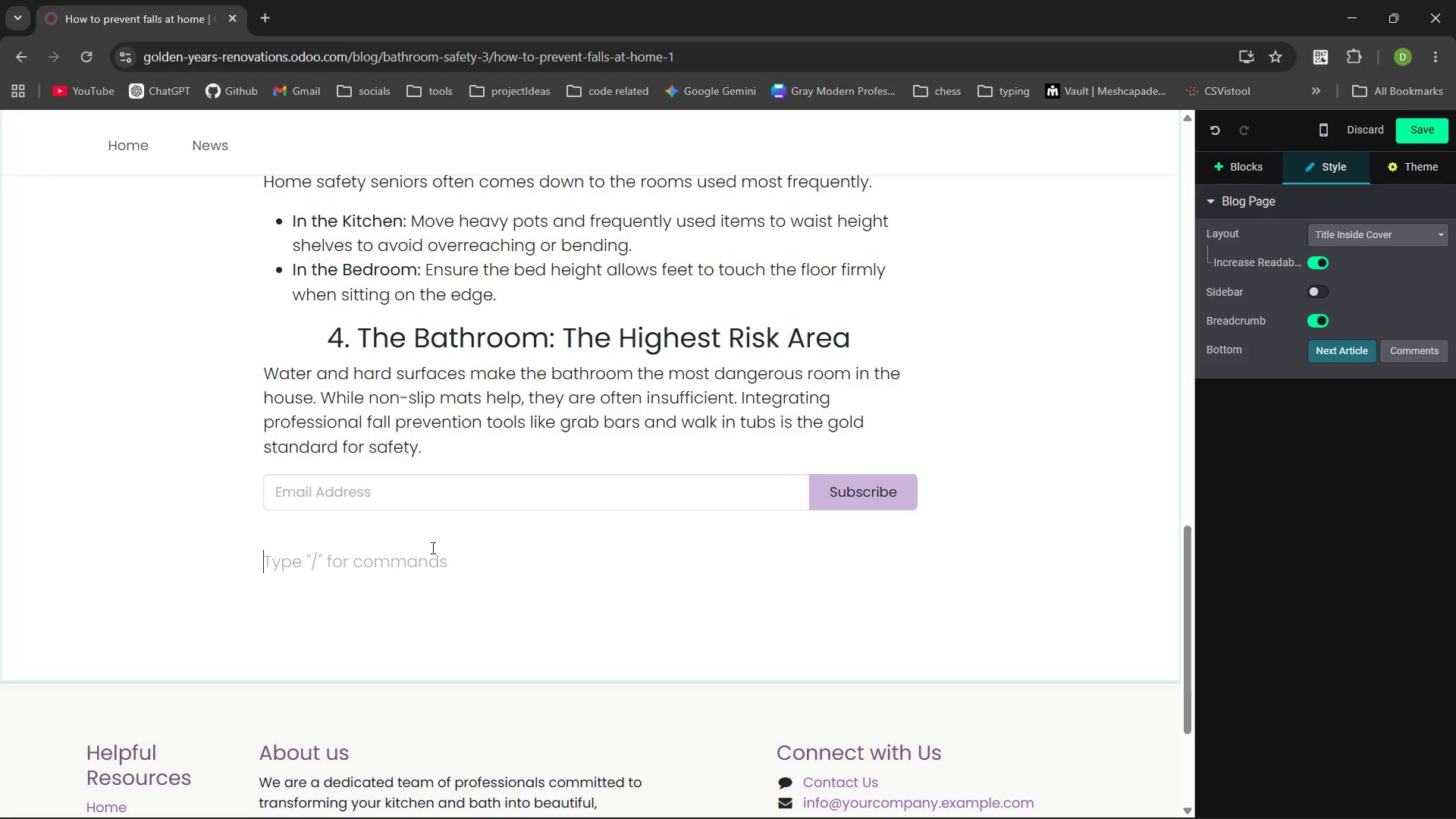 
left_click([526, 445])
 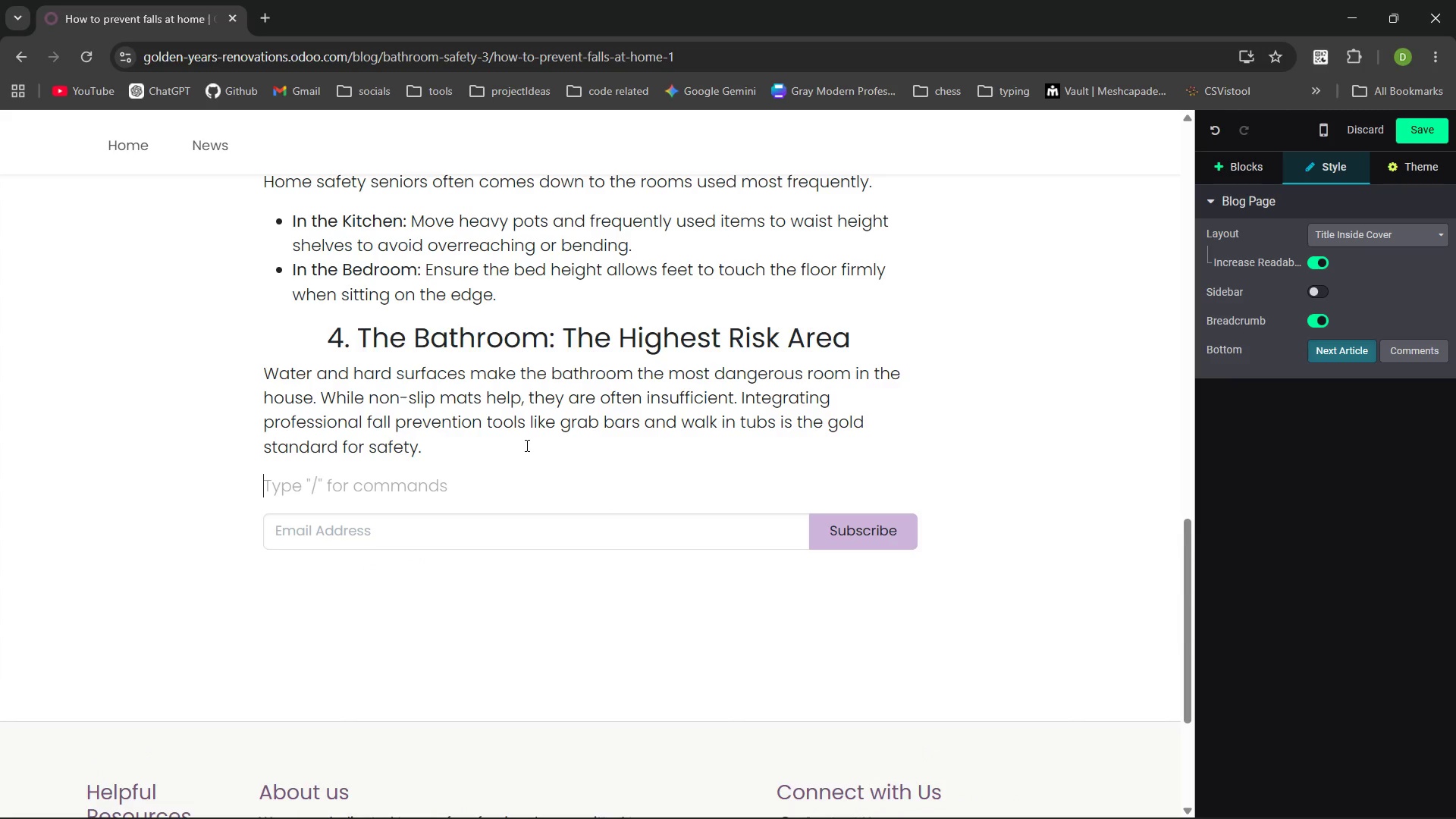 
key(Enter)
 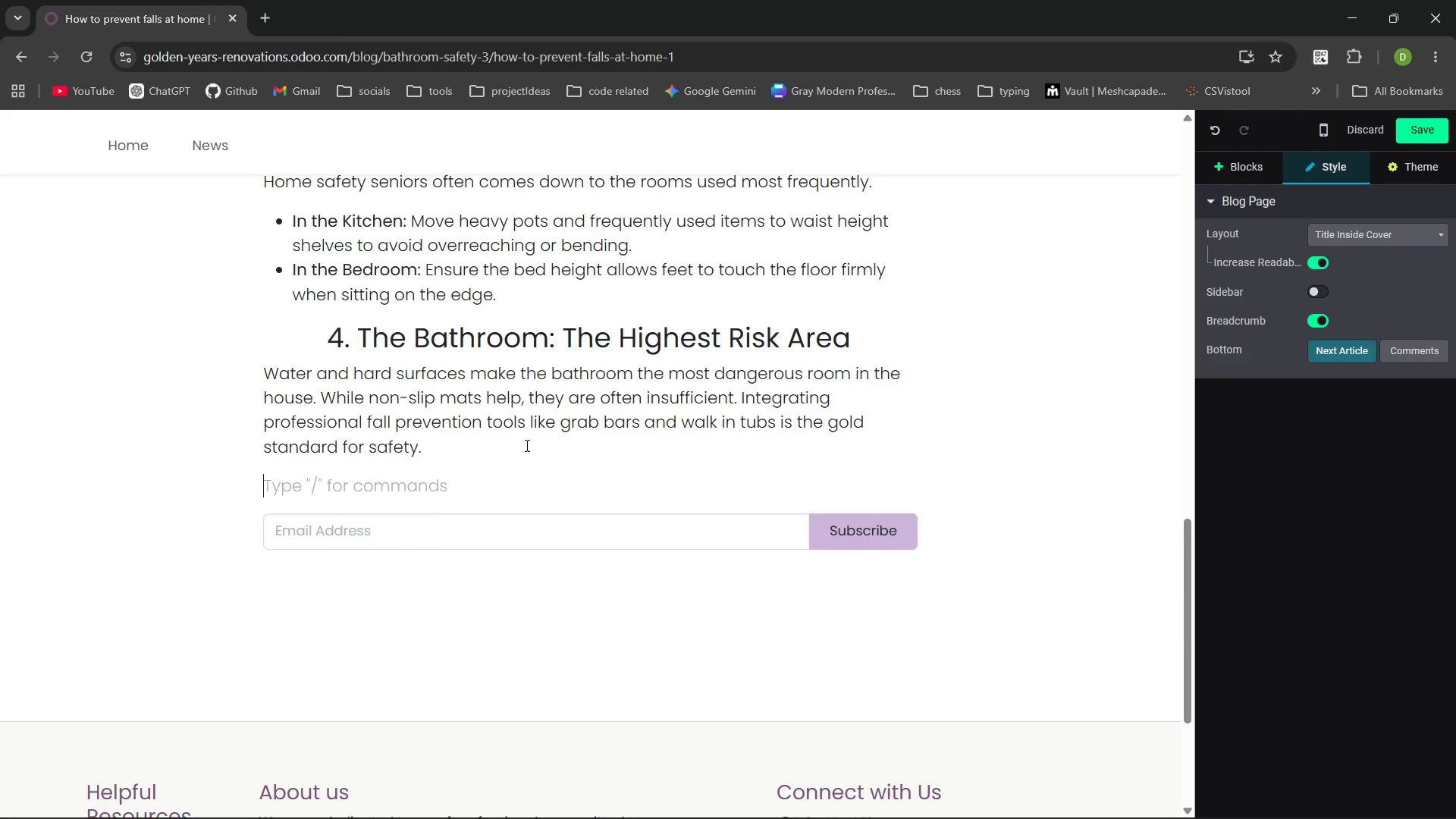 
type(Stay Safe Stay Informed.)
 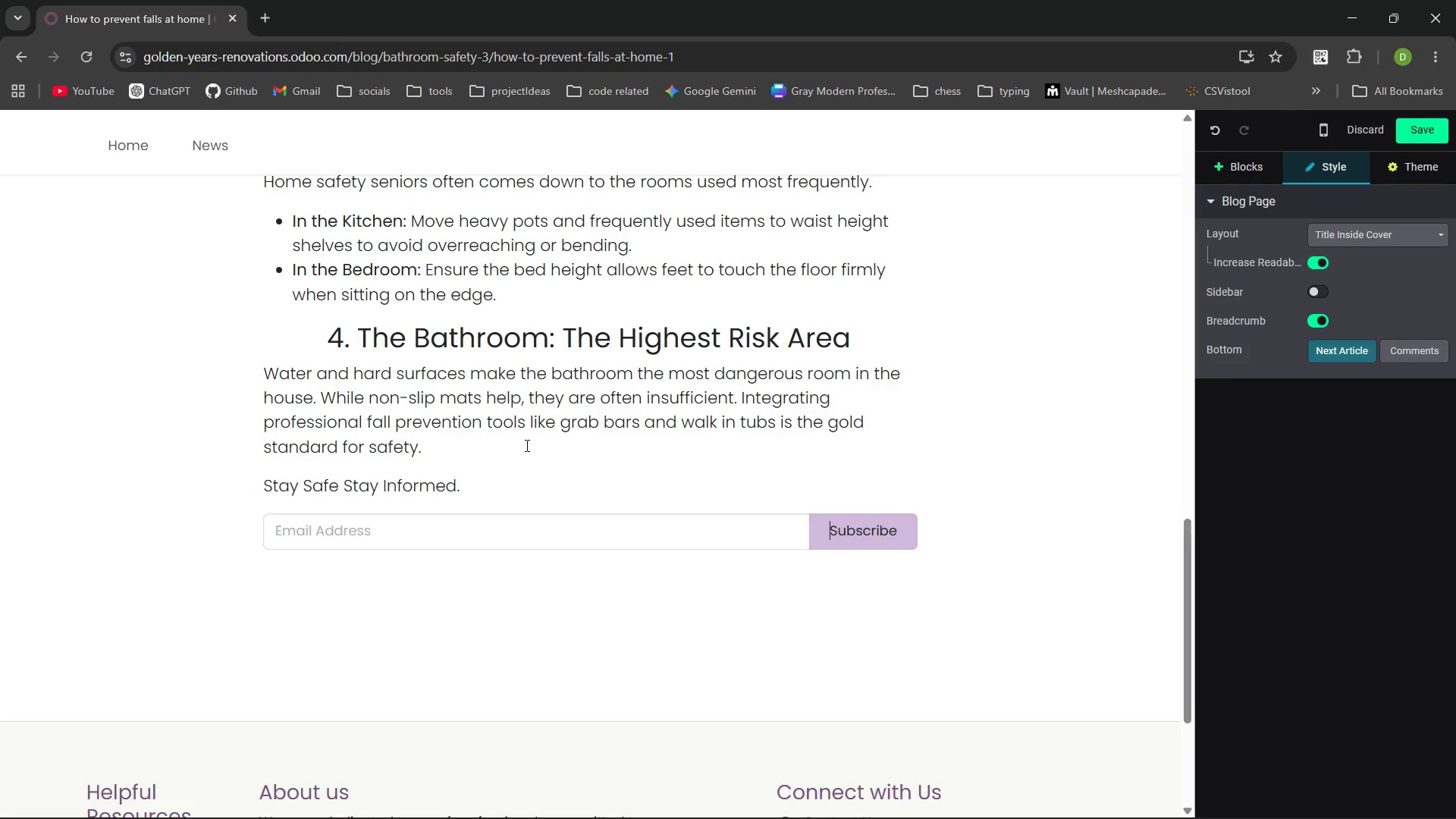 
key(Control+ArrowDown)
 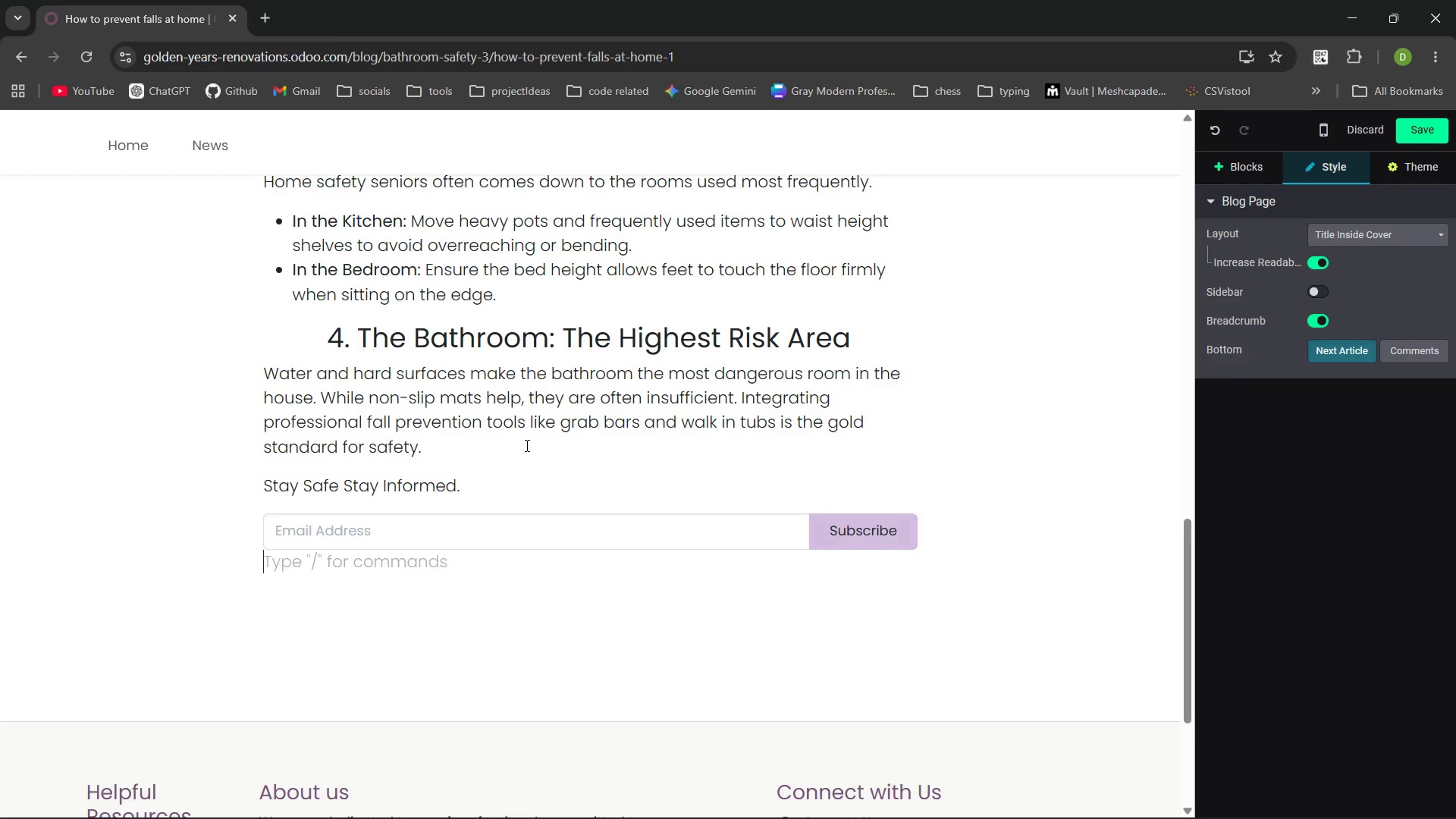 
key(Control+ArrowDown)
 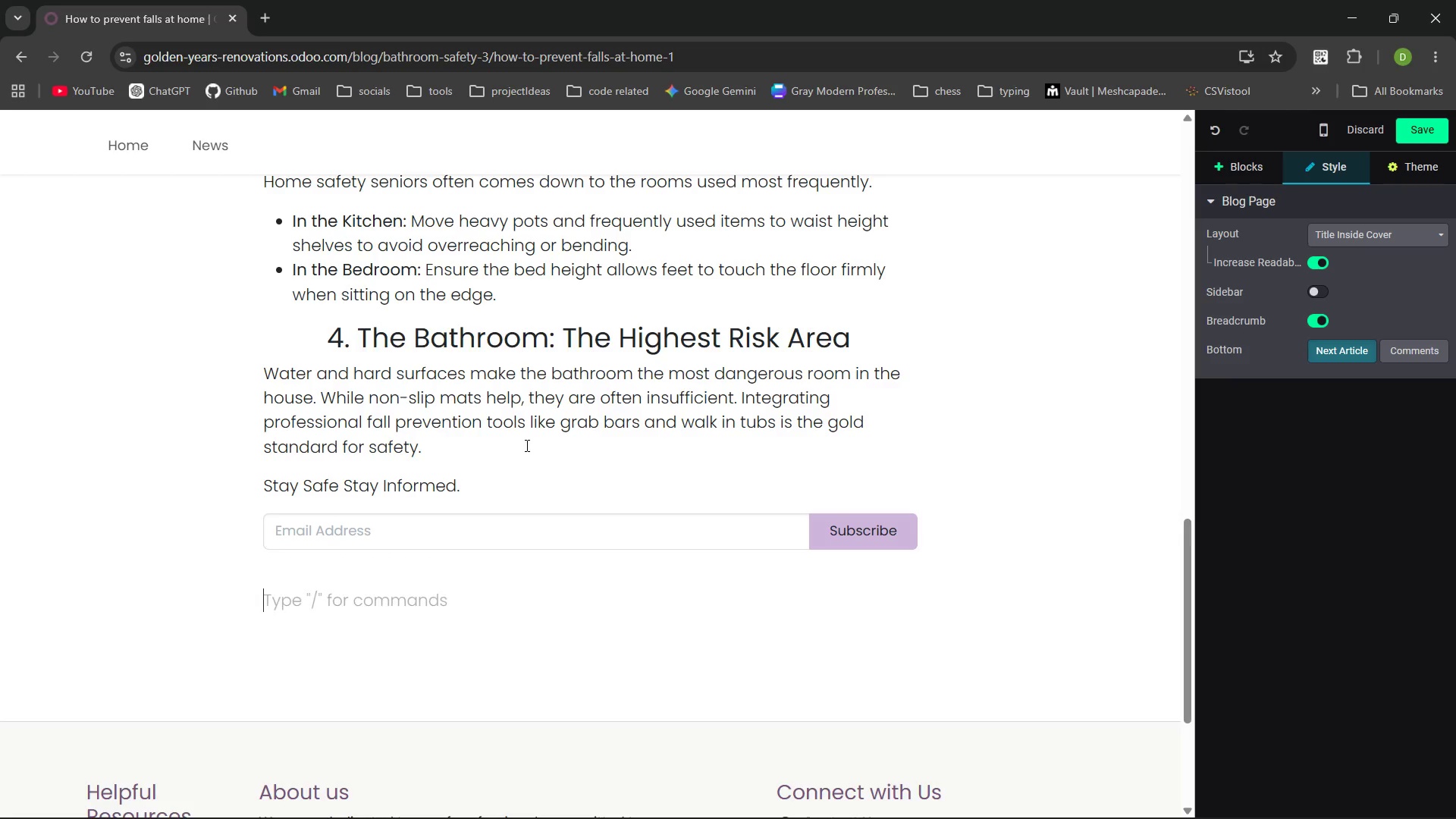 
key(Control+ArrowDown)
 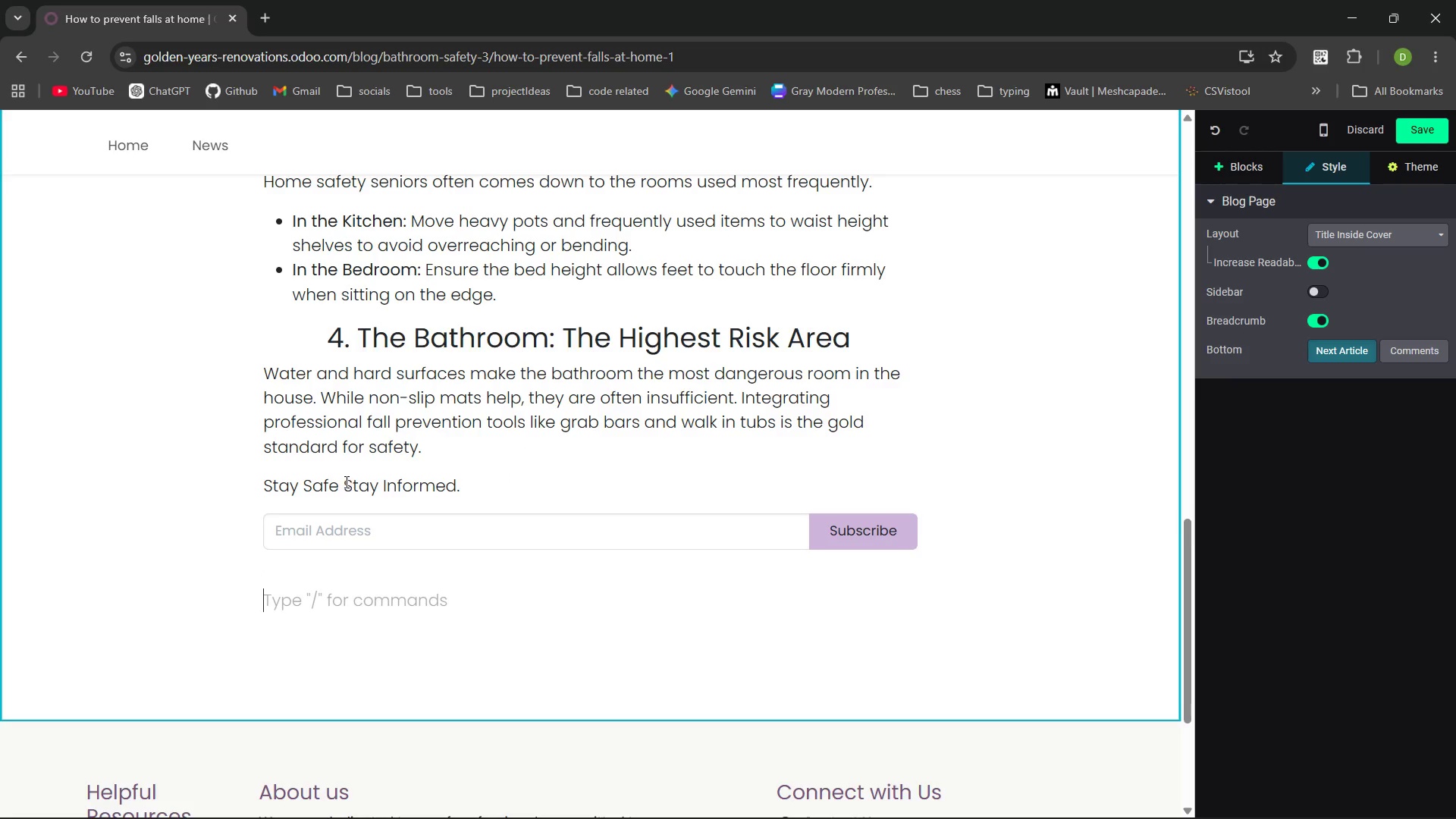 
left_click([345, 482])
 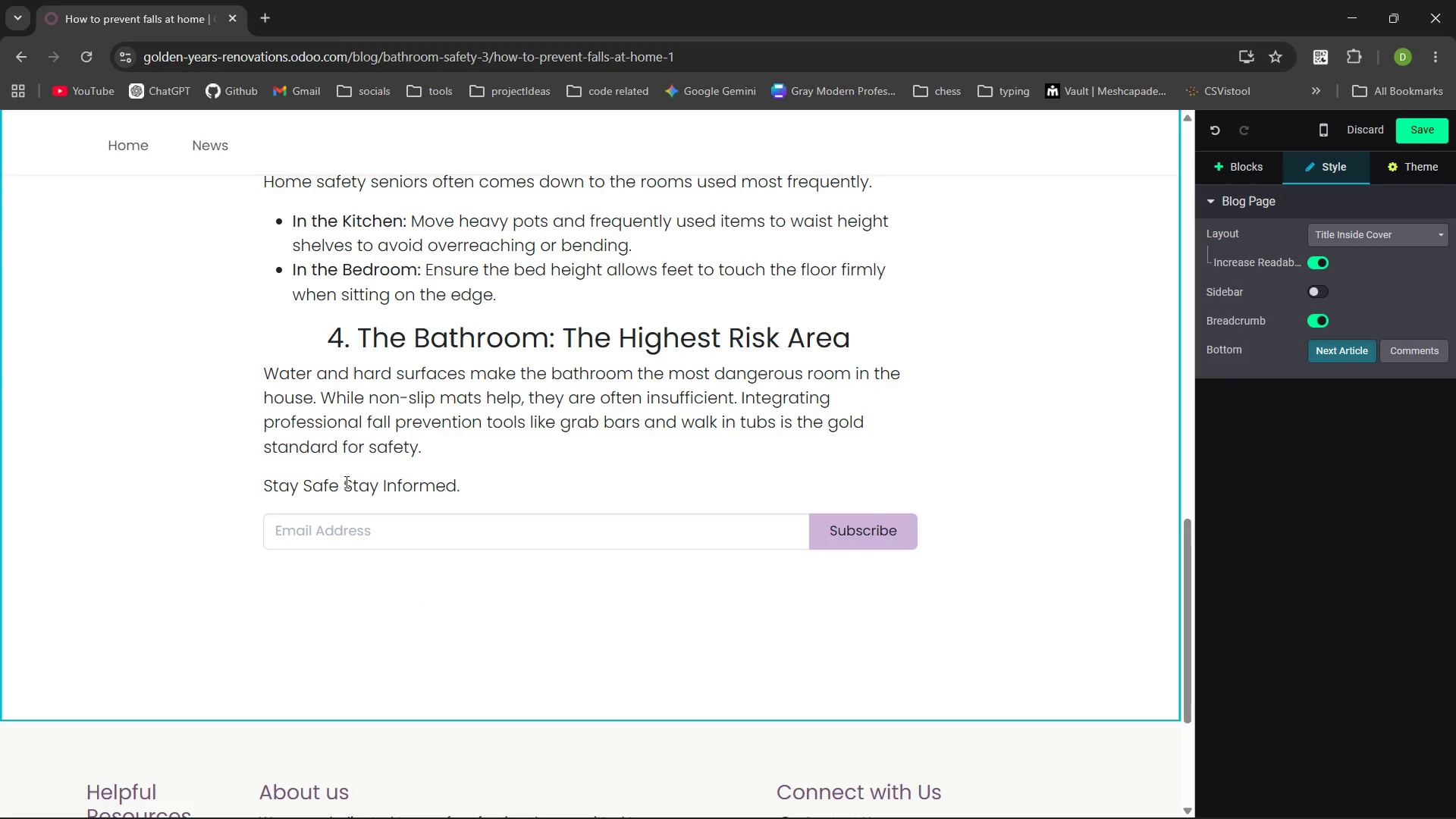 
key(Backspace)
 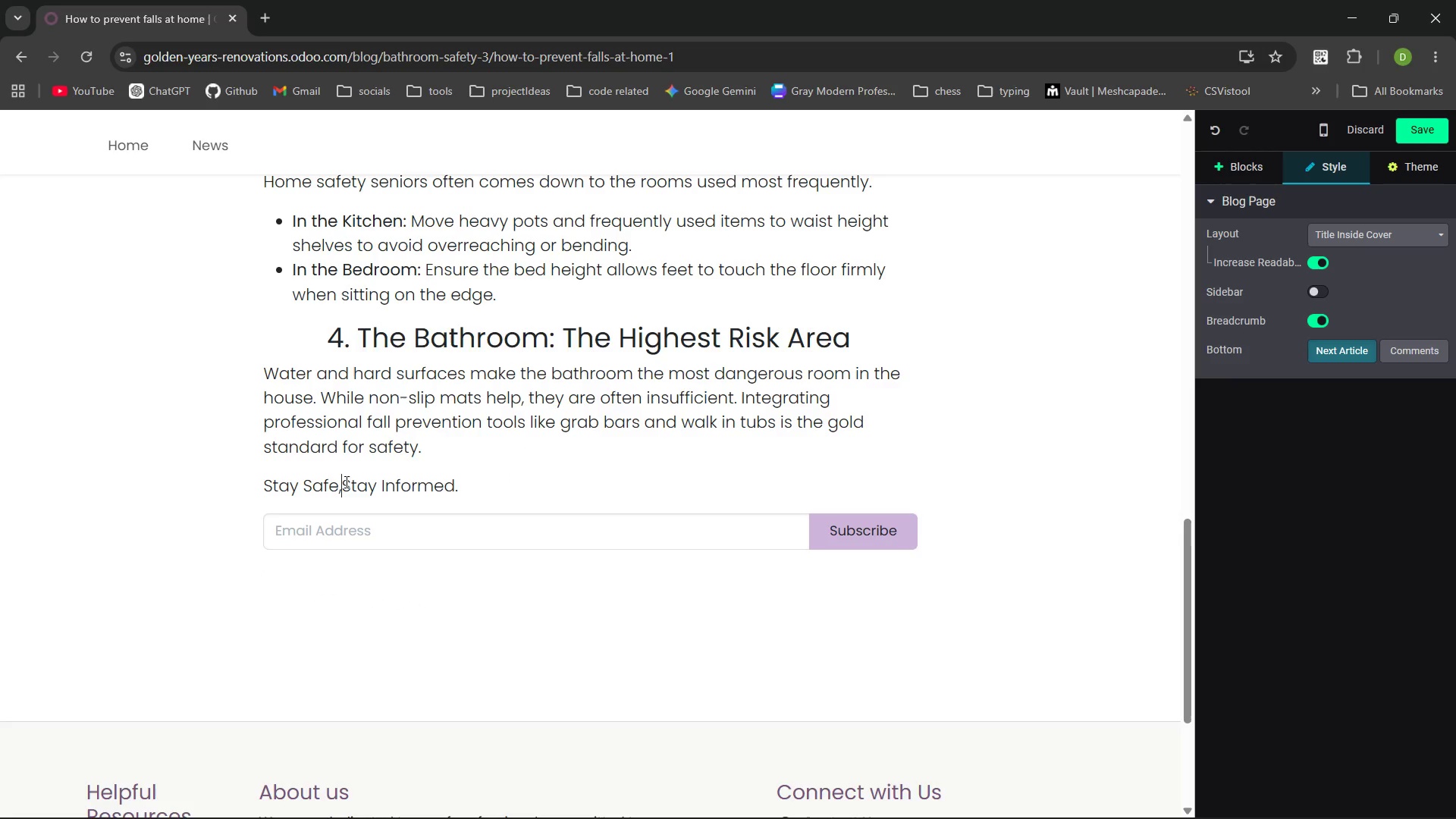 
key(Comma)
 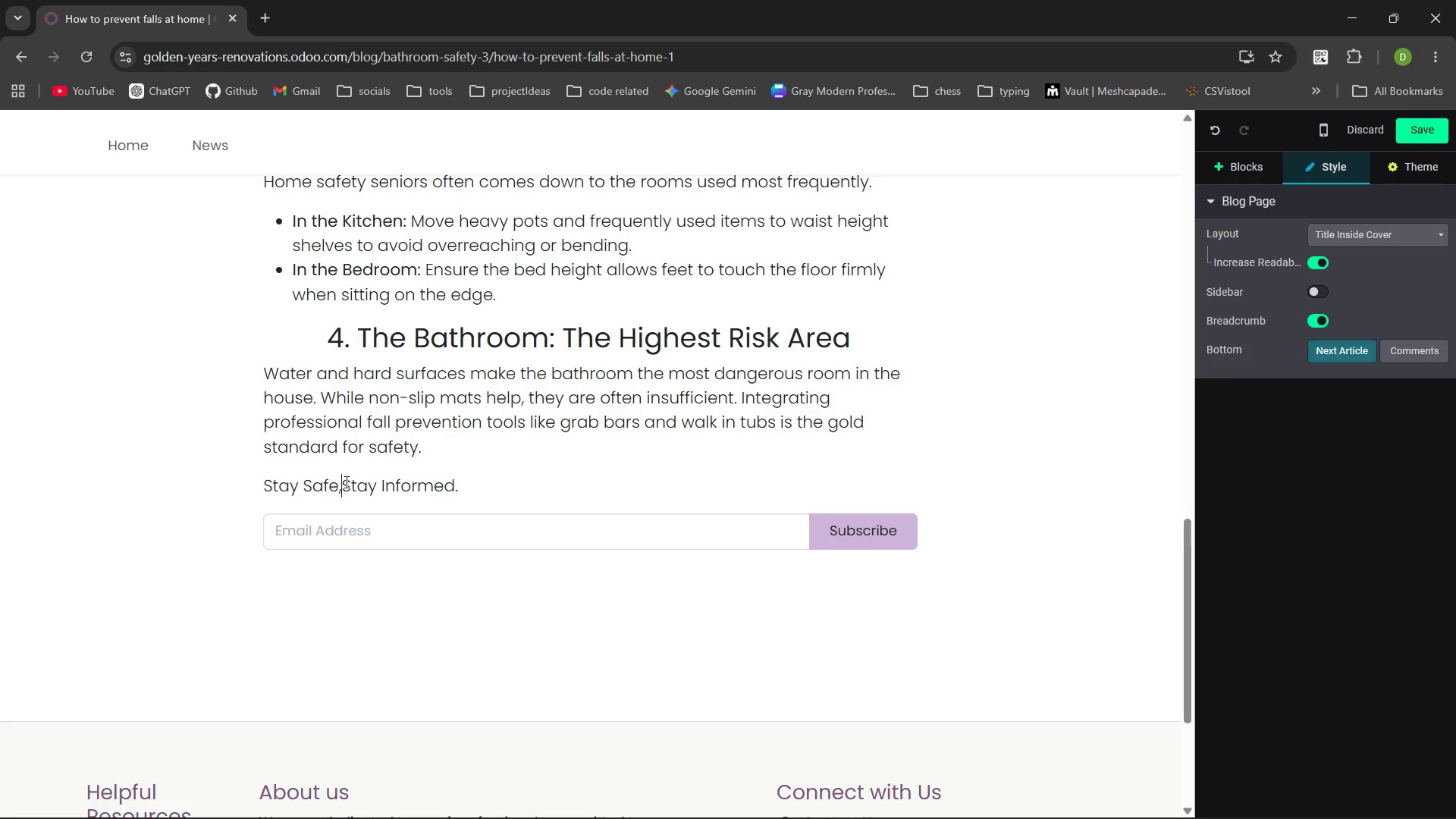 
key(Space)
 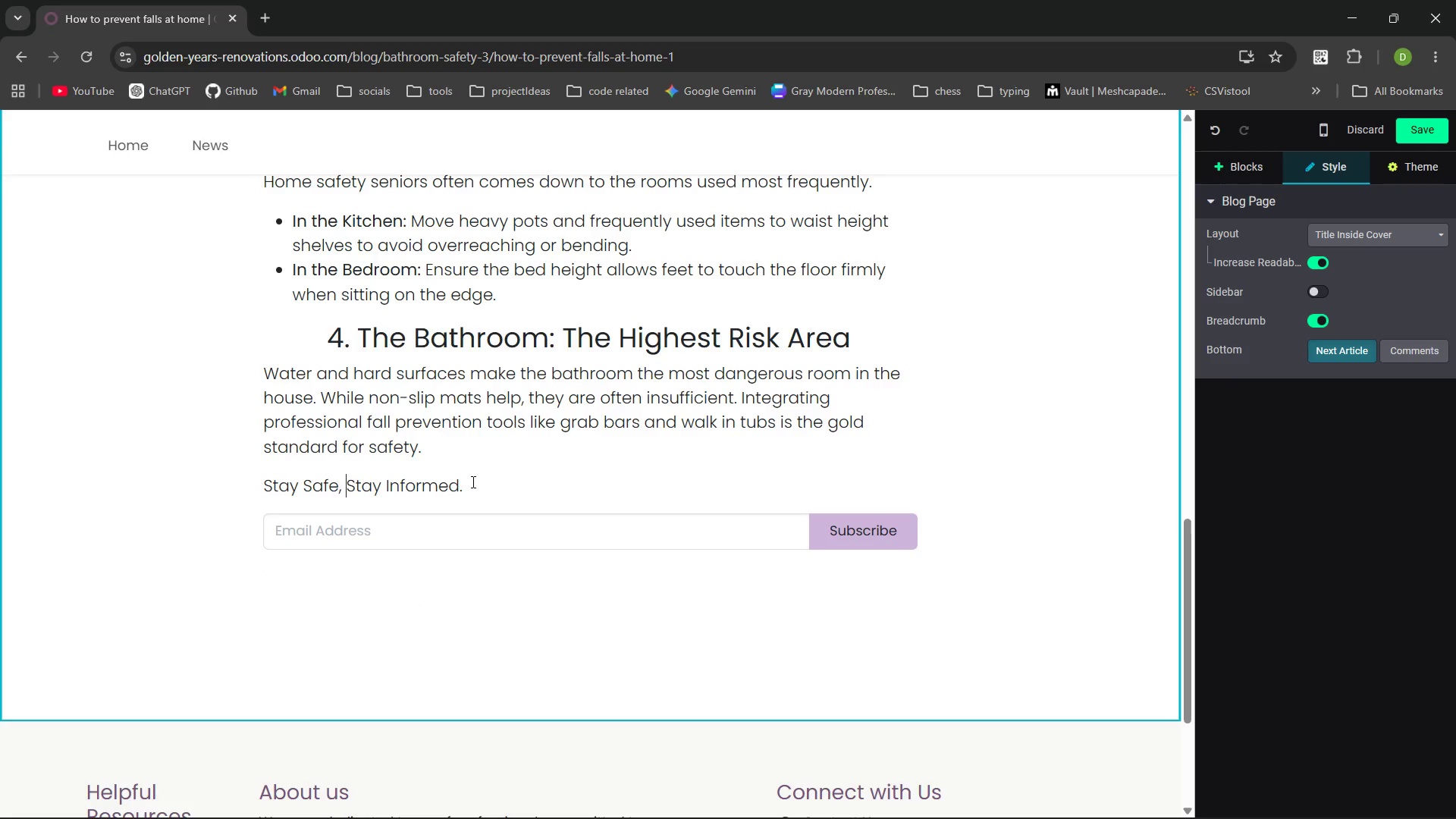 
left_click_drag(start_coordinate=[472, 482], to_coordinate=[243, 475])
 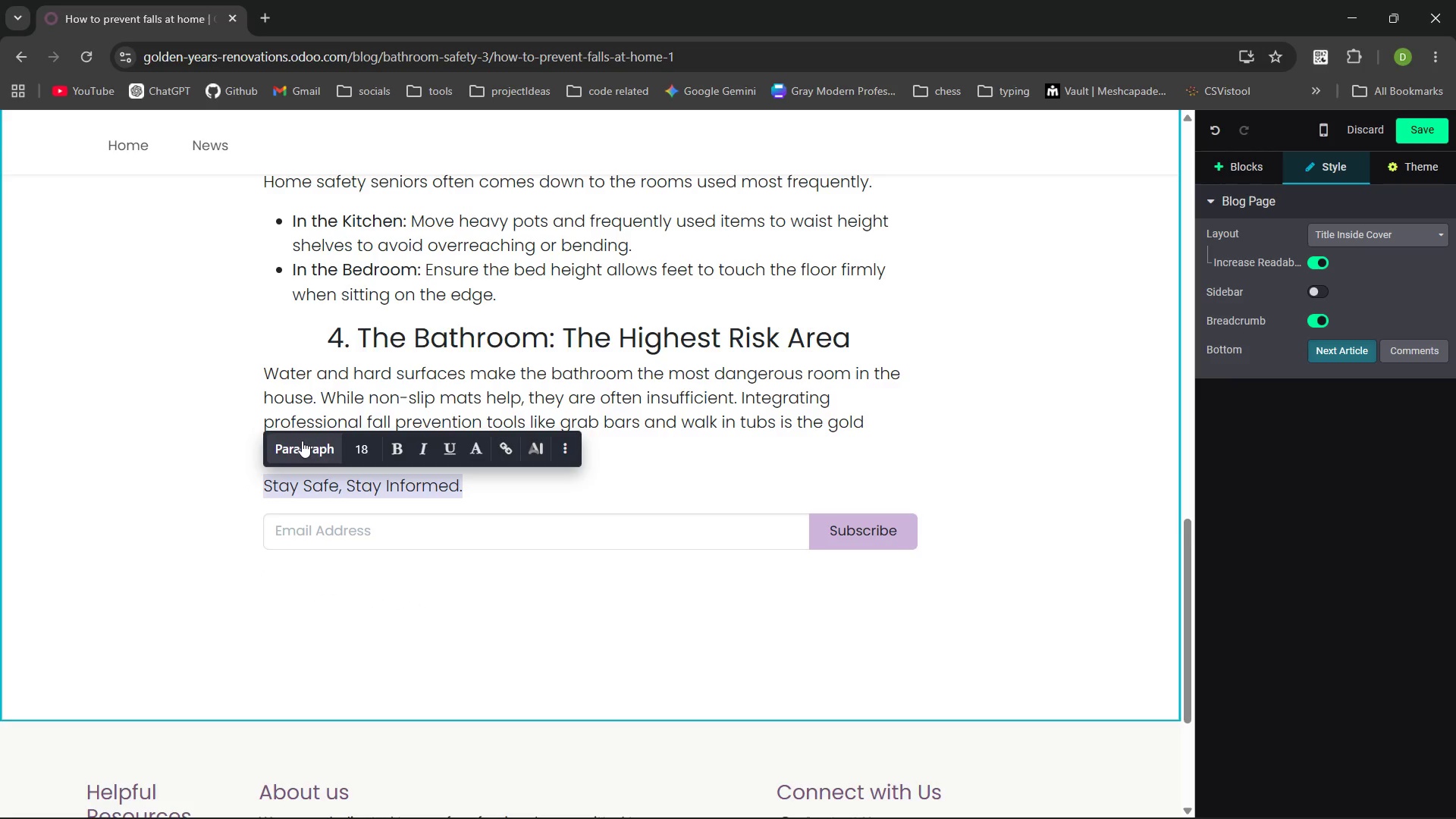 
left_click([302, 441])
 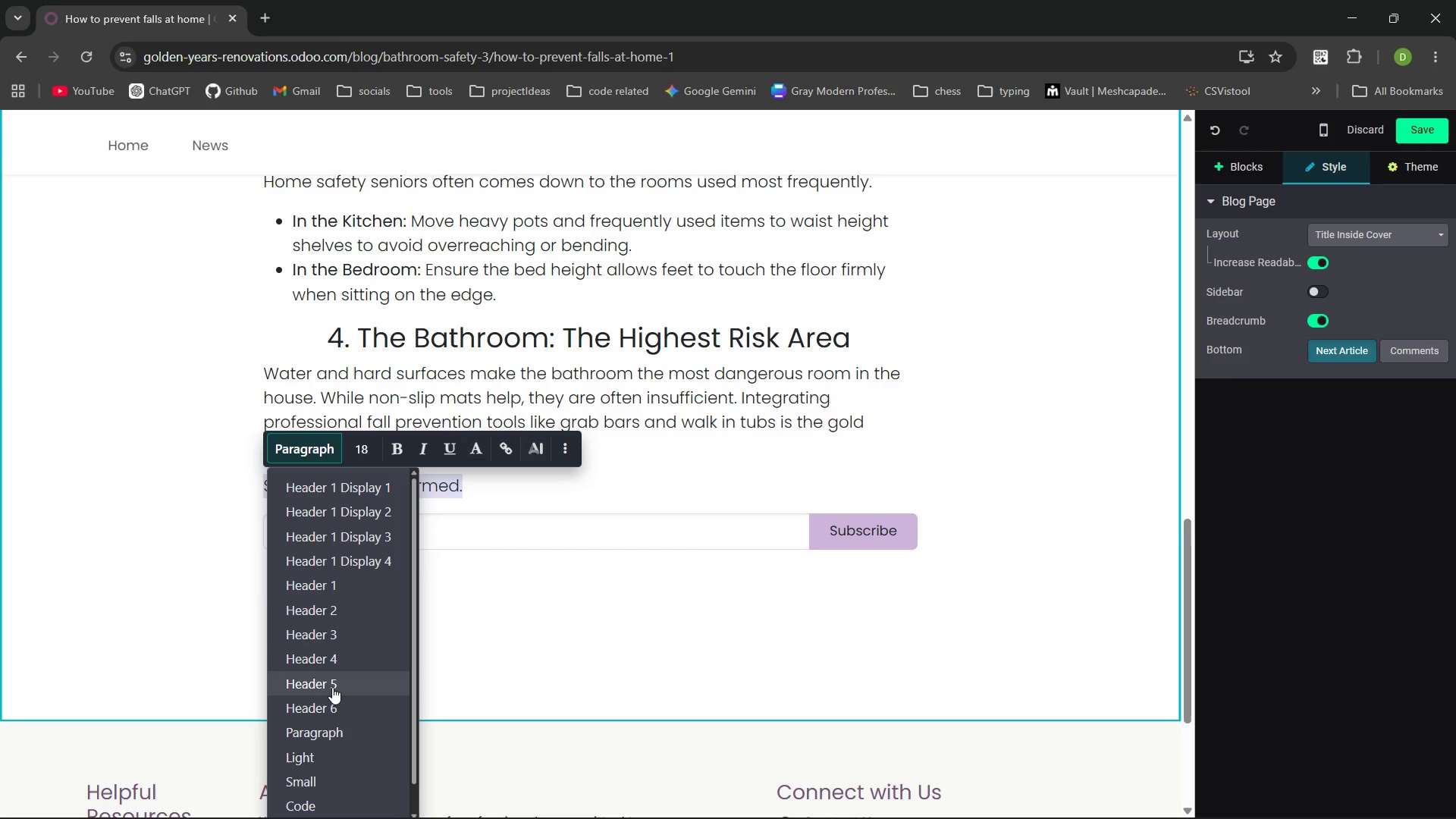 
left_click([332, 687])
 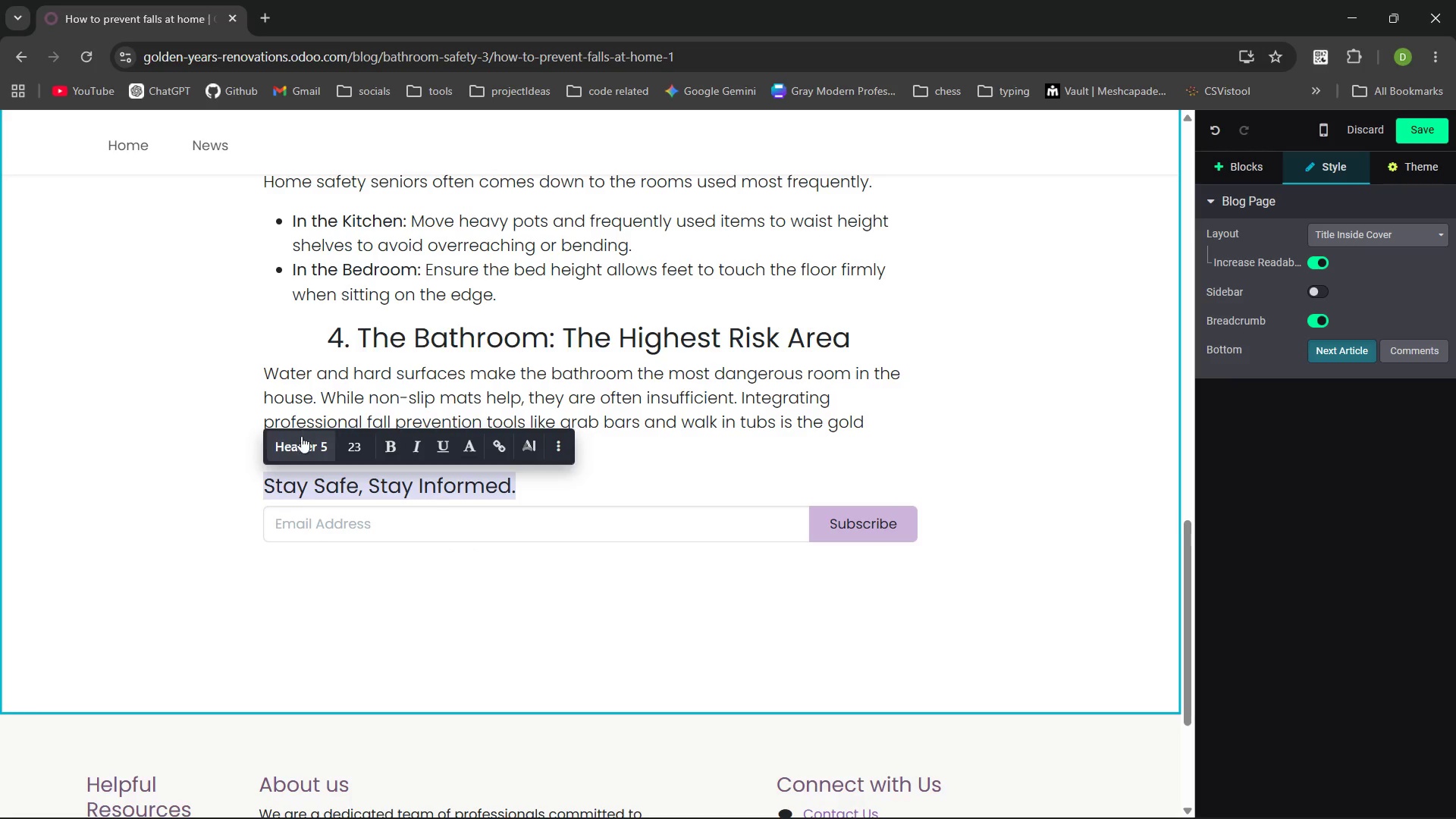 
left_click([301, 438])
 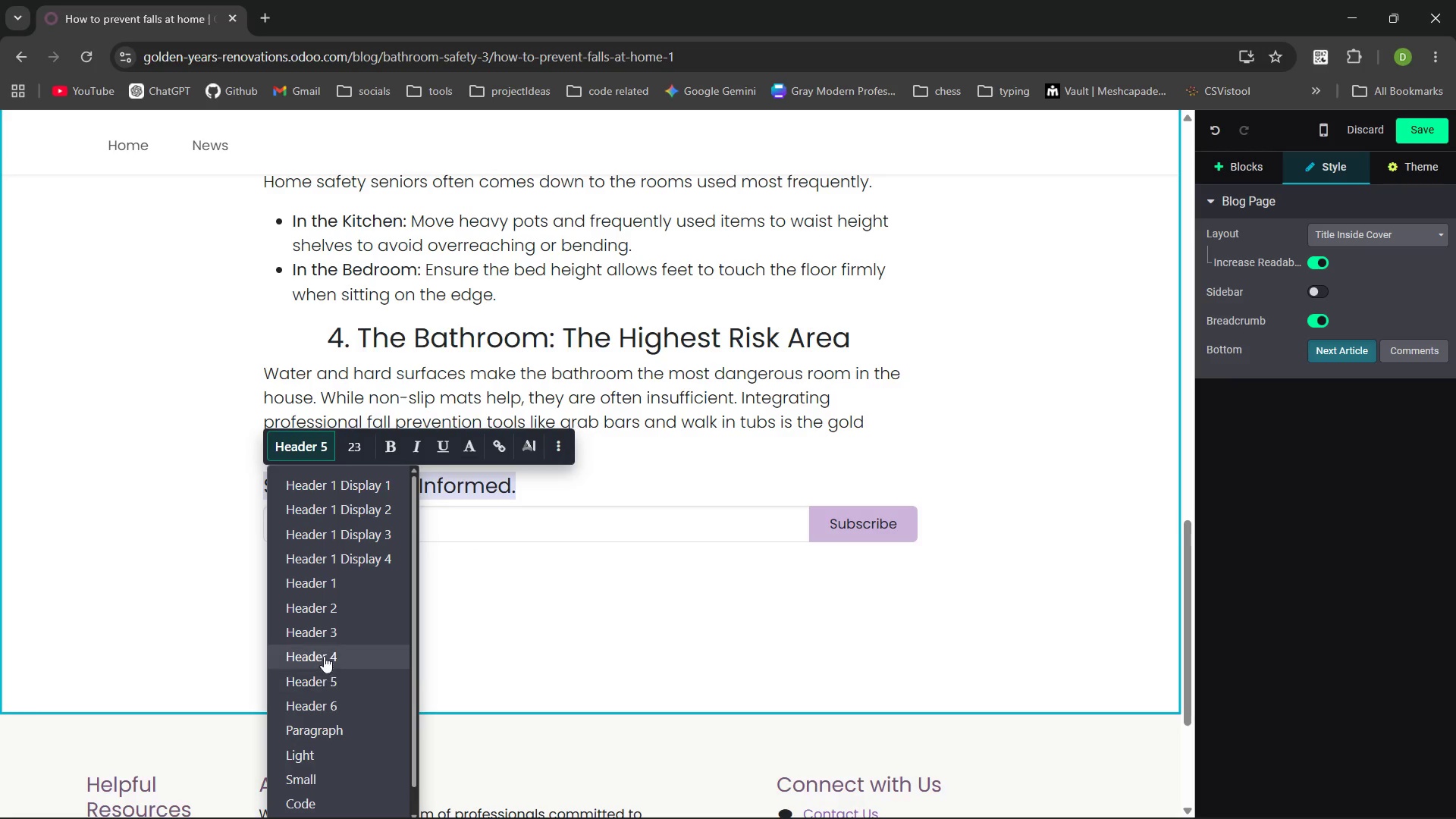 
left_click([324, 655])
 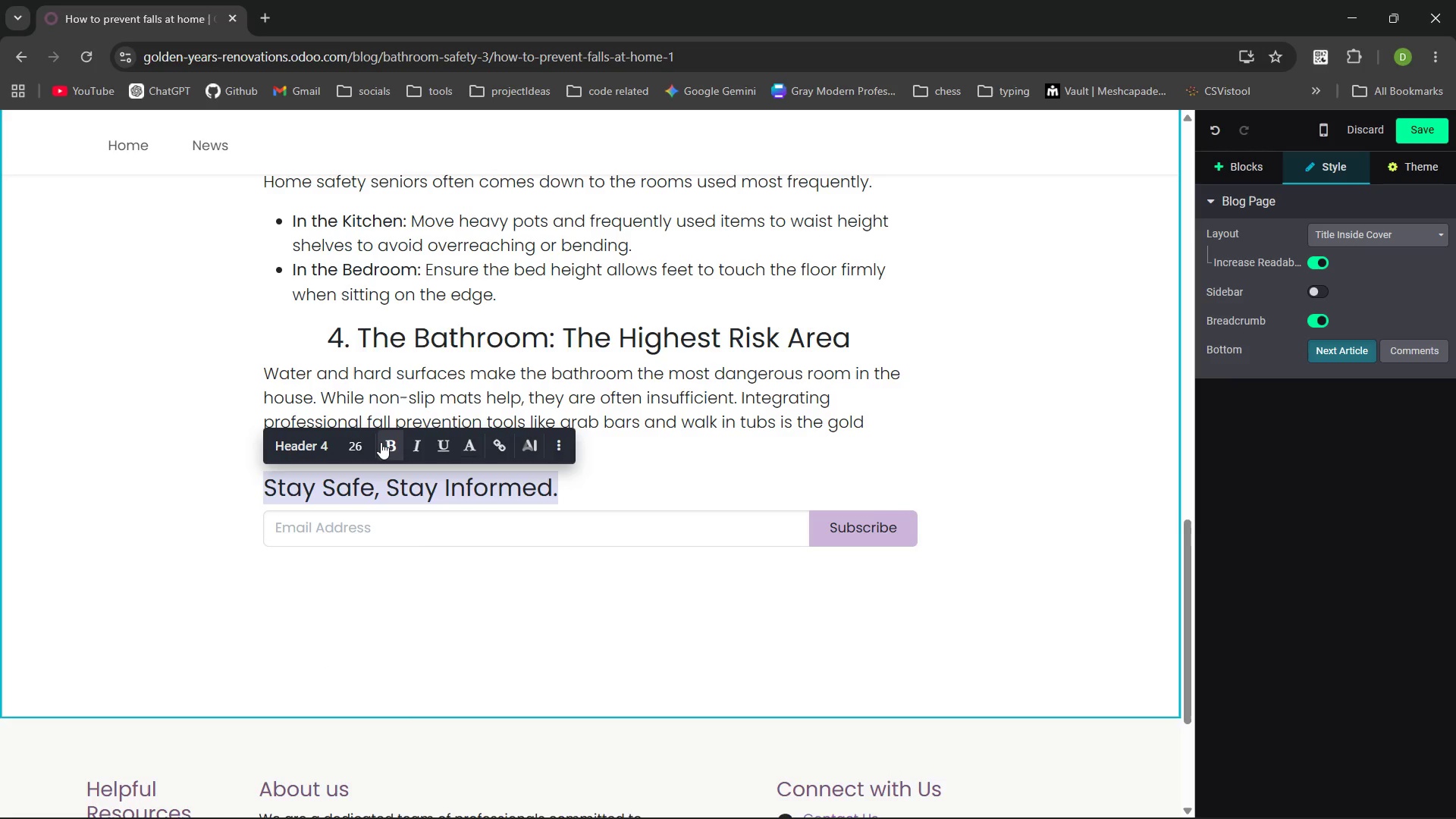 
left_click([381, 442])
 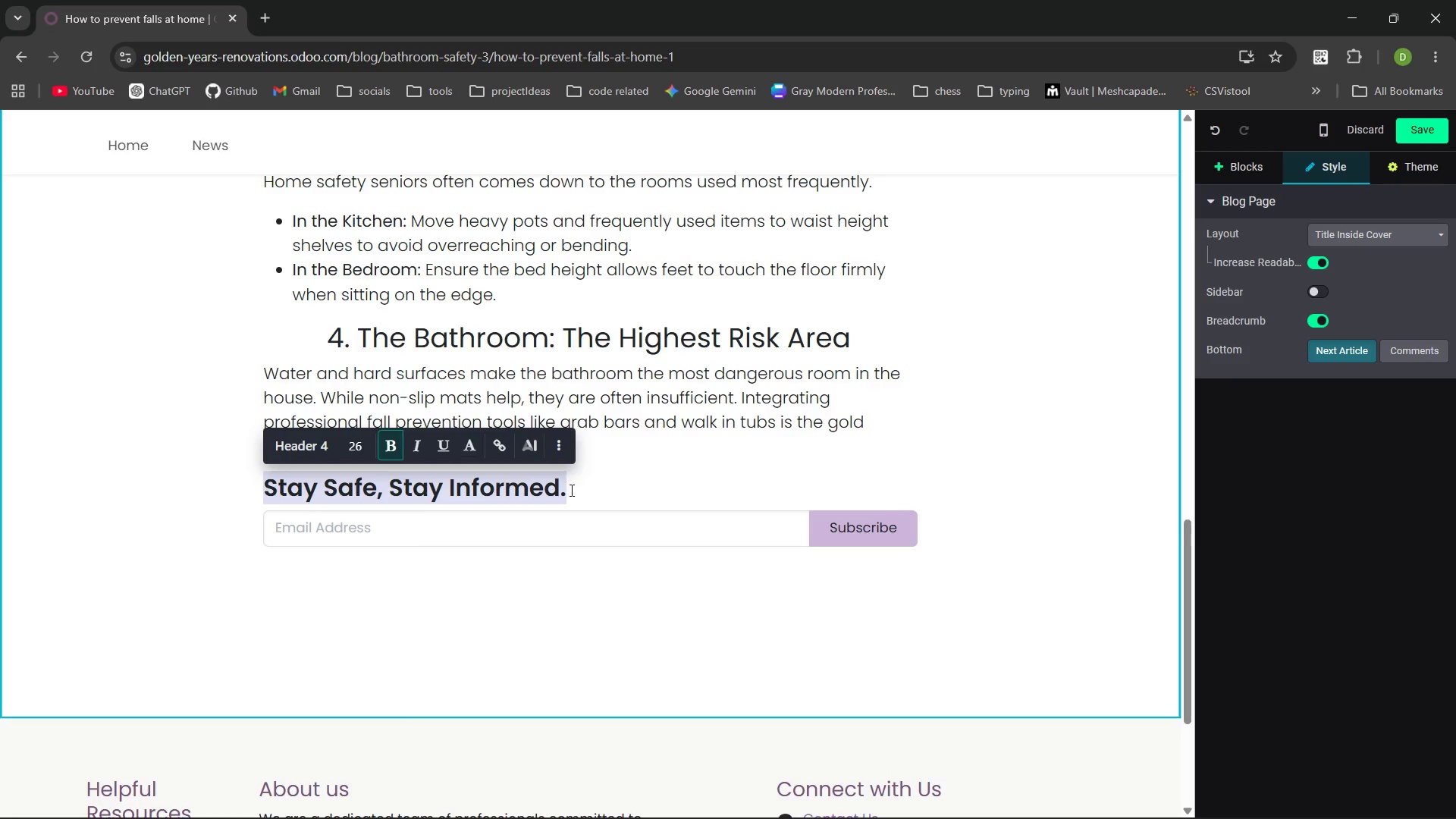 
left_click([576, 490])
 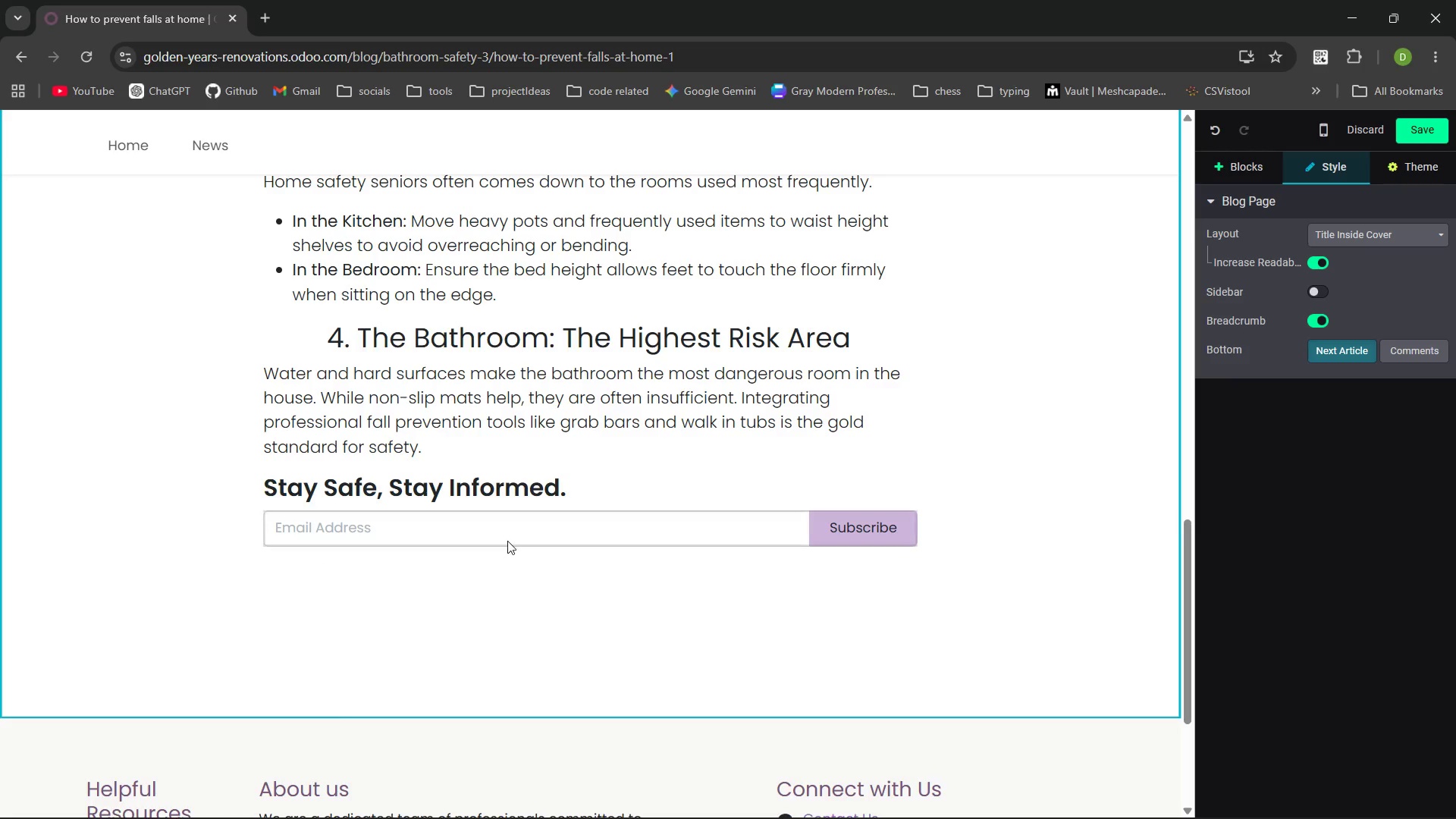 
left_click([317, 576])
 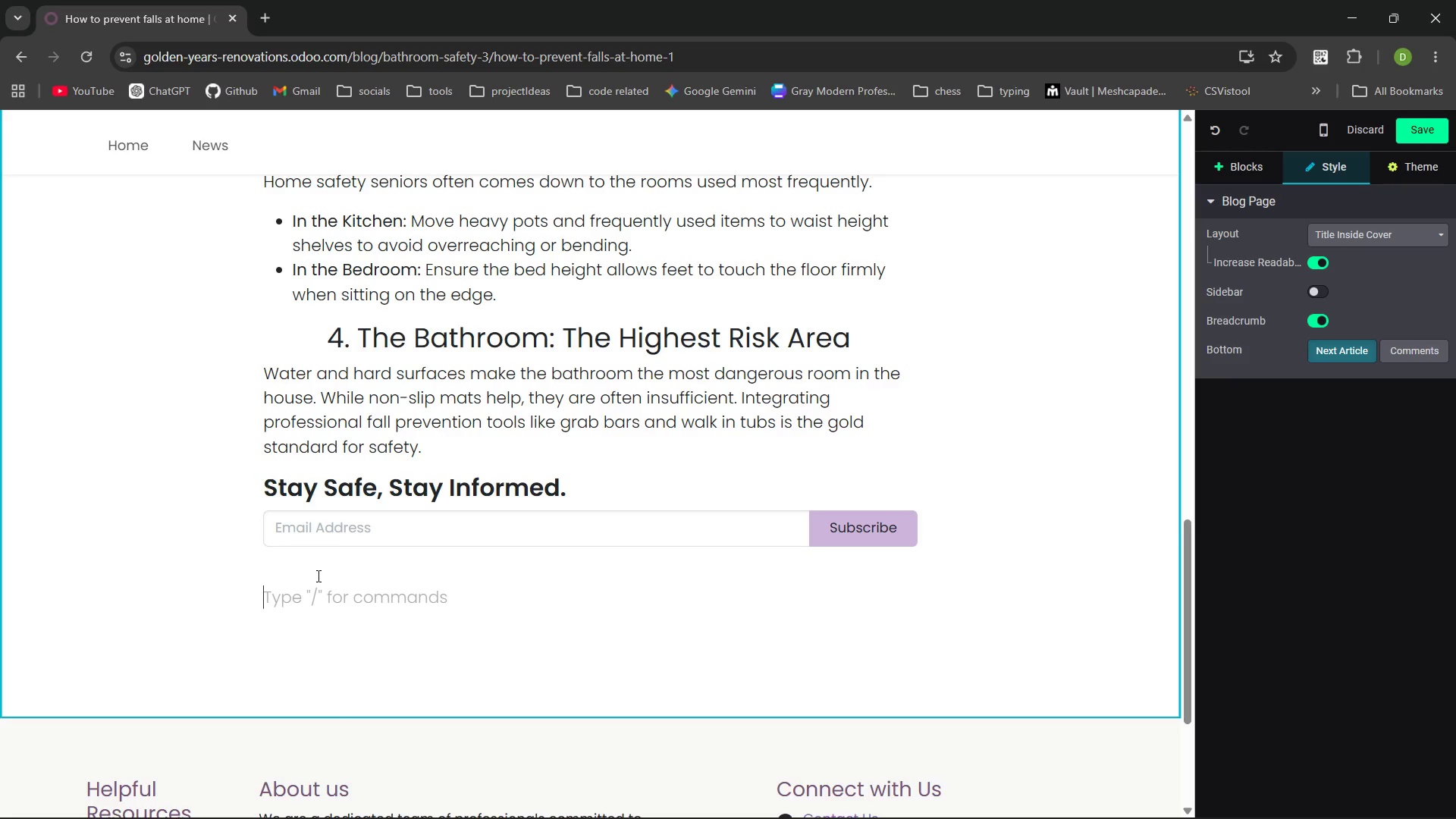 
key(ArrowUp)
 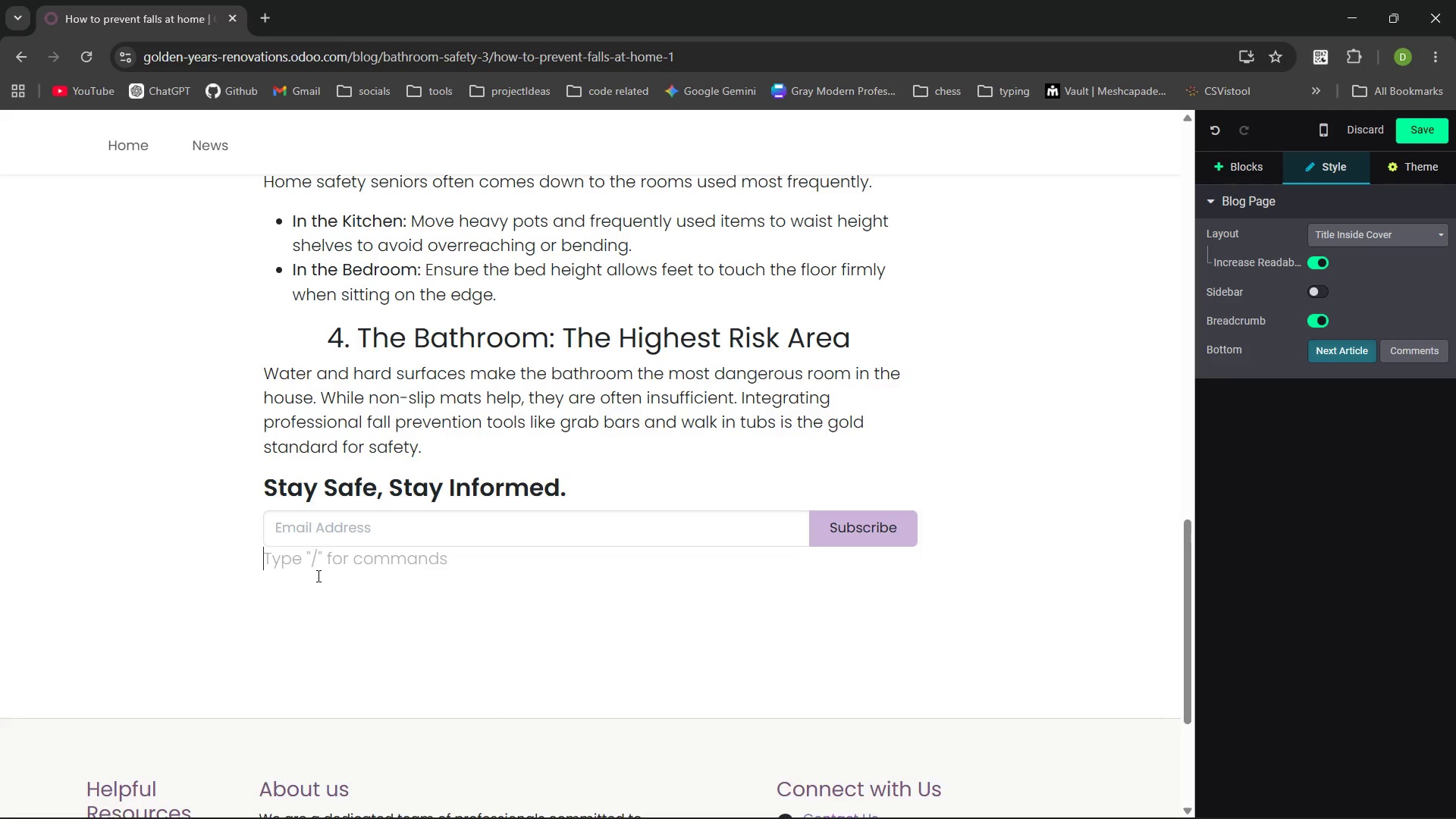 
key(ArrowDown)
 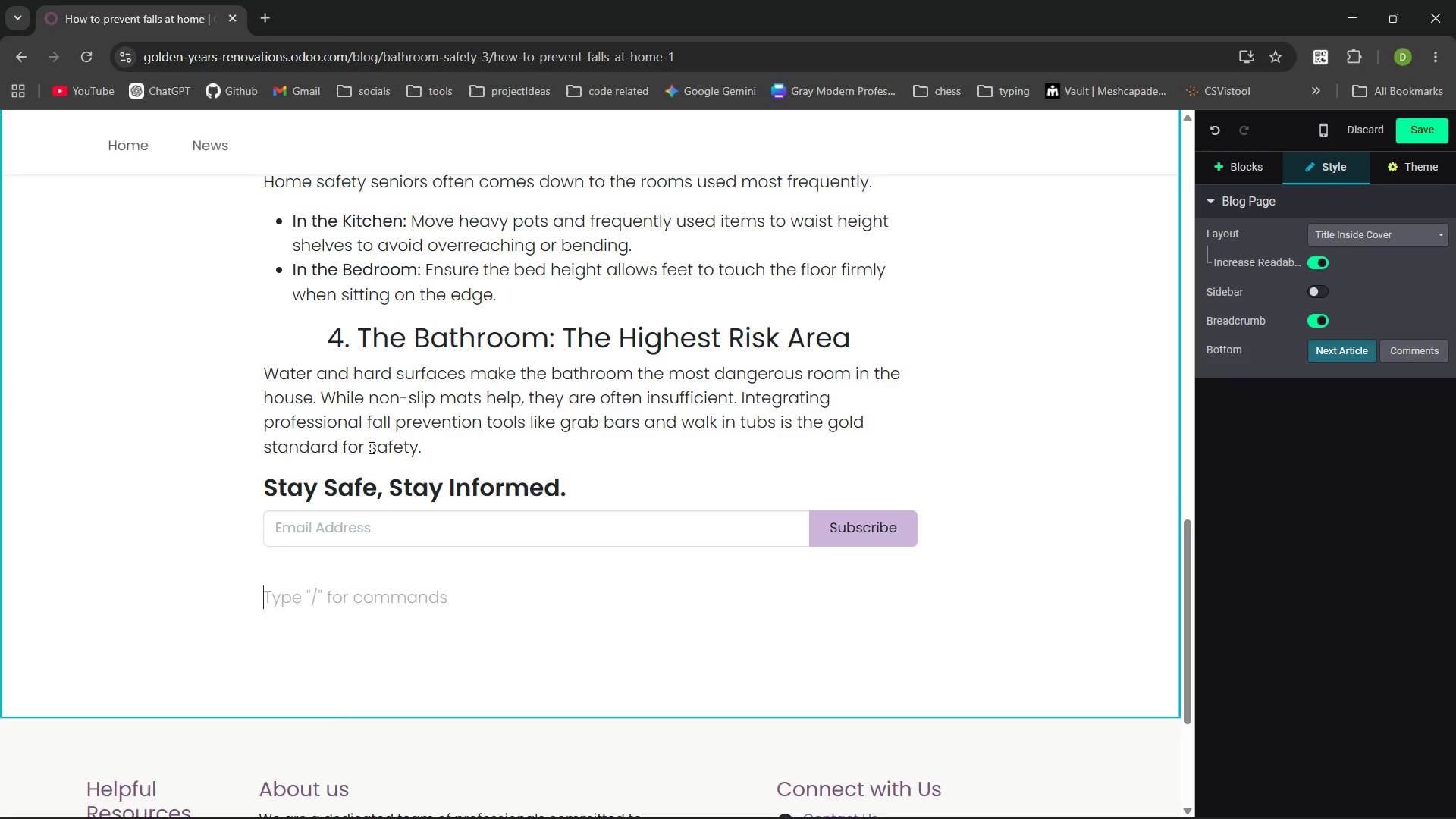 
wait(10.3)
 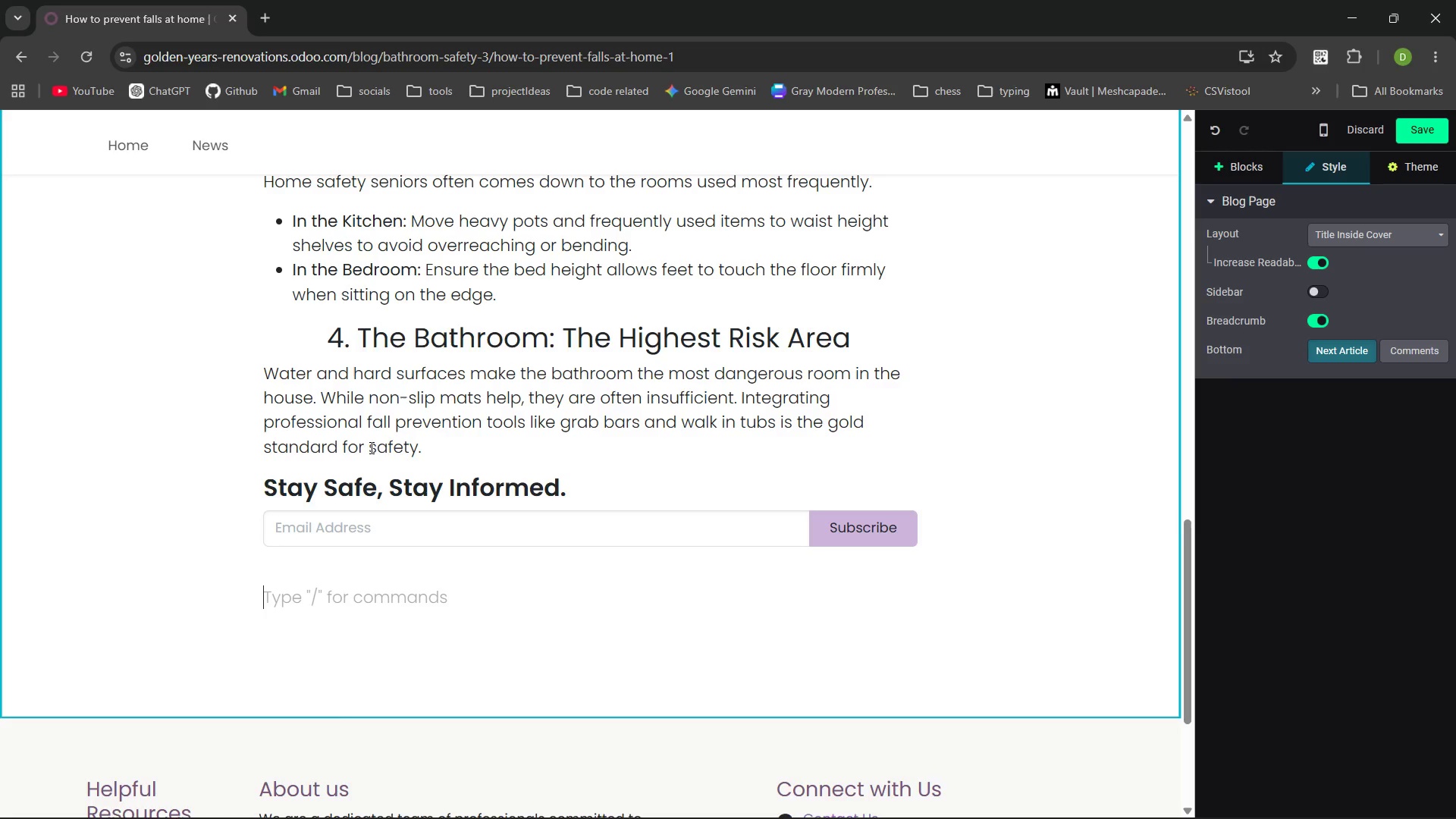 
left_click([582, 485])
 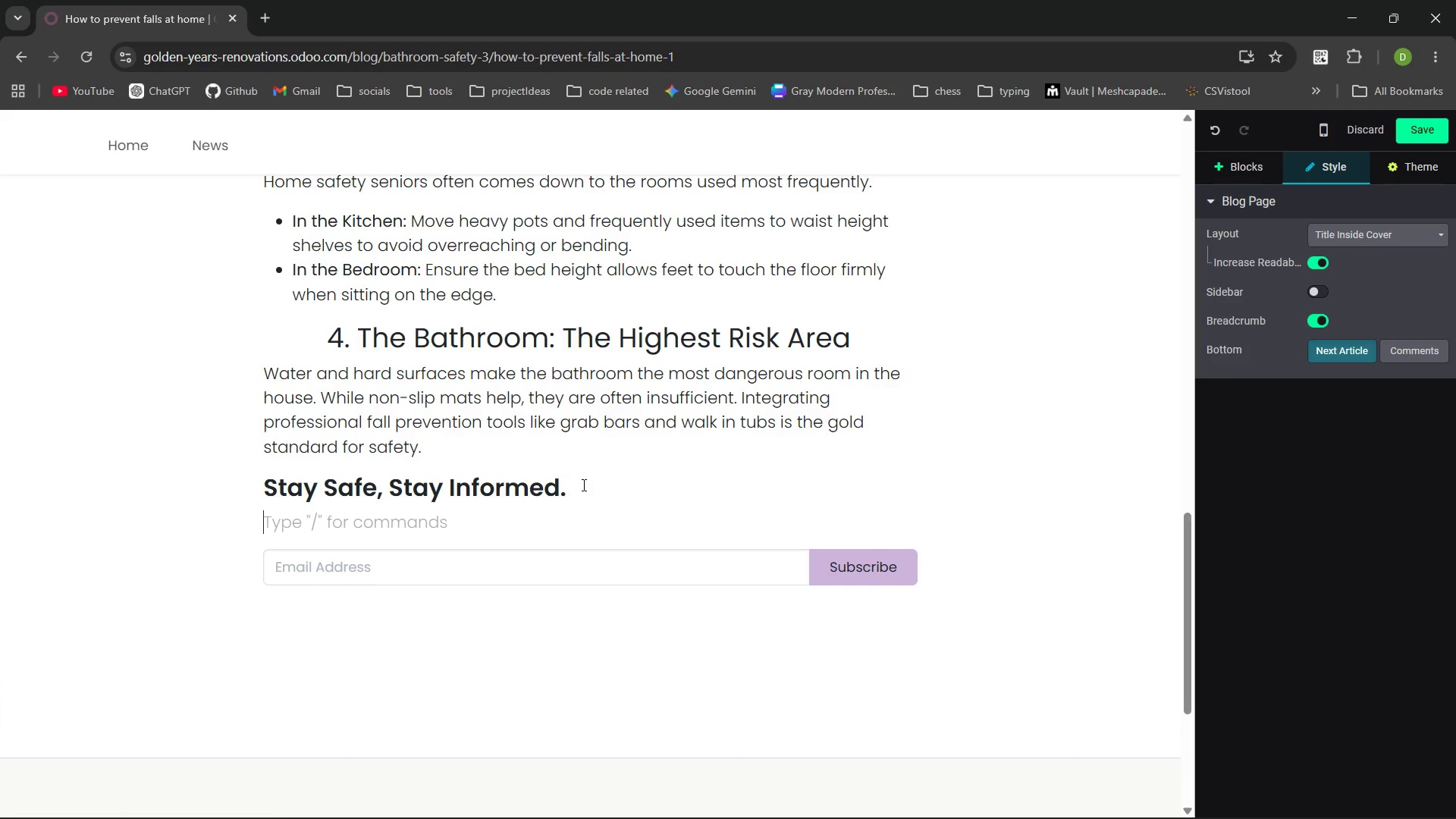 
key(Enter)
 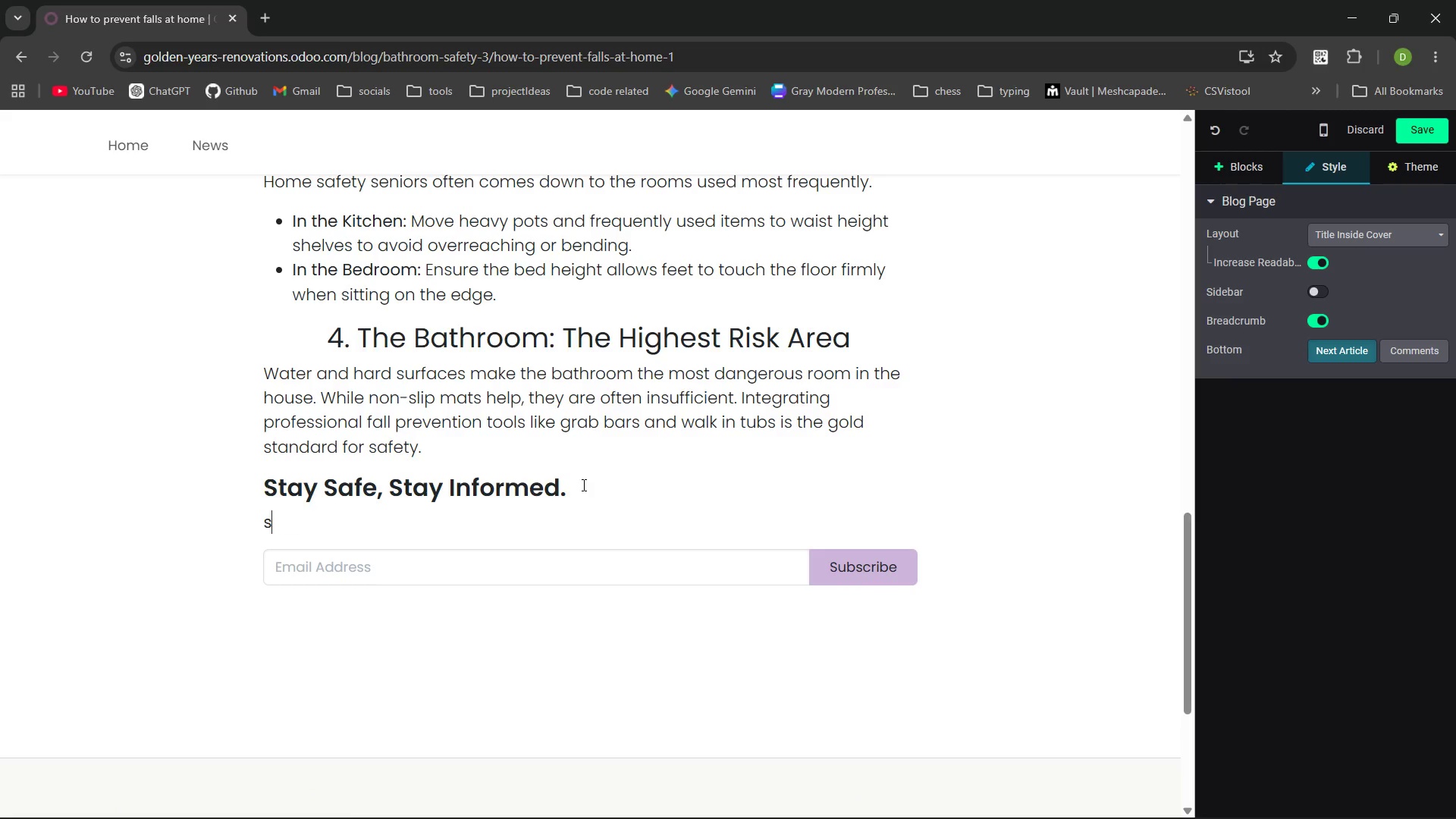 
type(signup )
 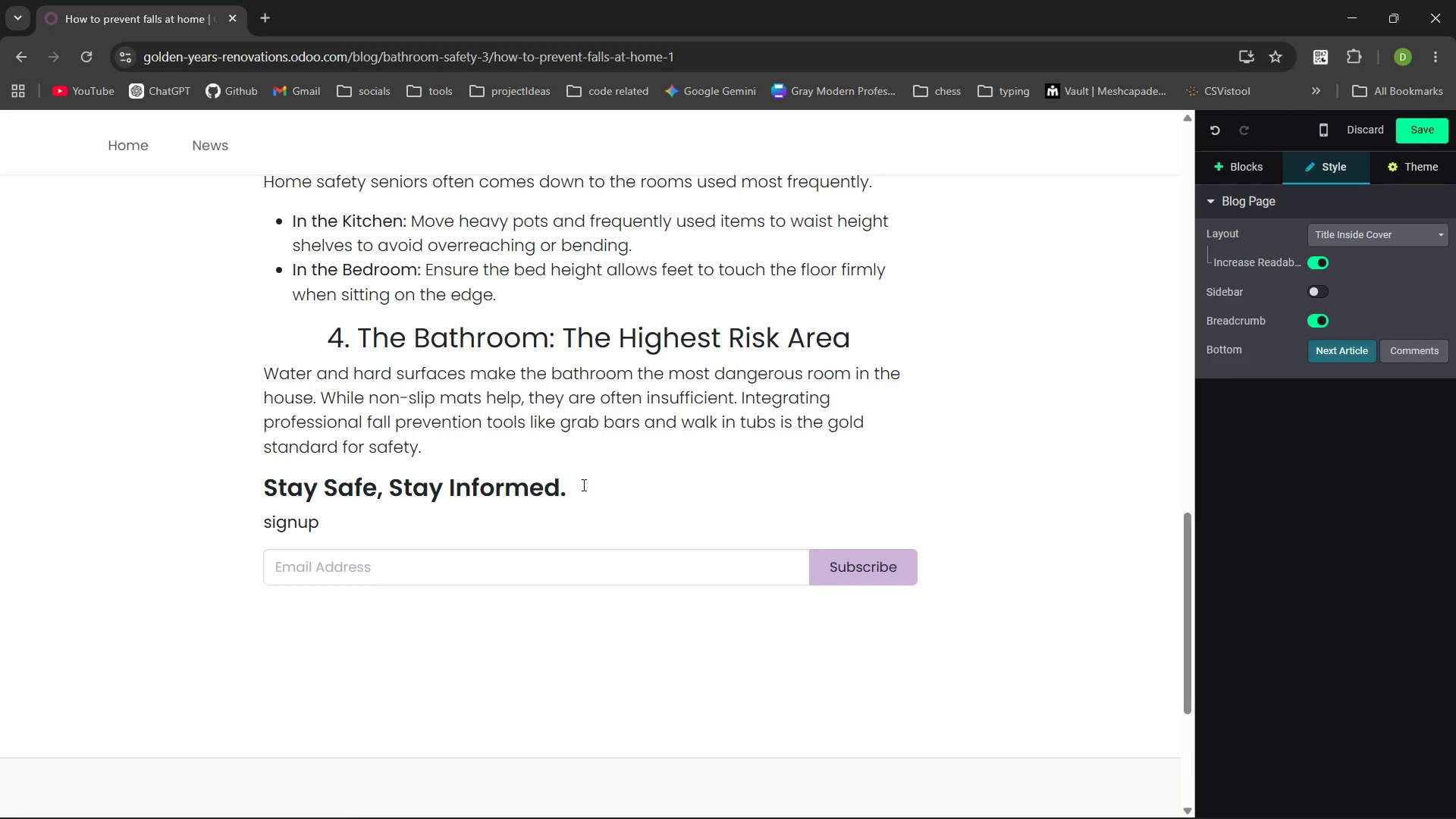 
key(Control+Backspace)
 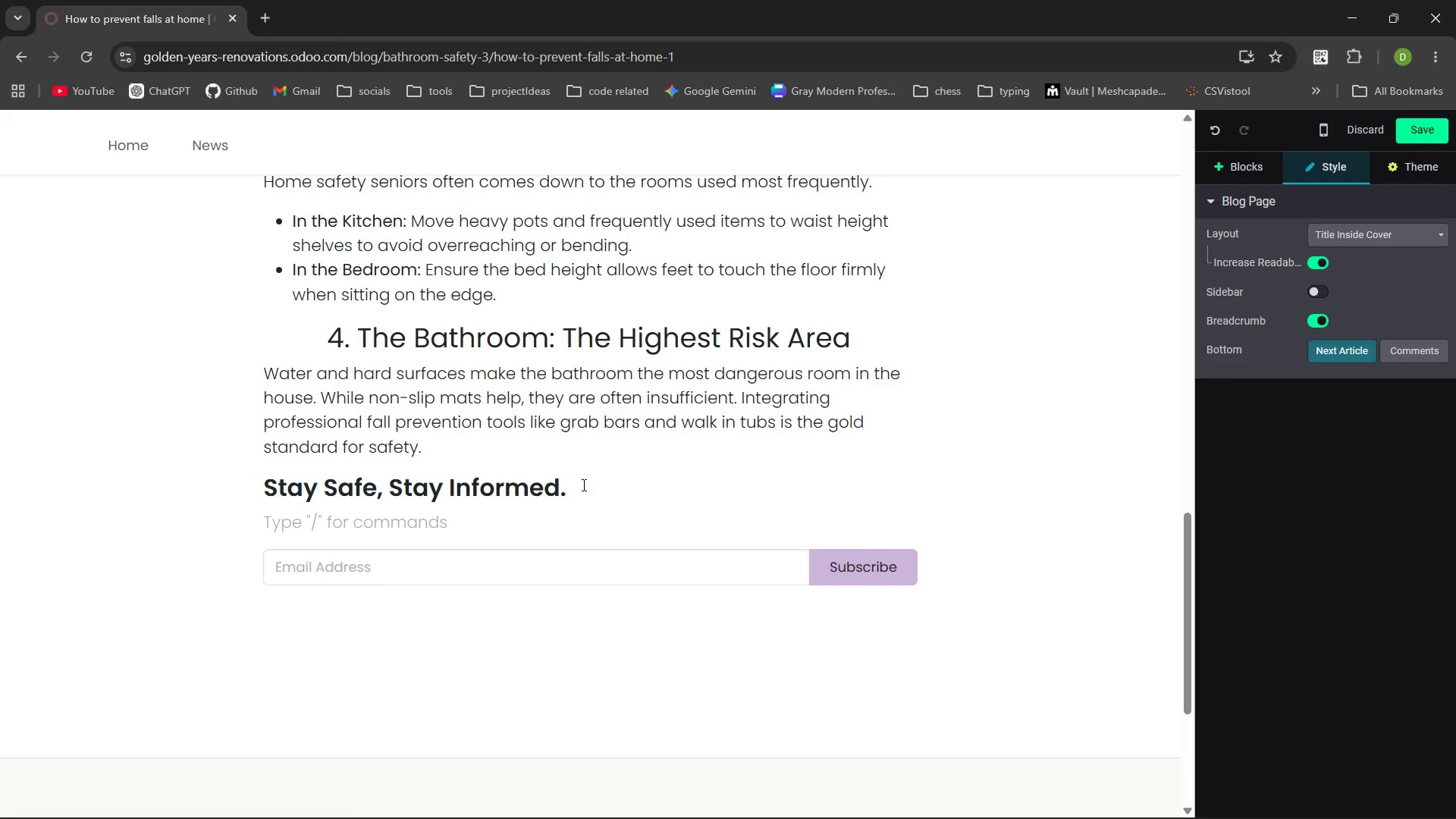 
key(Control+B)
 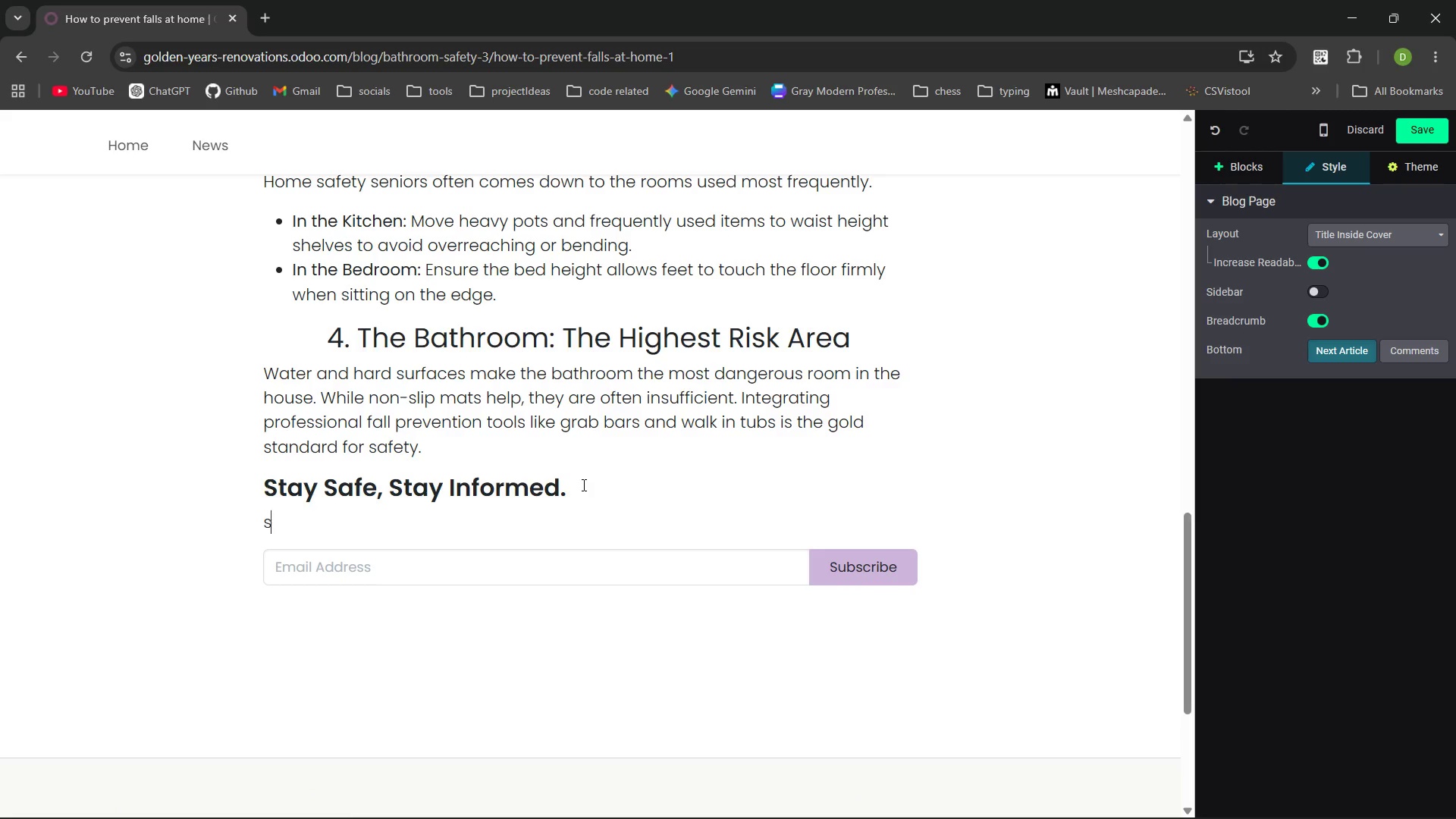 
type(sign u)
key(Backspace)
key(Backspace)
type(up for our monthly "Aging in Place" newsletter for more tips on home mosi)
key(Backspace)
key(Backspace)
type(difications and senior wellness.)
 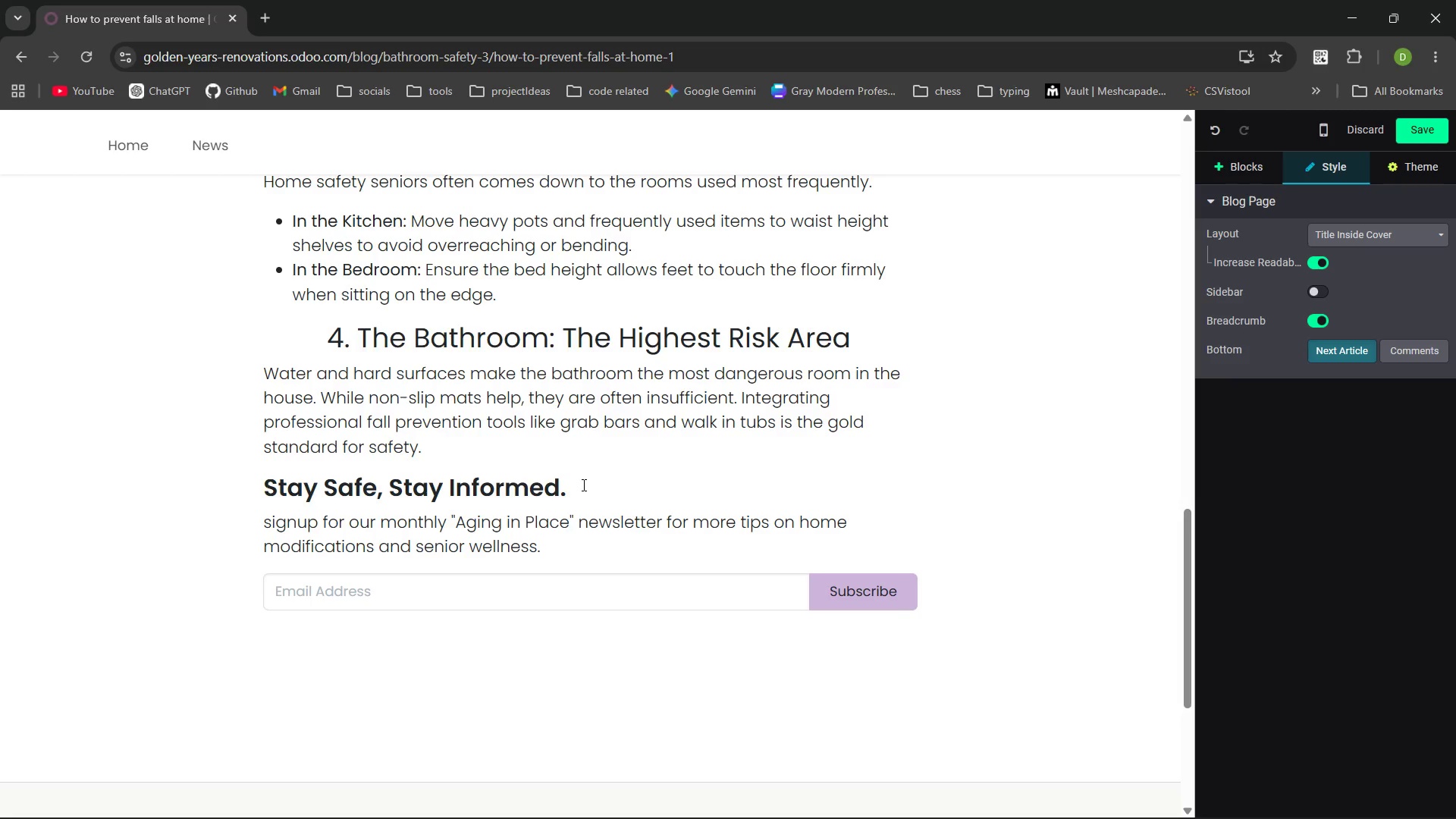 
left_click([308, 675])
 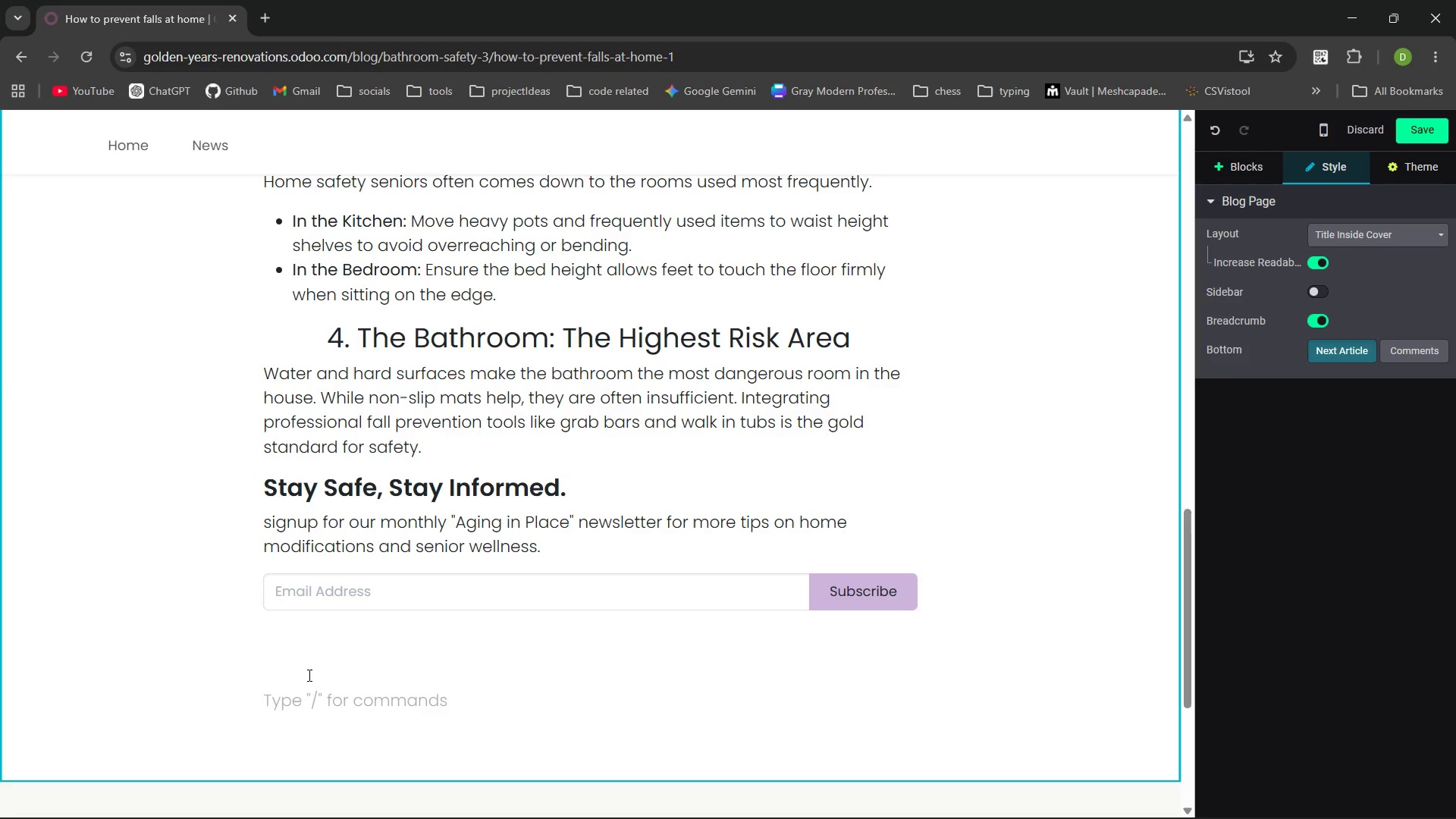 
key(ArrowUp)
 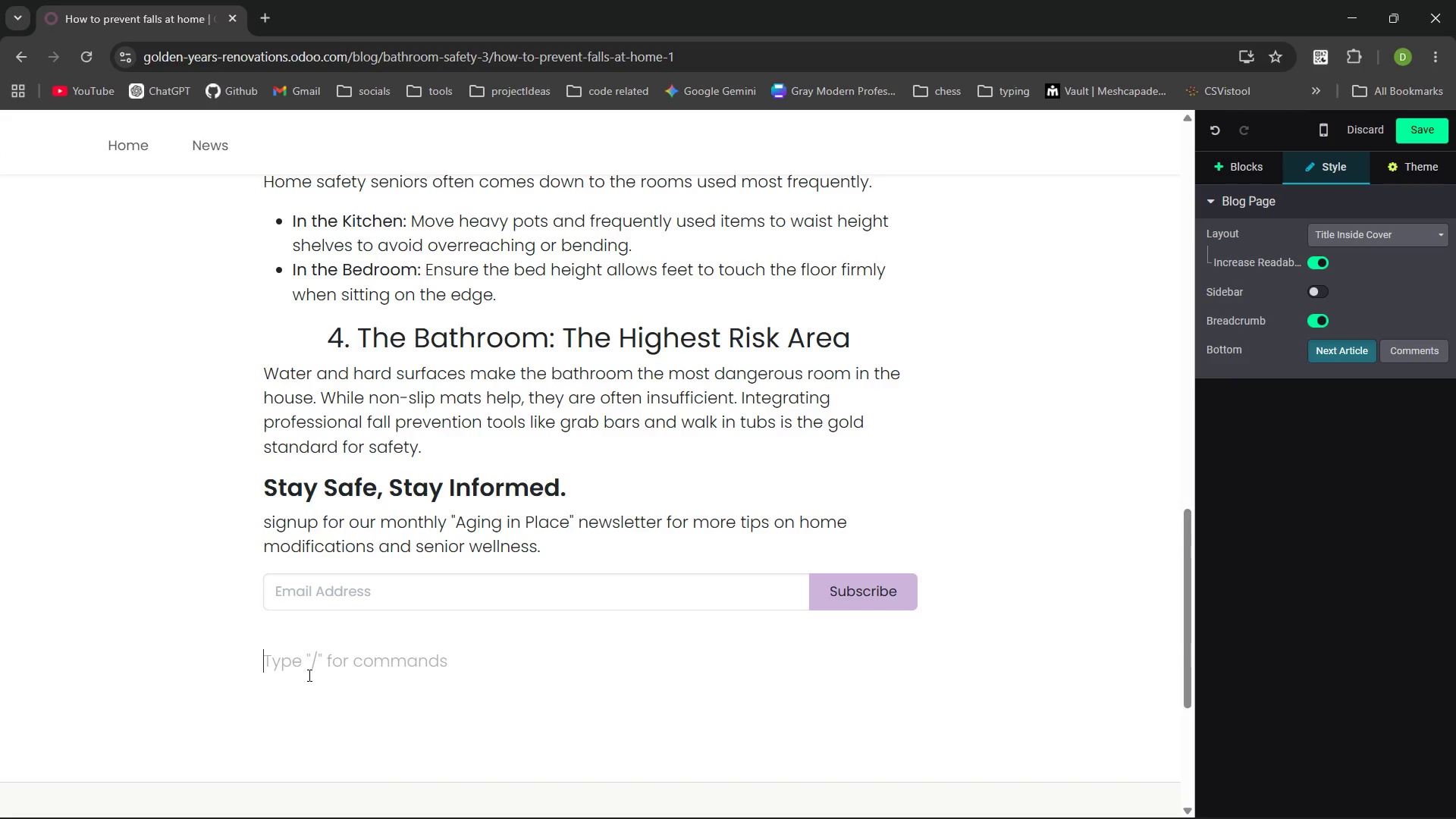 
wait(11.83)
 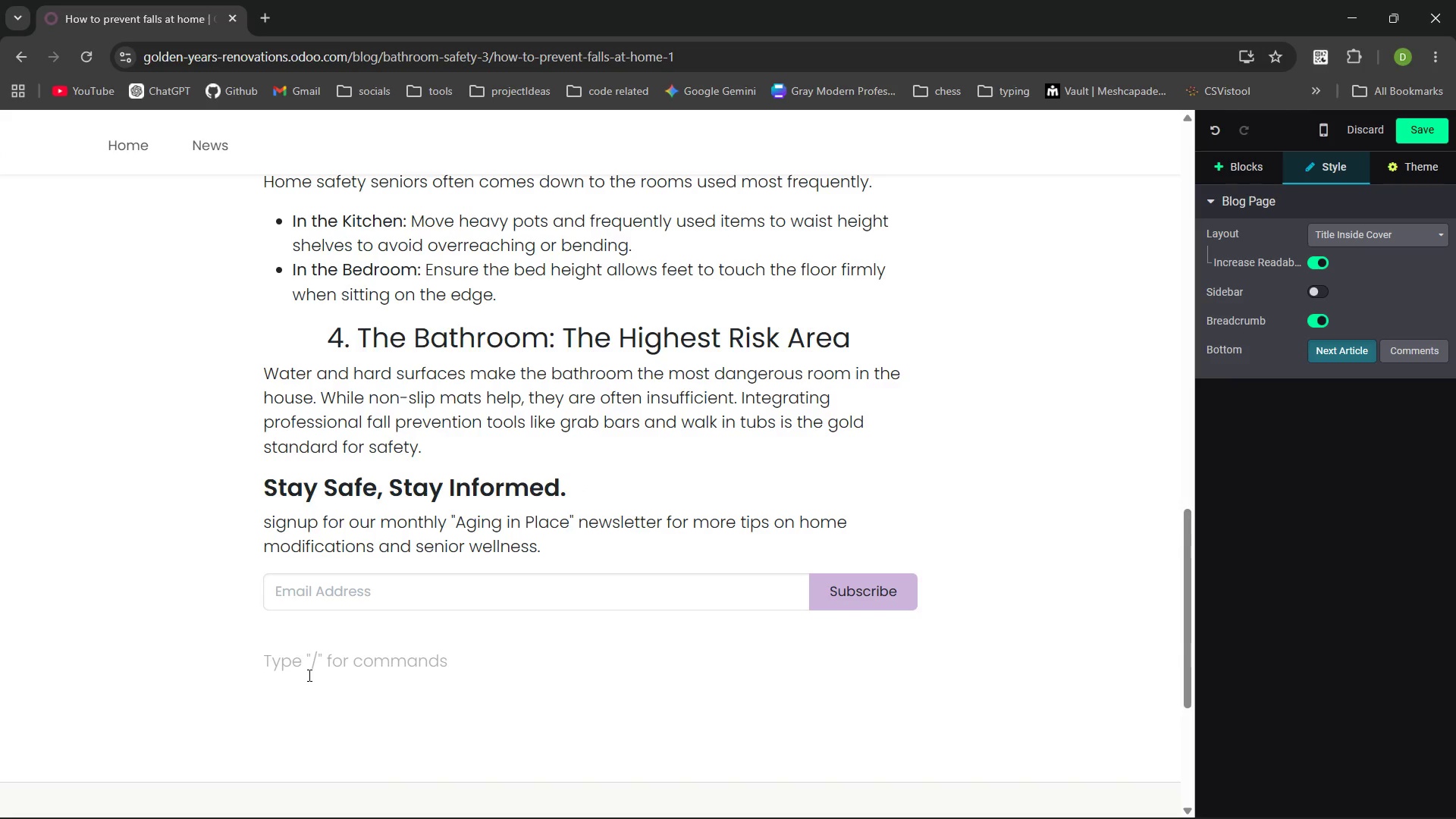 
type(%)
key(Backspace)
type(5. Professional Audits vs DIY)
 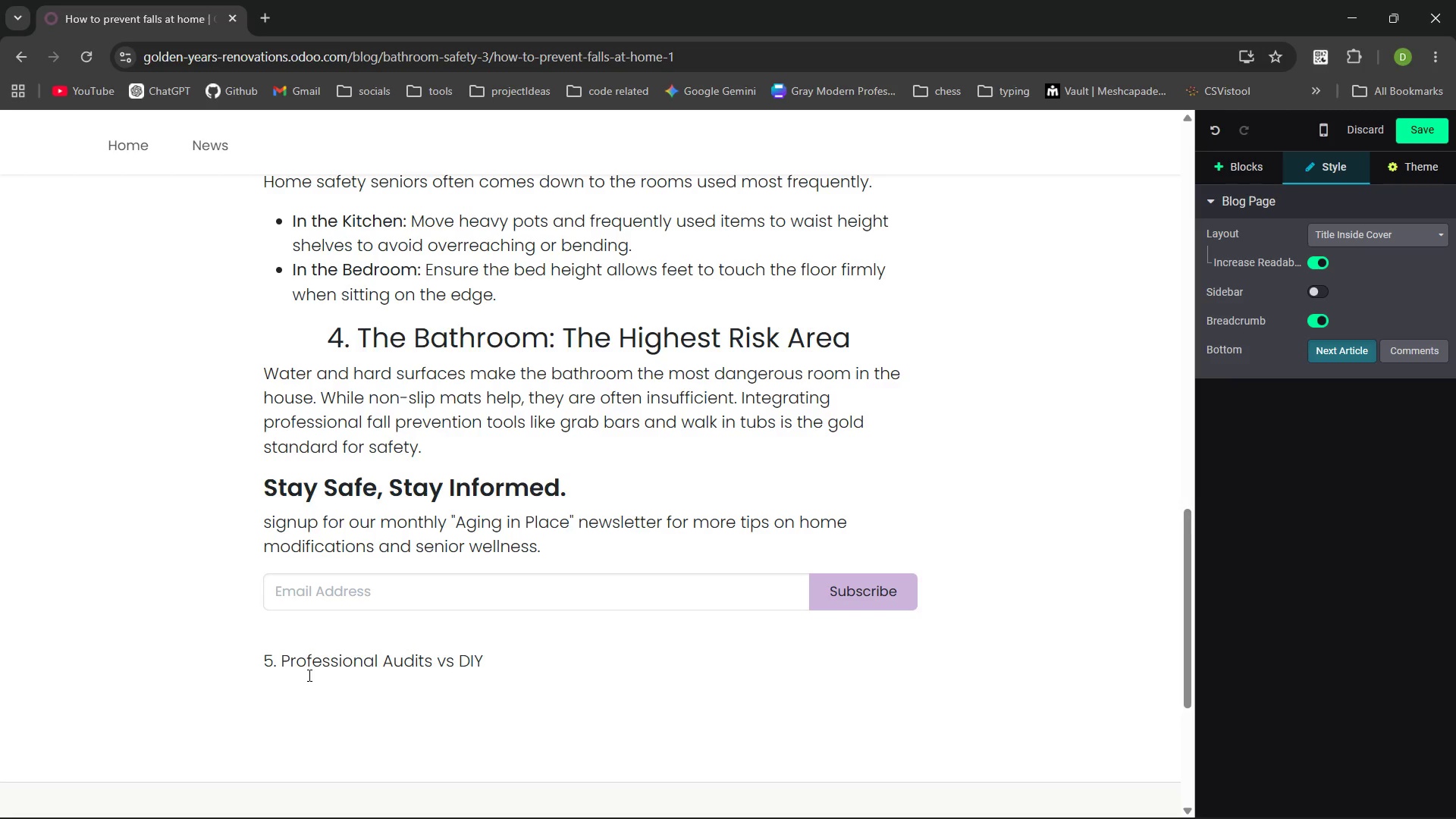 
double_click([445, 661])
 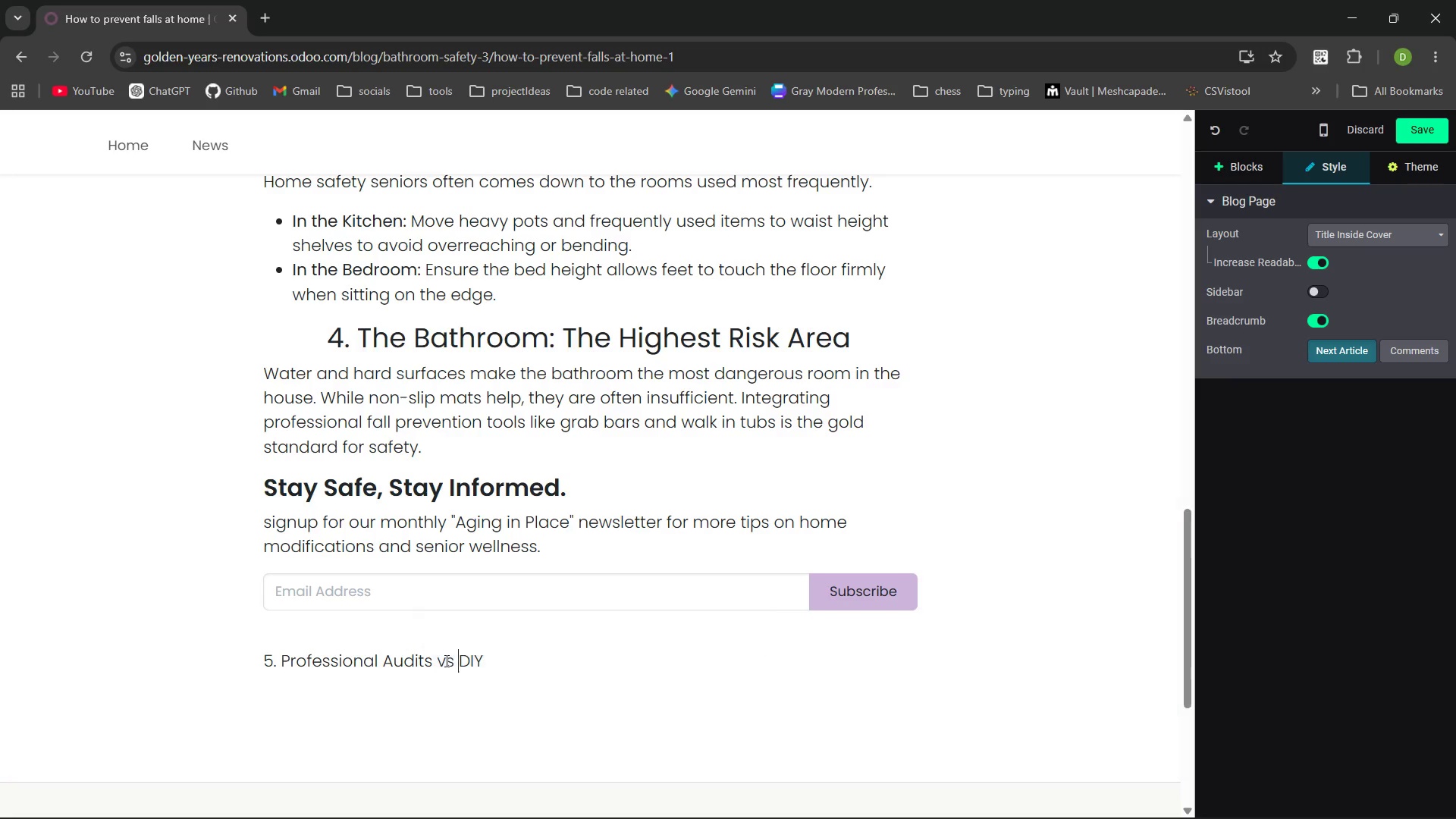 
key(ArrowRight)
 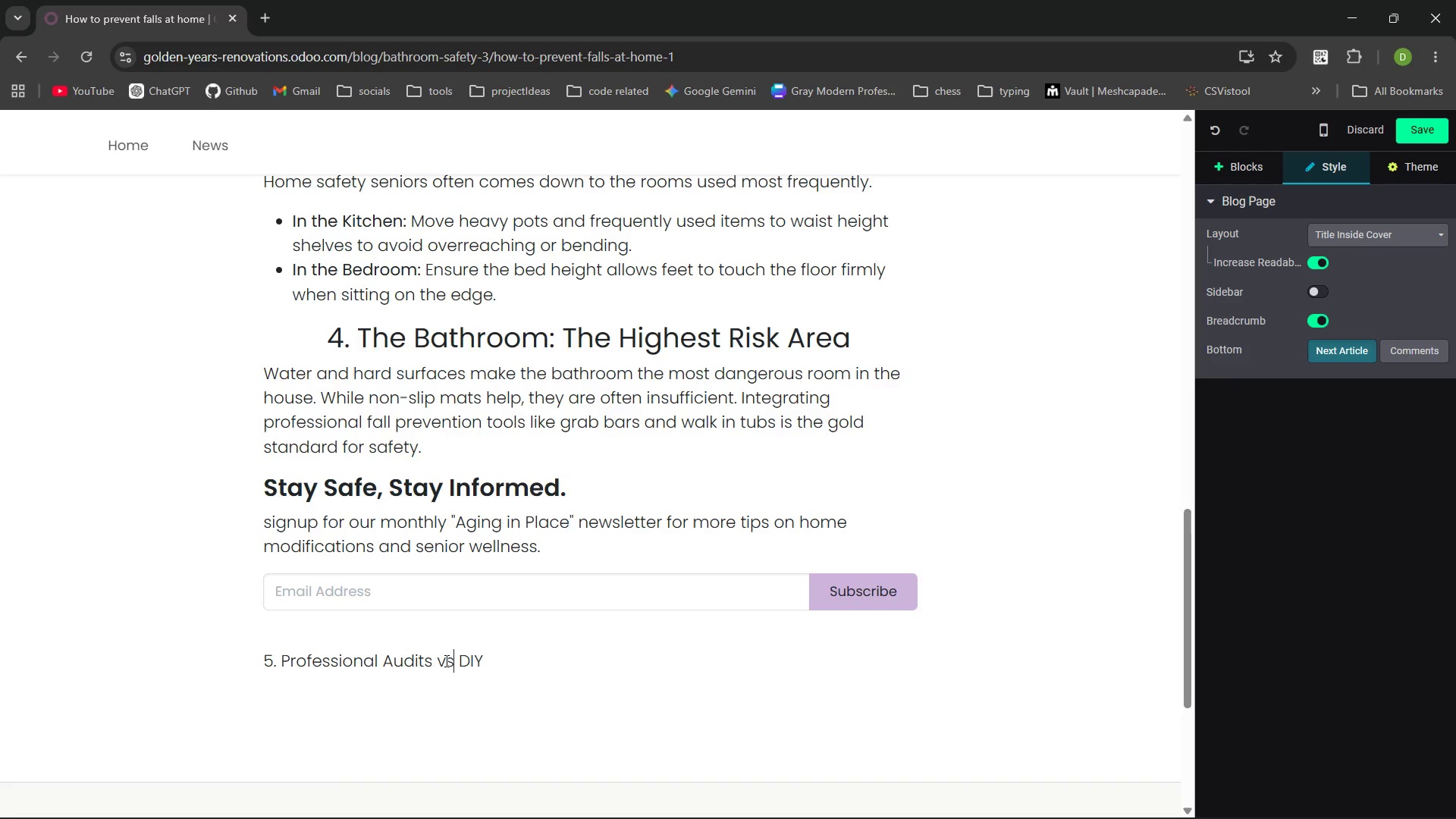 
key(ArrowLeft)
 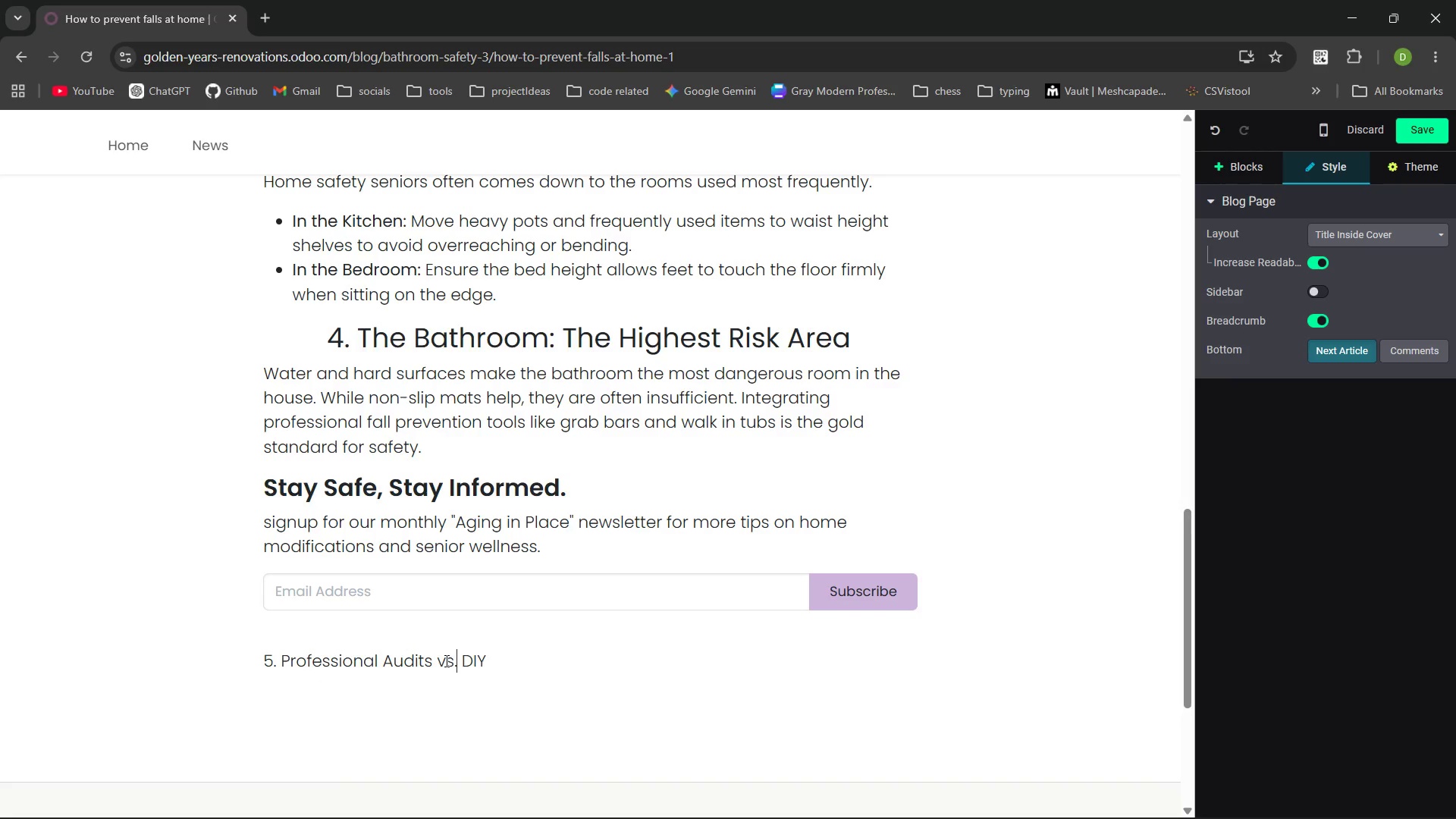 
key(Period)
 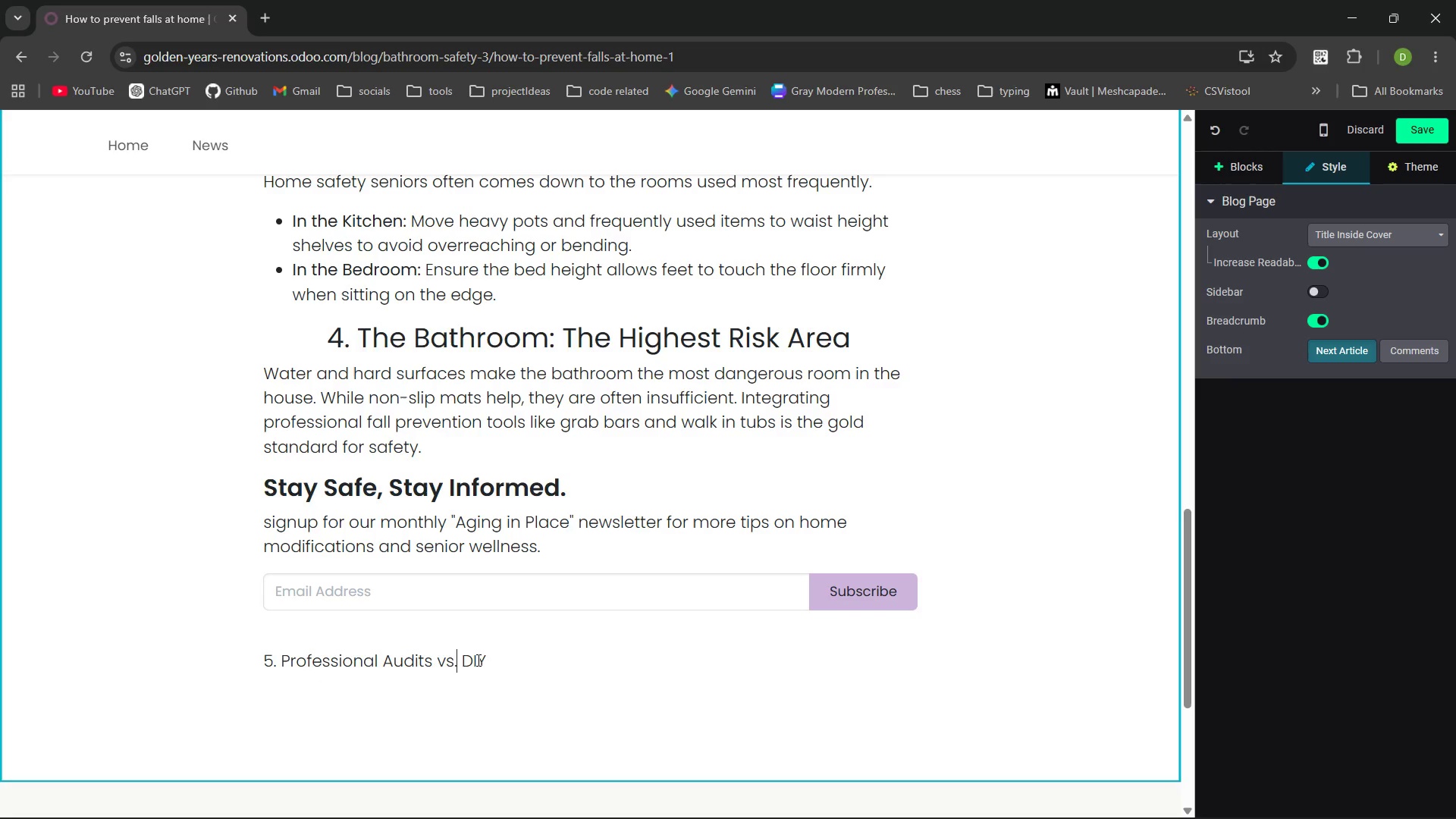 
left_click_drag(start_coordinate=[495, 660], to_coordinate=[254, 658])
 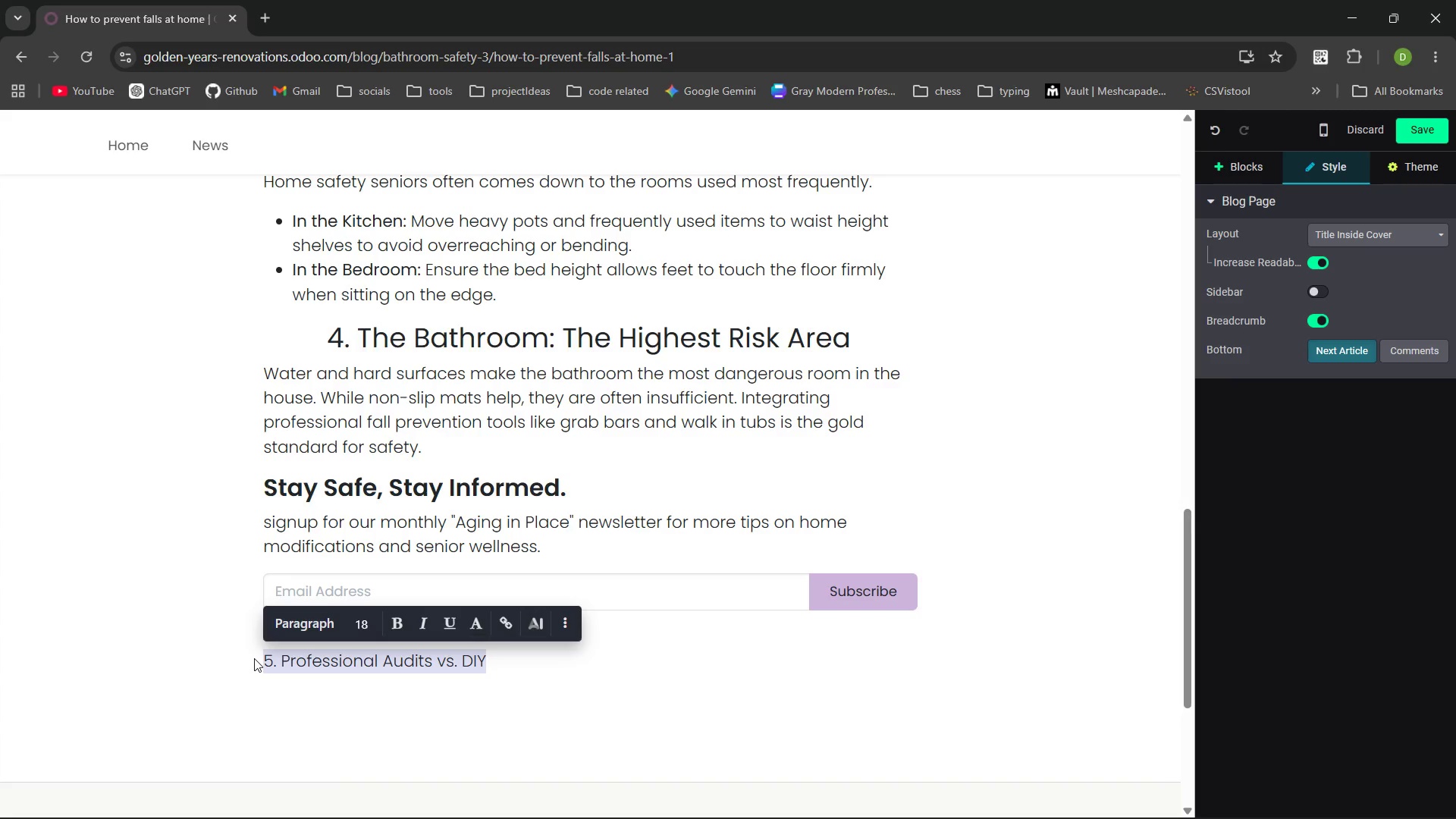 
key(Control+B)
 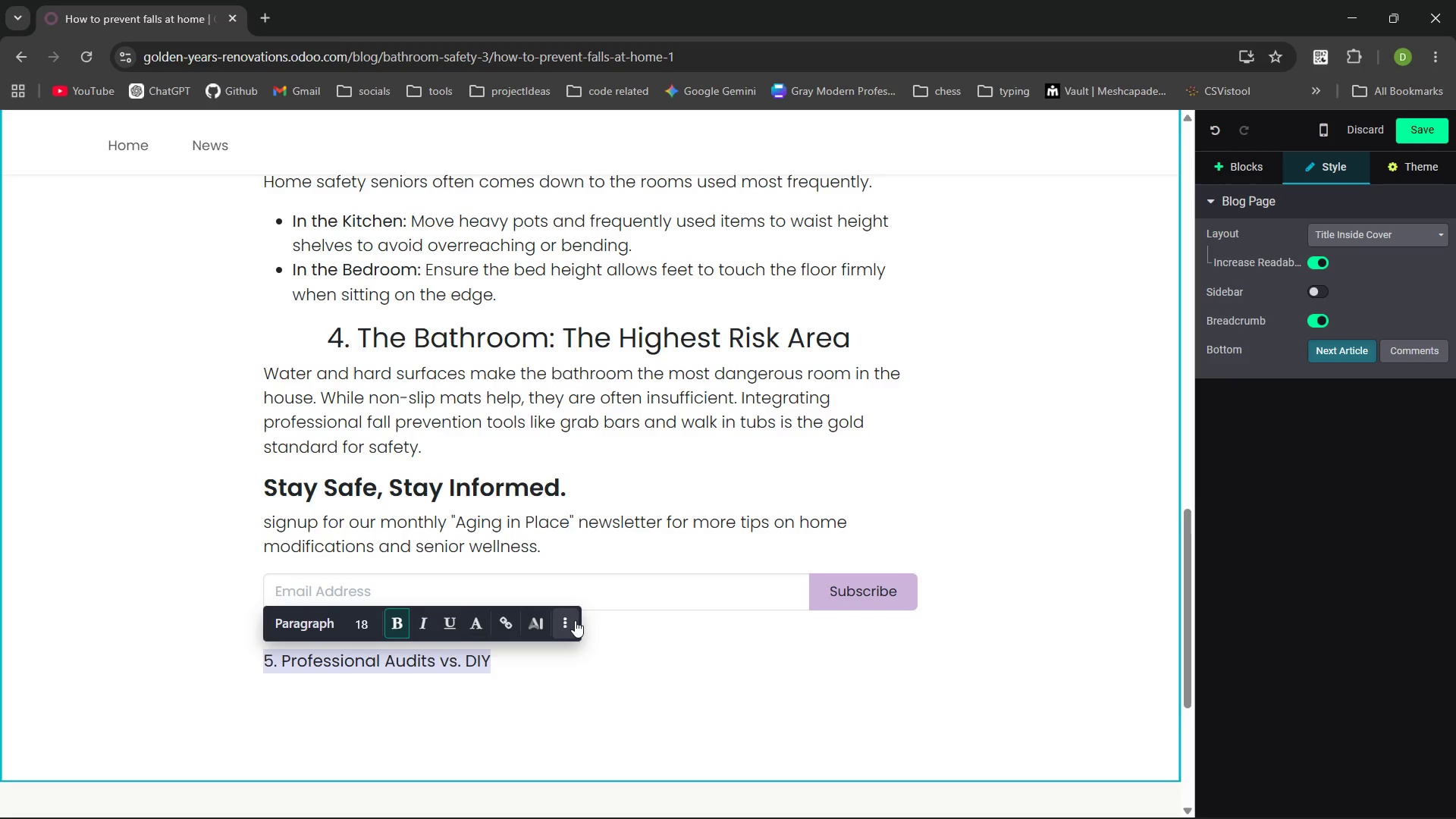 
left_click([576, 621])
 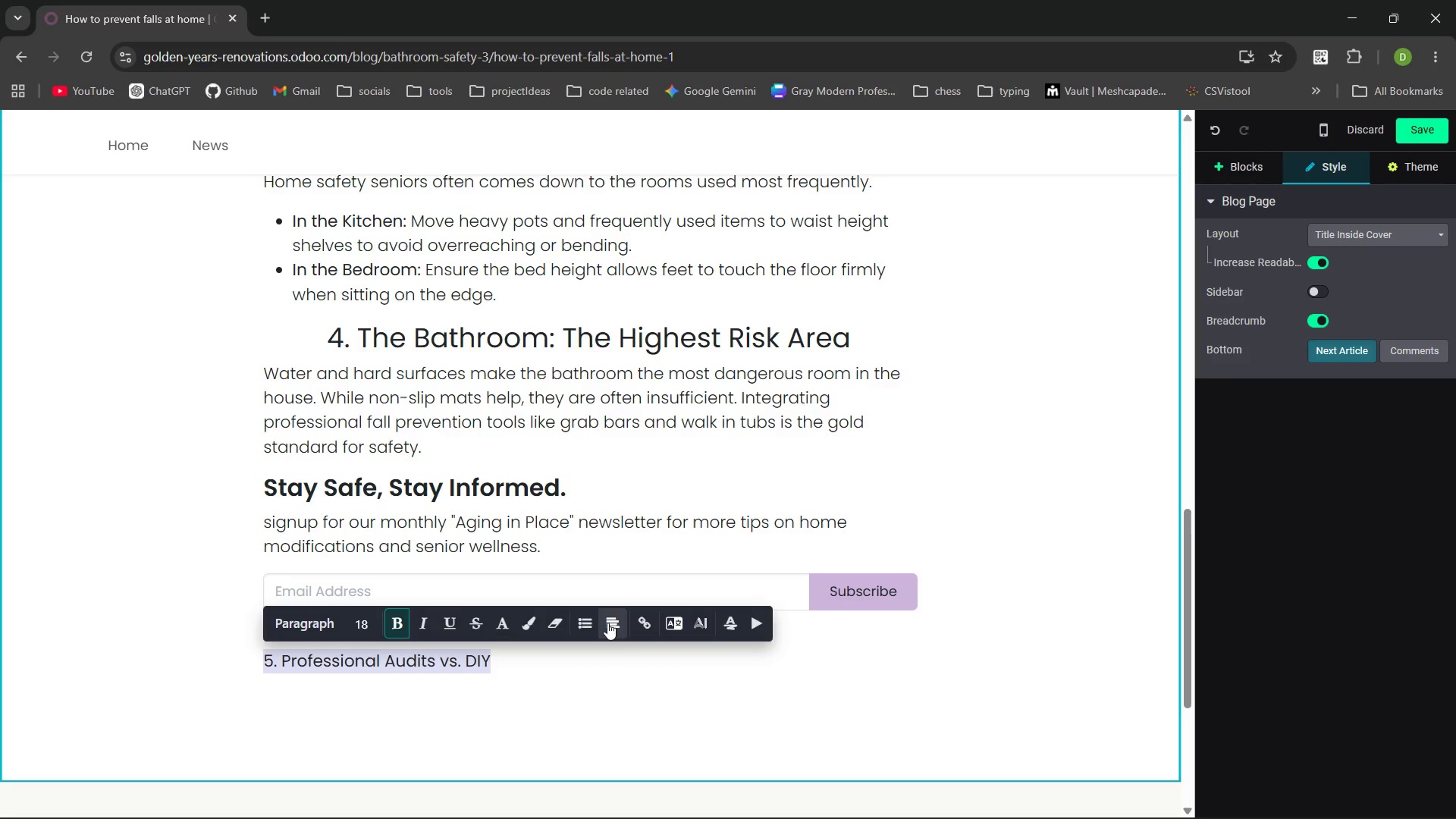 
left_click([615, 623])
 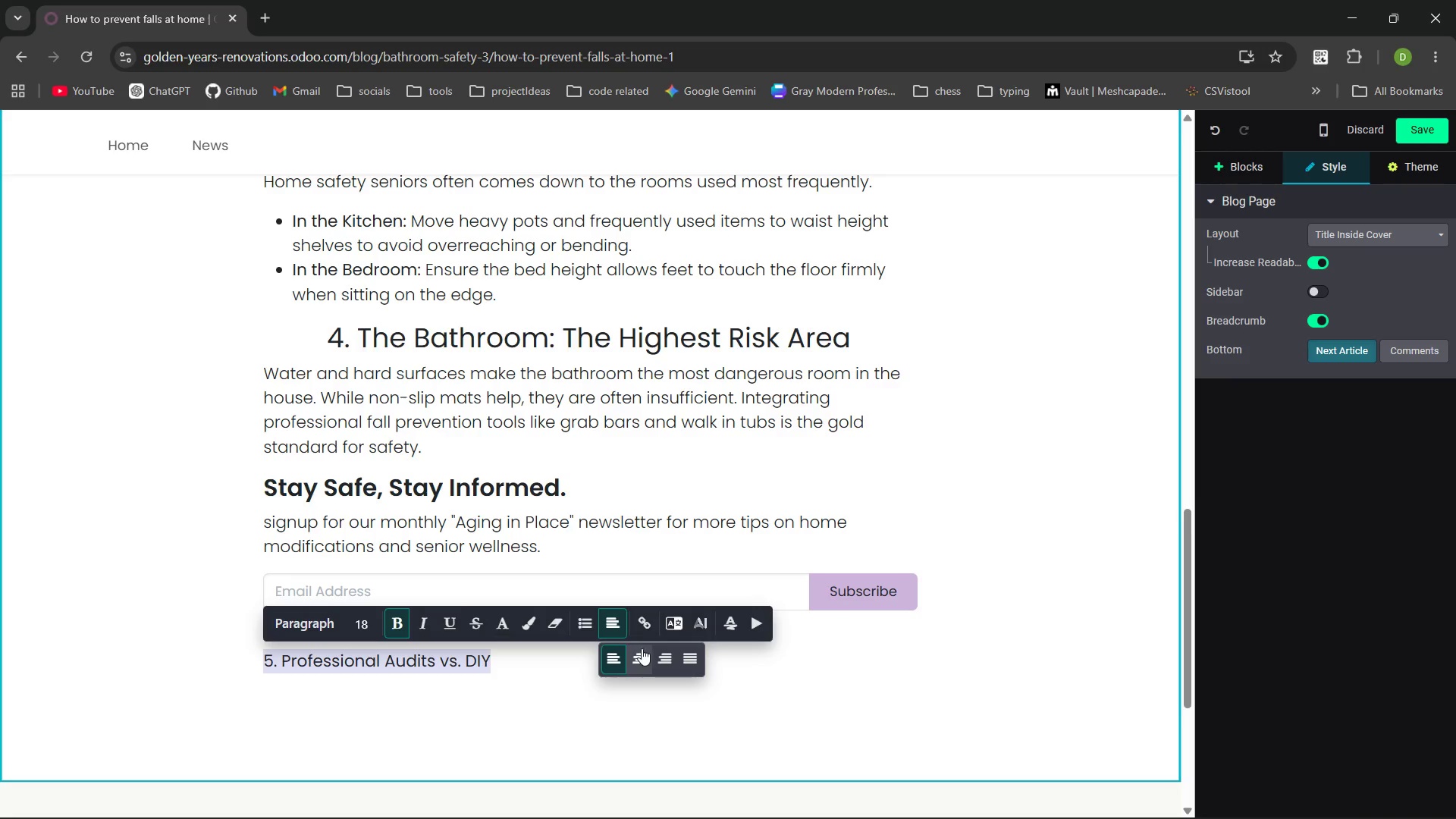 
left_click([642, 648])
 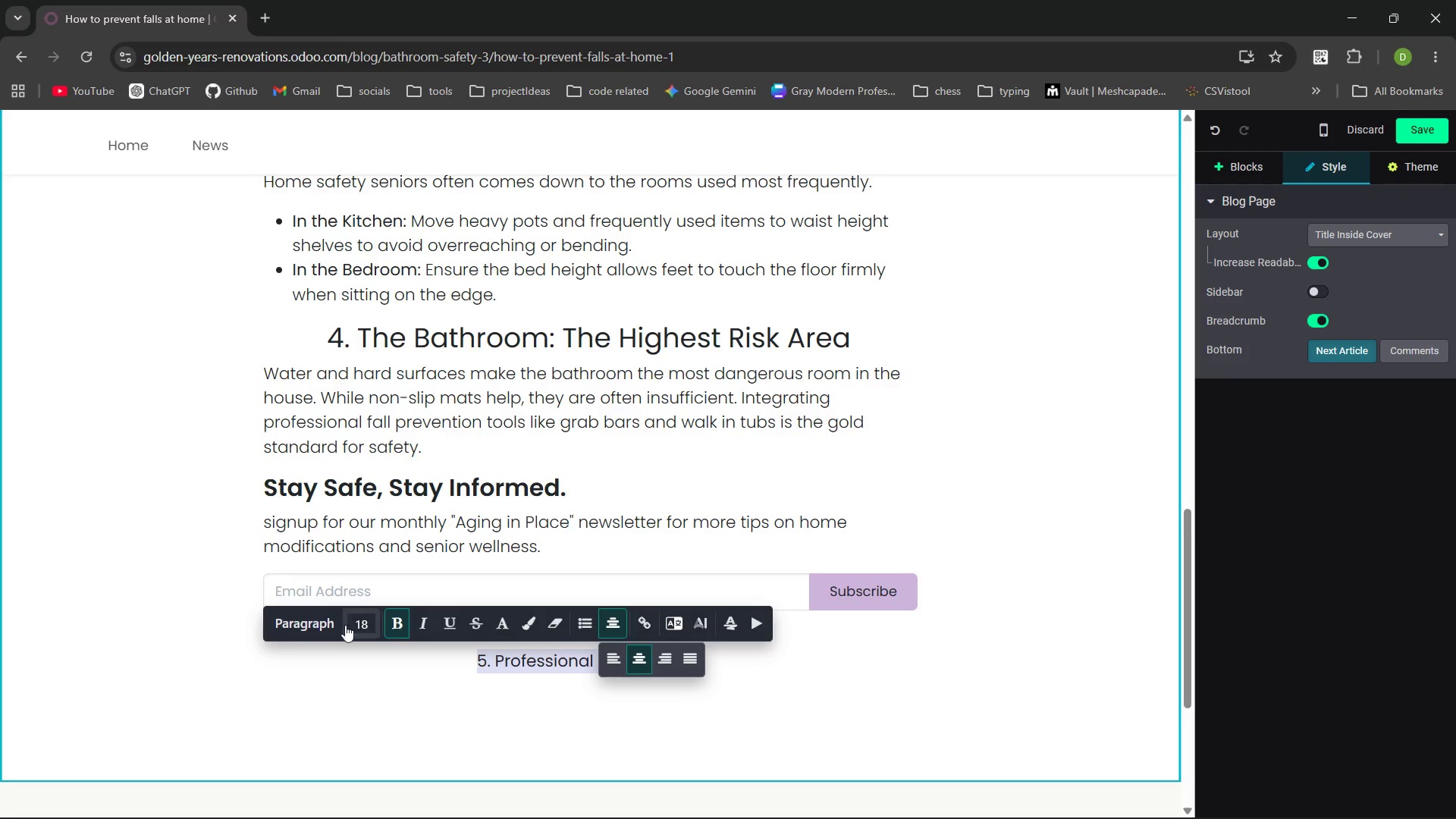 
left_click([320, 624])
 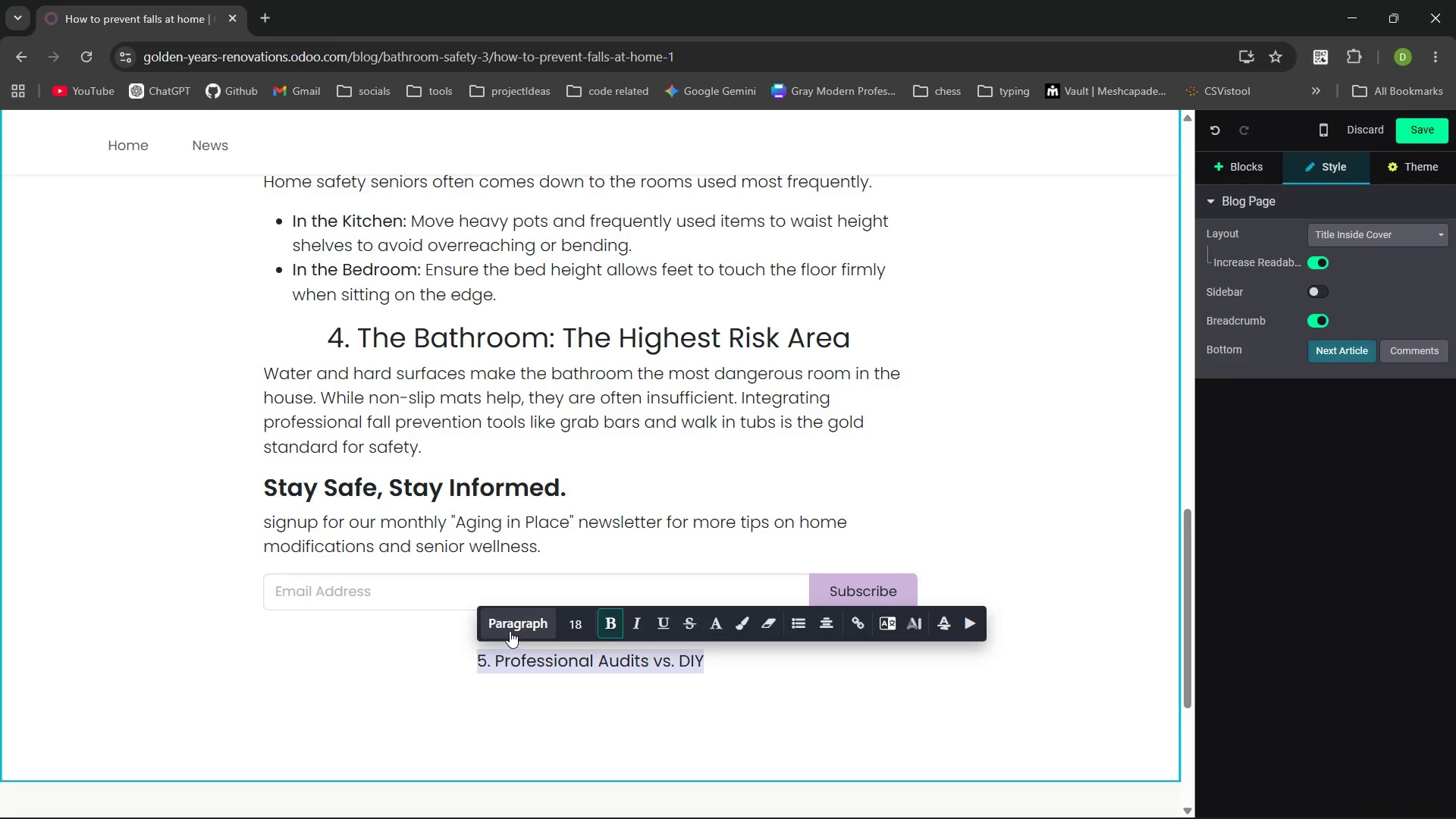 
left_click([512, 629])
 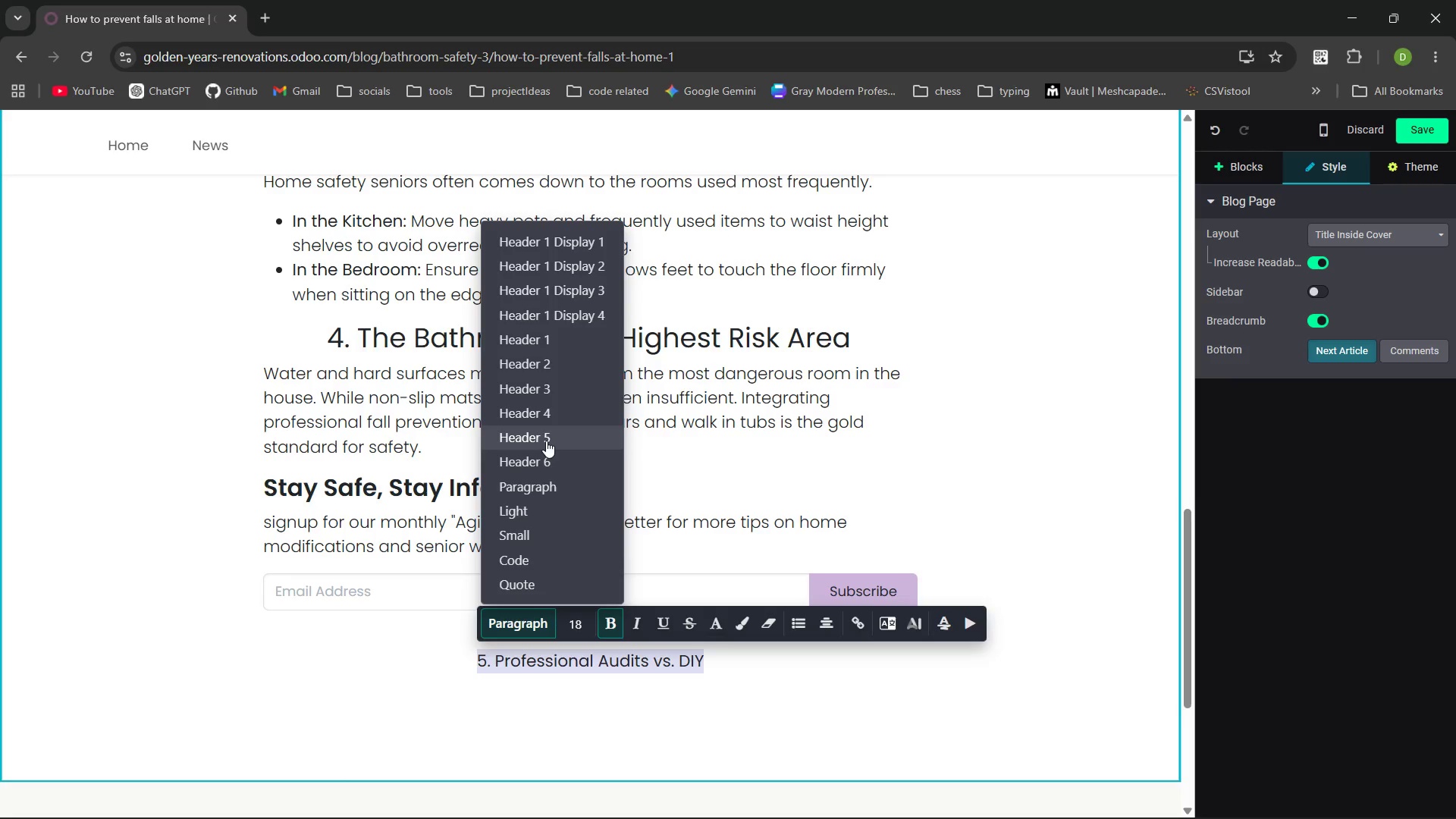 
left_click([554, 396])
 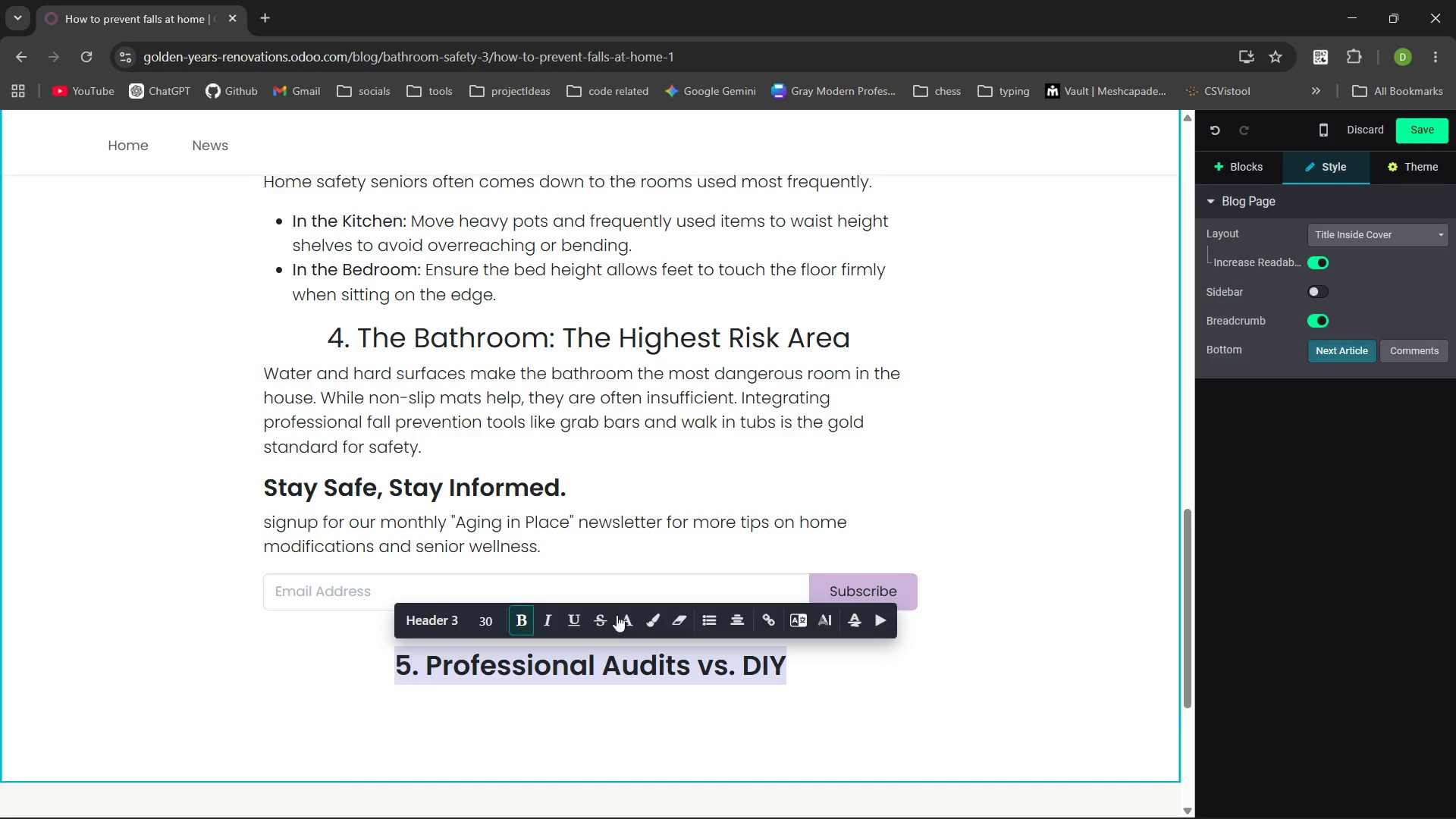 
left_click([529, 621])
 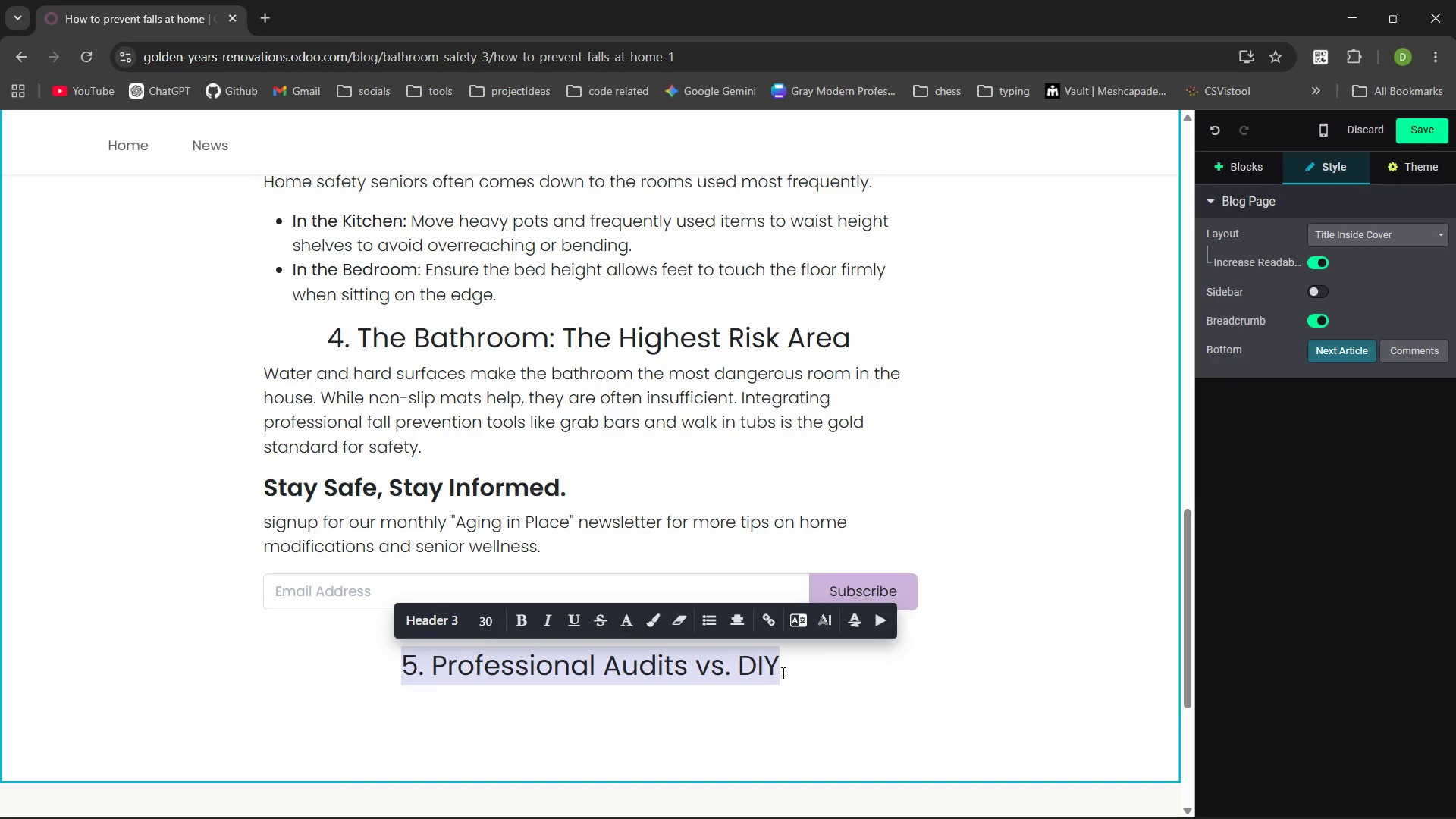 
left_click([786, 667])
 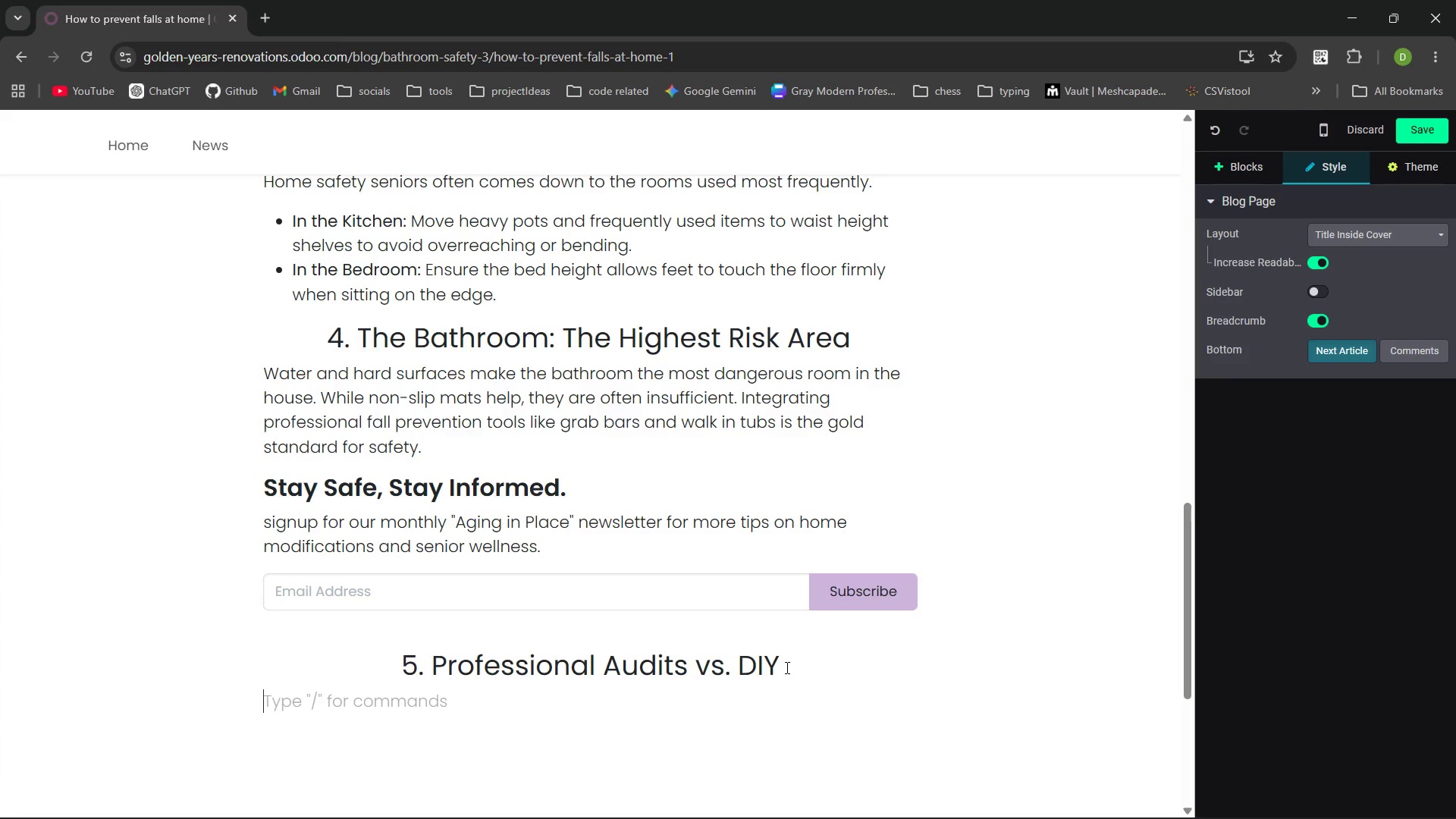 
key(Enter)
 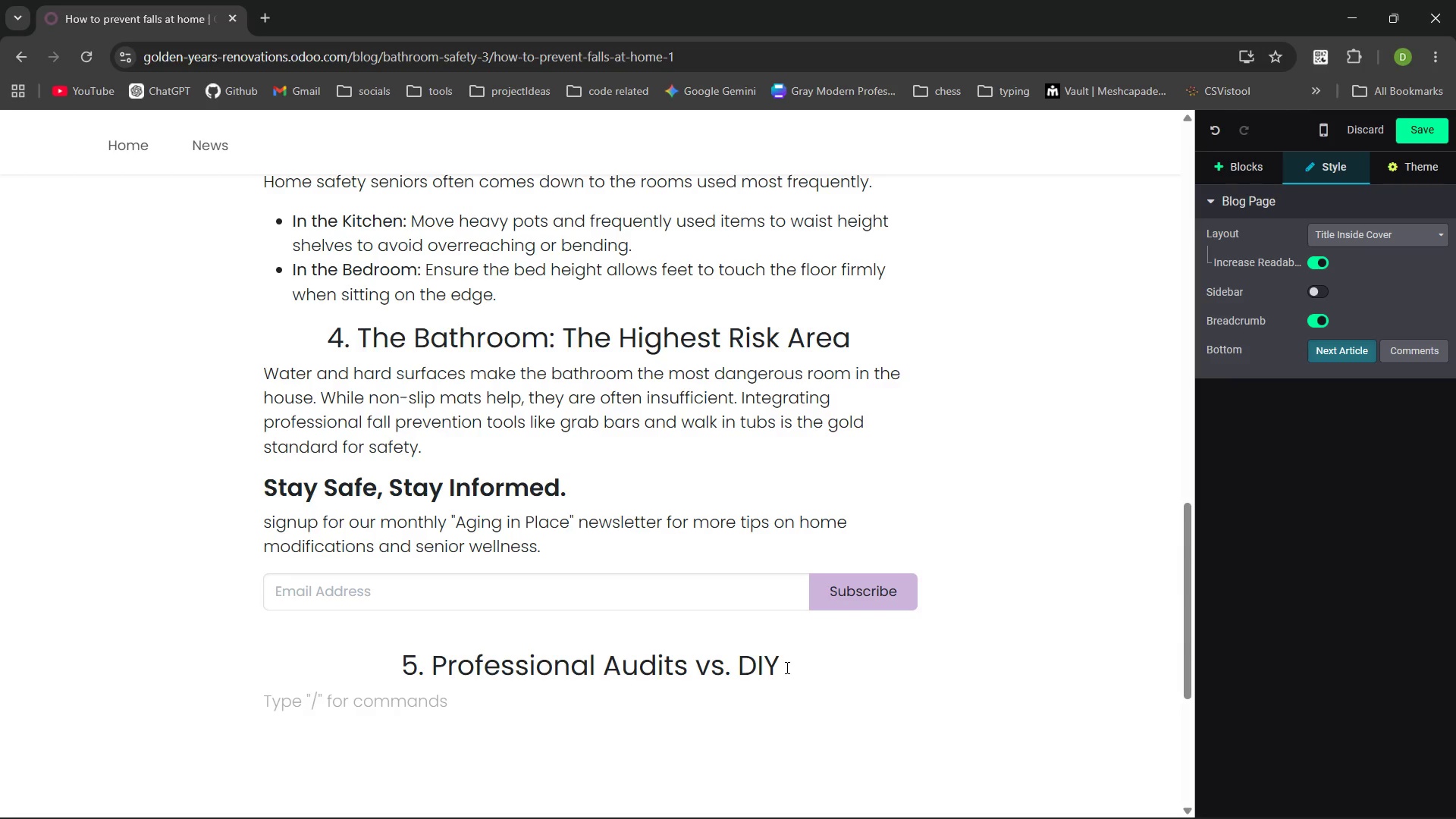 
type(While diy)
 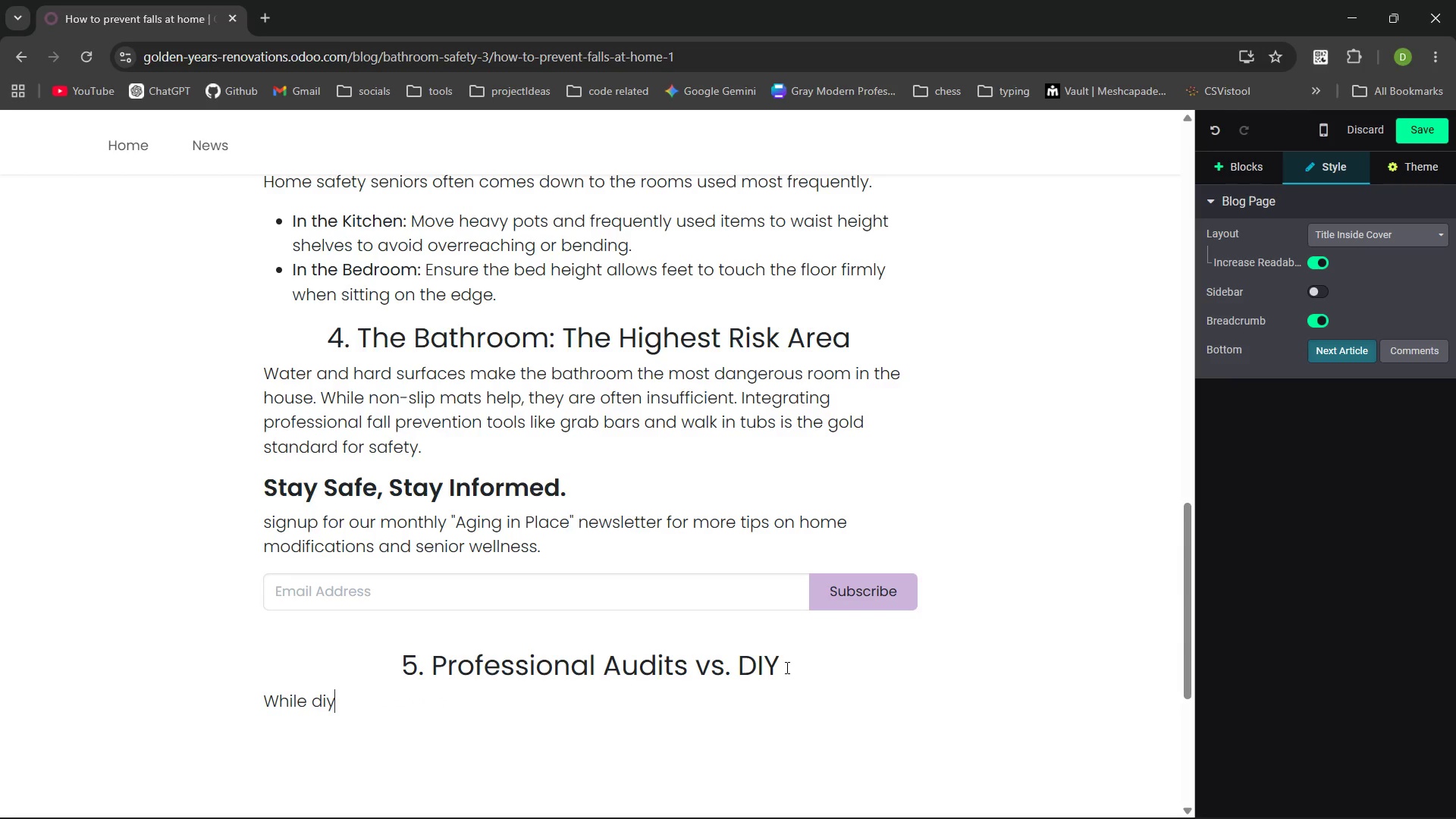 
key(Control+ControlLeft)
 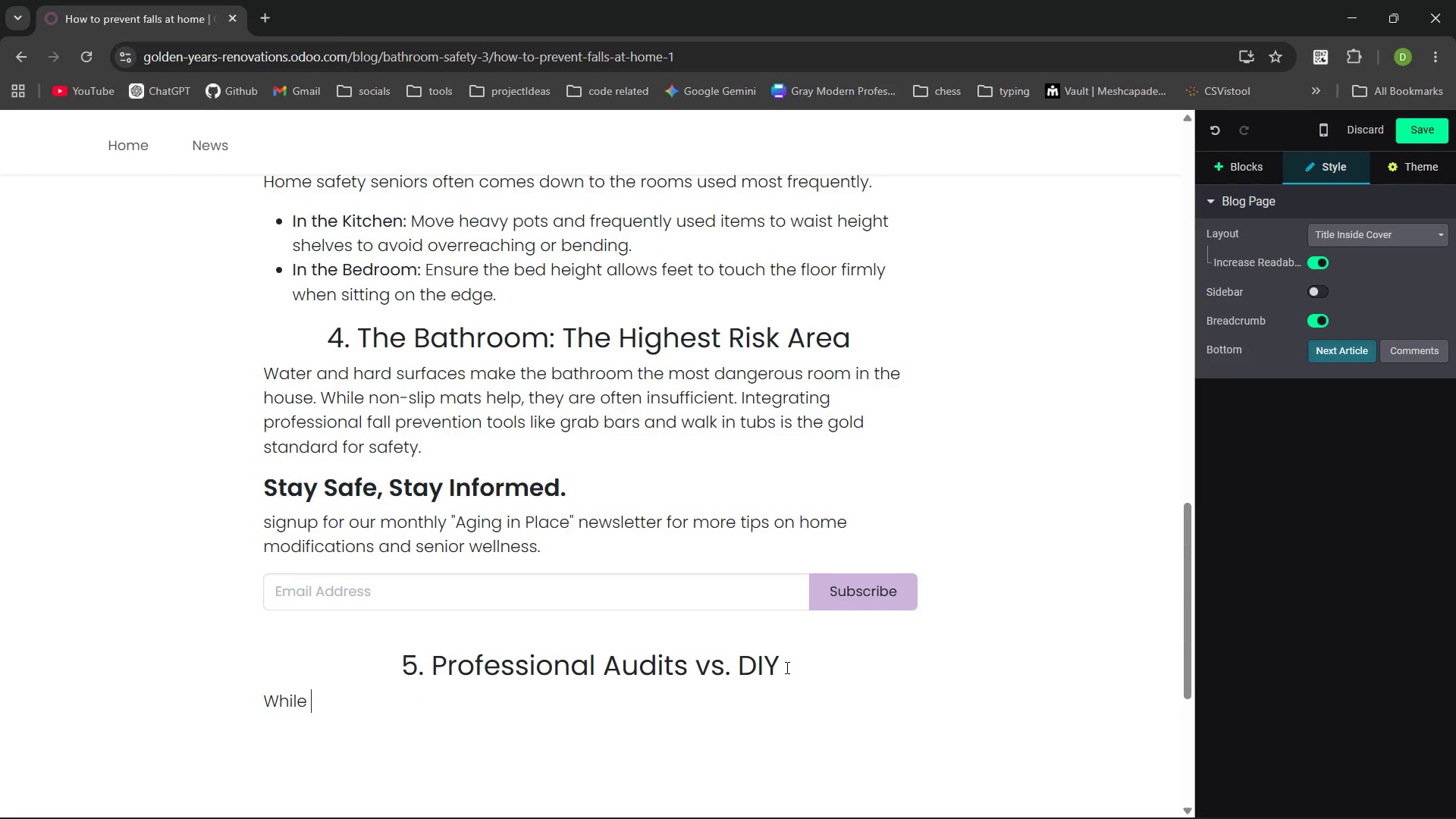 
key(Control+Backspace)
 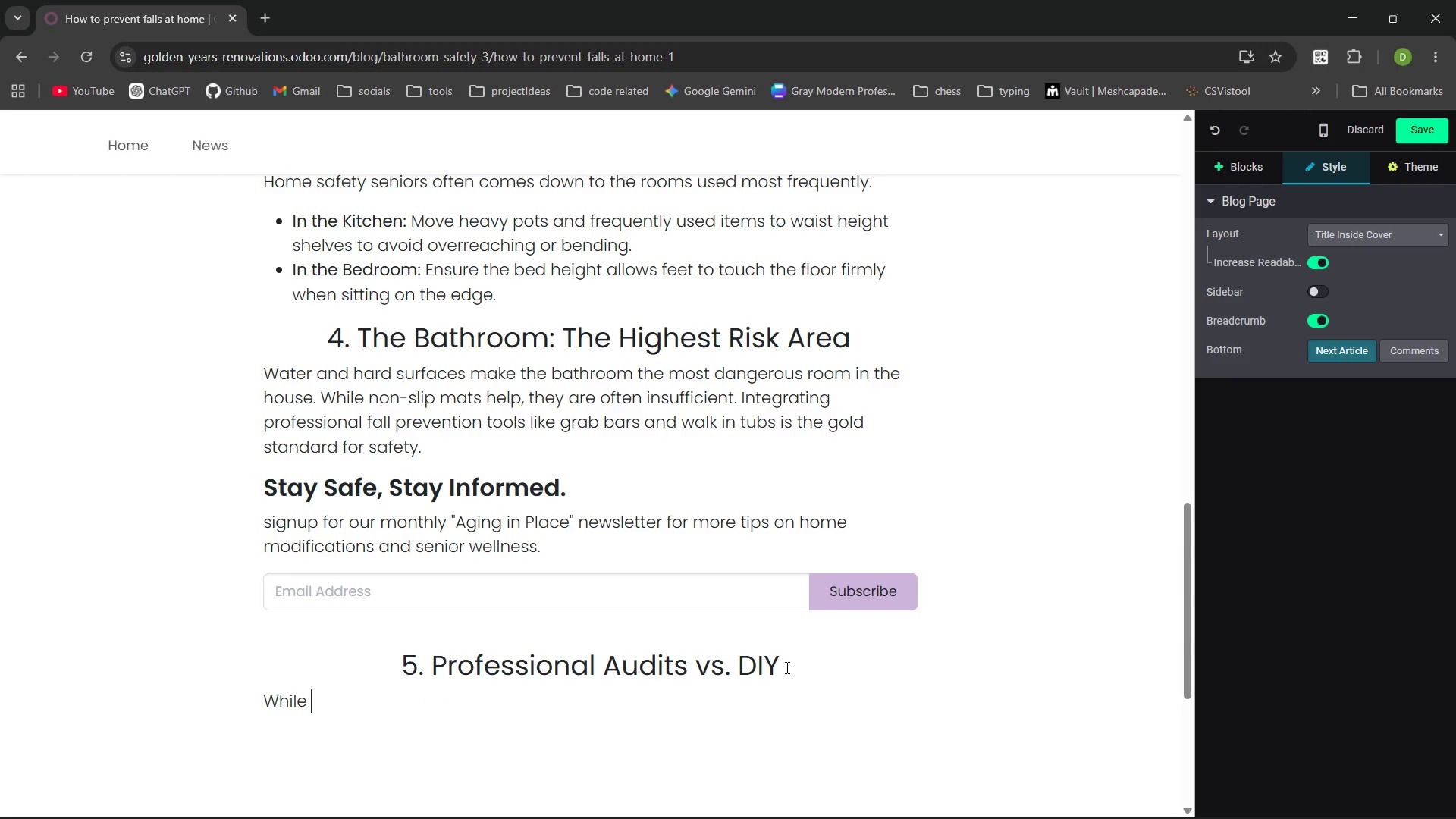 
type(DIY fixs)
key(Backspace)
type(es are great a)
key(Backspace)
type(start, a professional bathroom safety audit idnetifies structural weakness )
key(Backspace)
type(es that )
key(Backspace)
type(the in)
key(Backspace)
key(Backspace)
type(untined eye might miss, such as whethe a wall can actually support a grab bar's weight or if a floor )
key(Backspace)
type('s slip resitance rating i upto)
key(Backspace)
key(Backspace)
type( to cde.)
 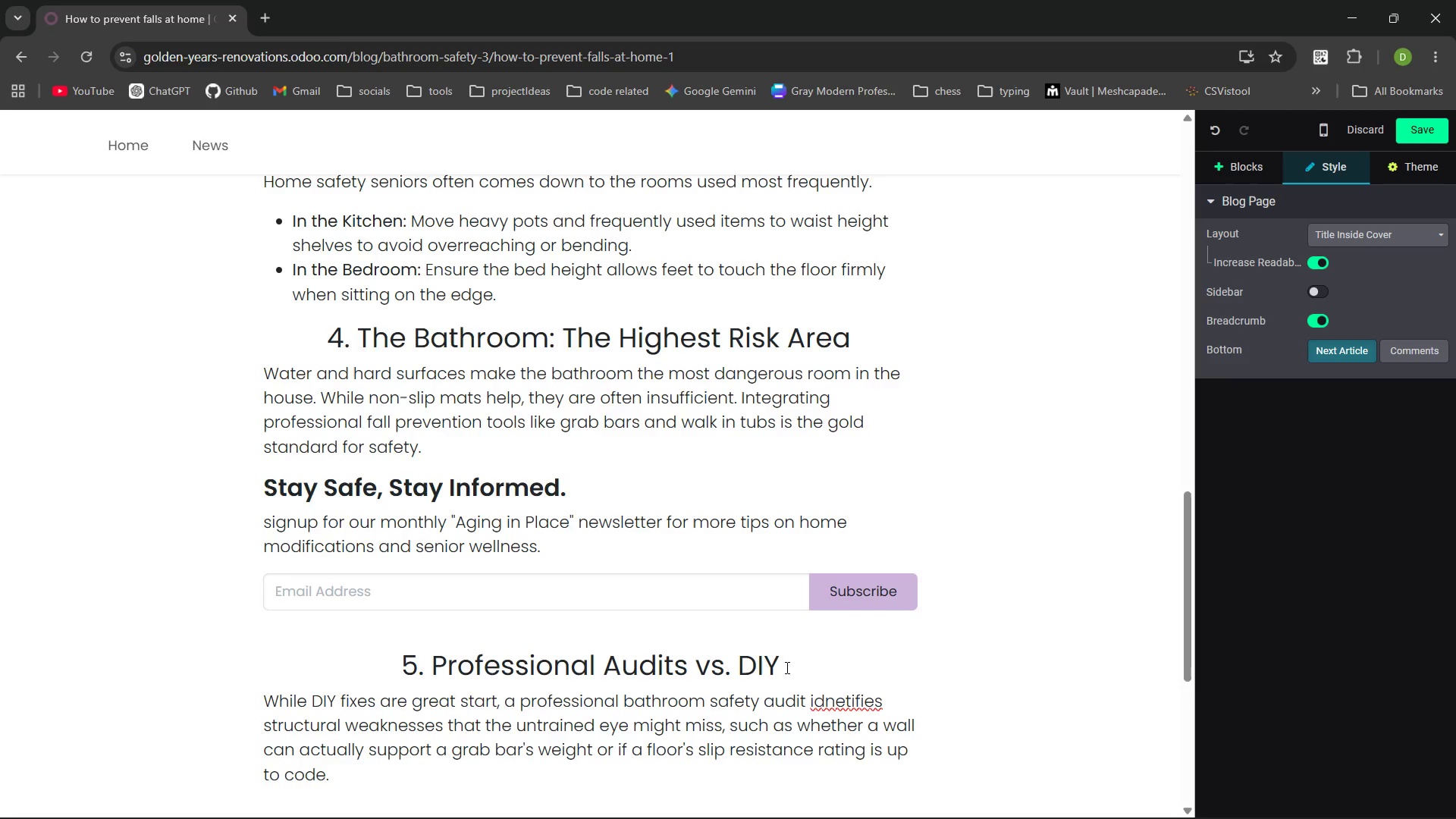 
hold_key(key=O, duration=17.58)
 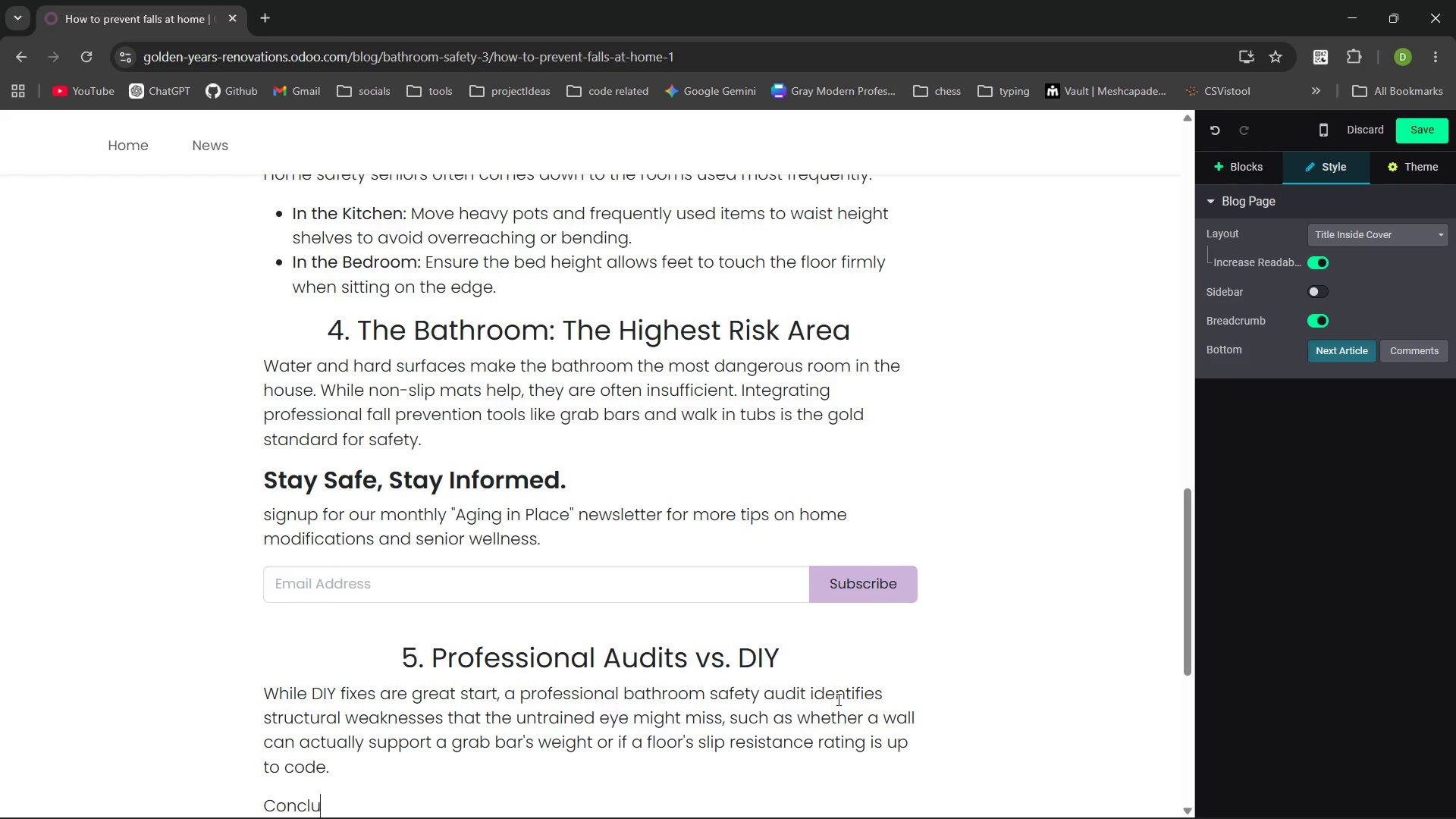 
key(ArrowLeft)
 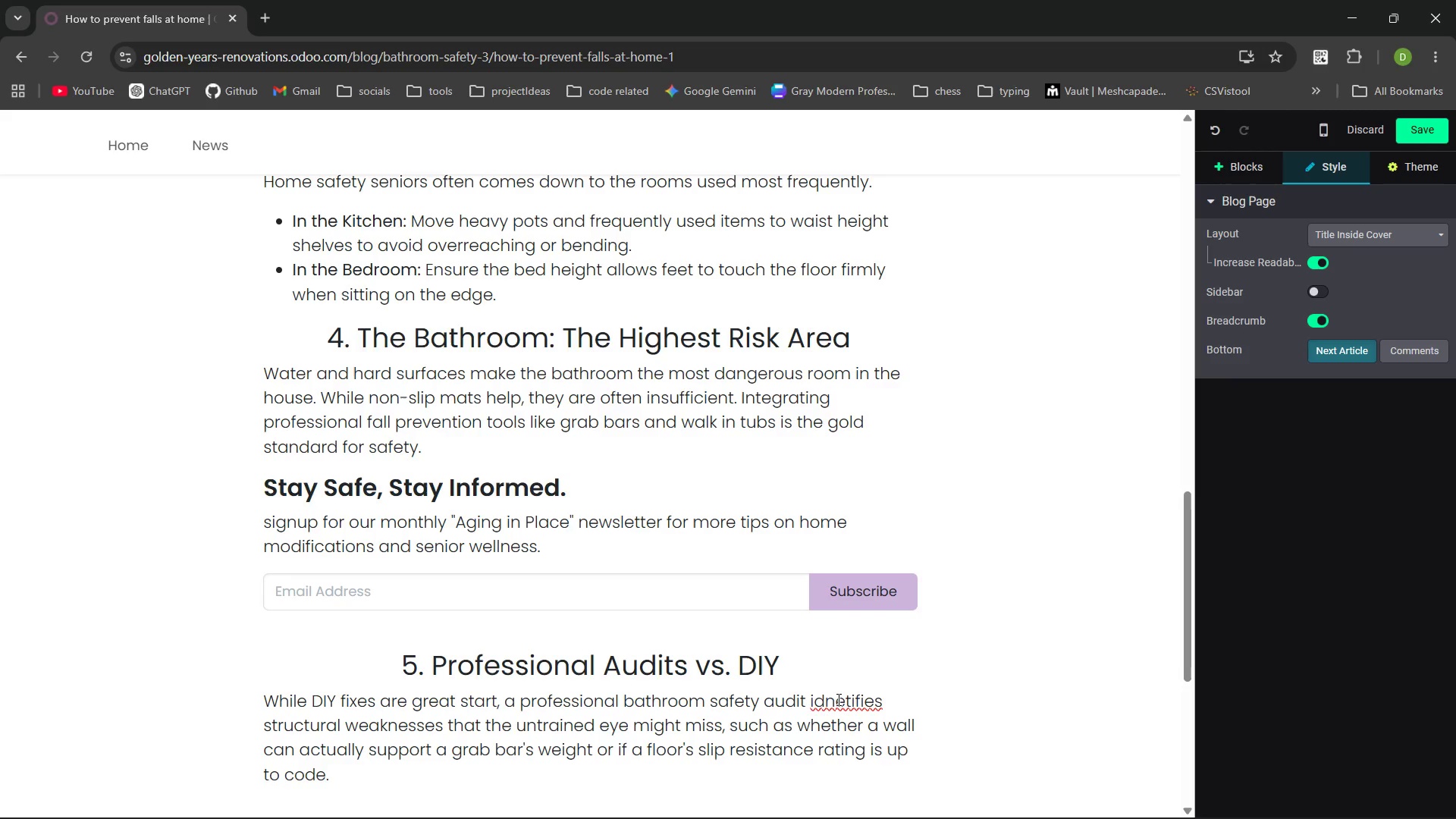 
key(E)
 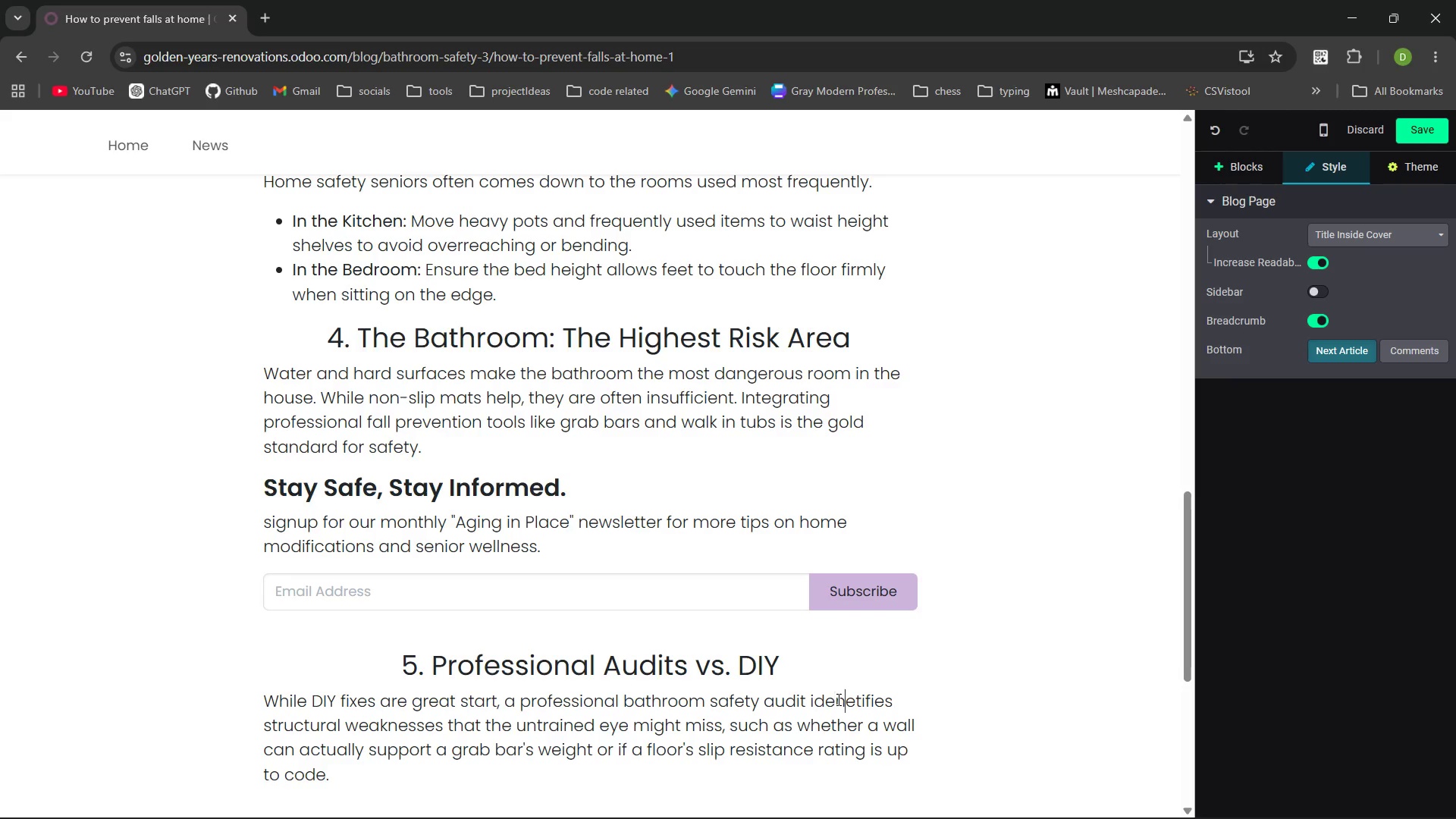 
key(ArrowRight)
 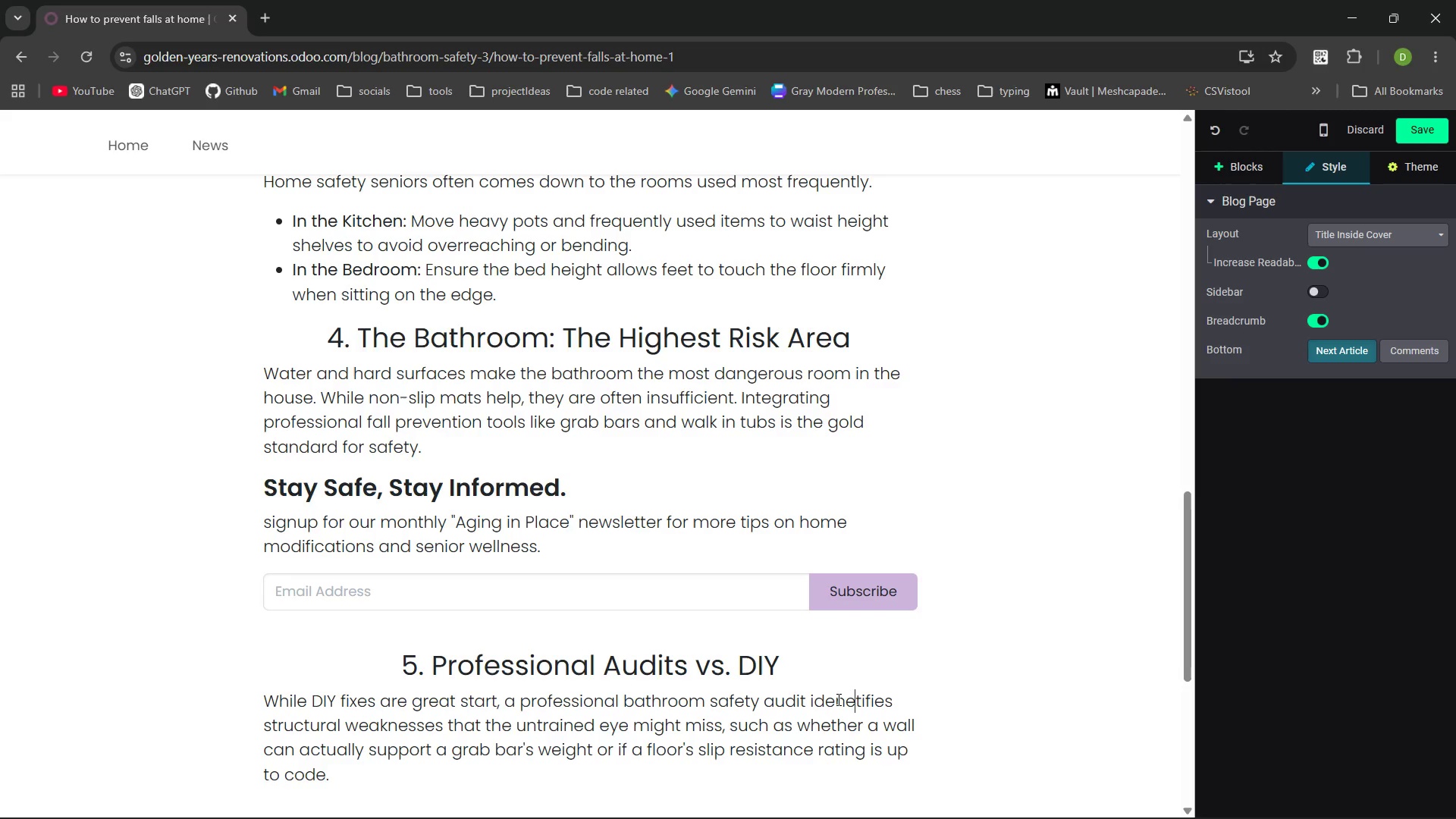 
key(ArrowRight)
 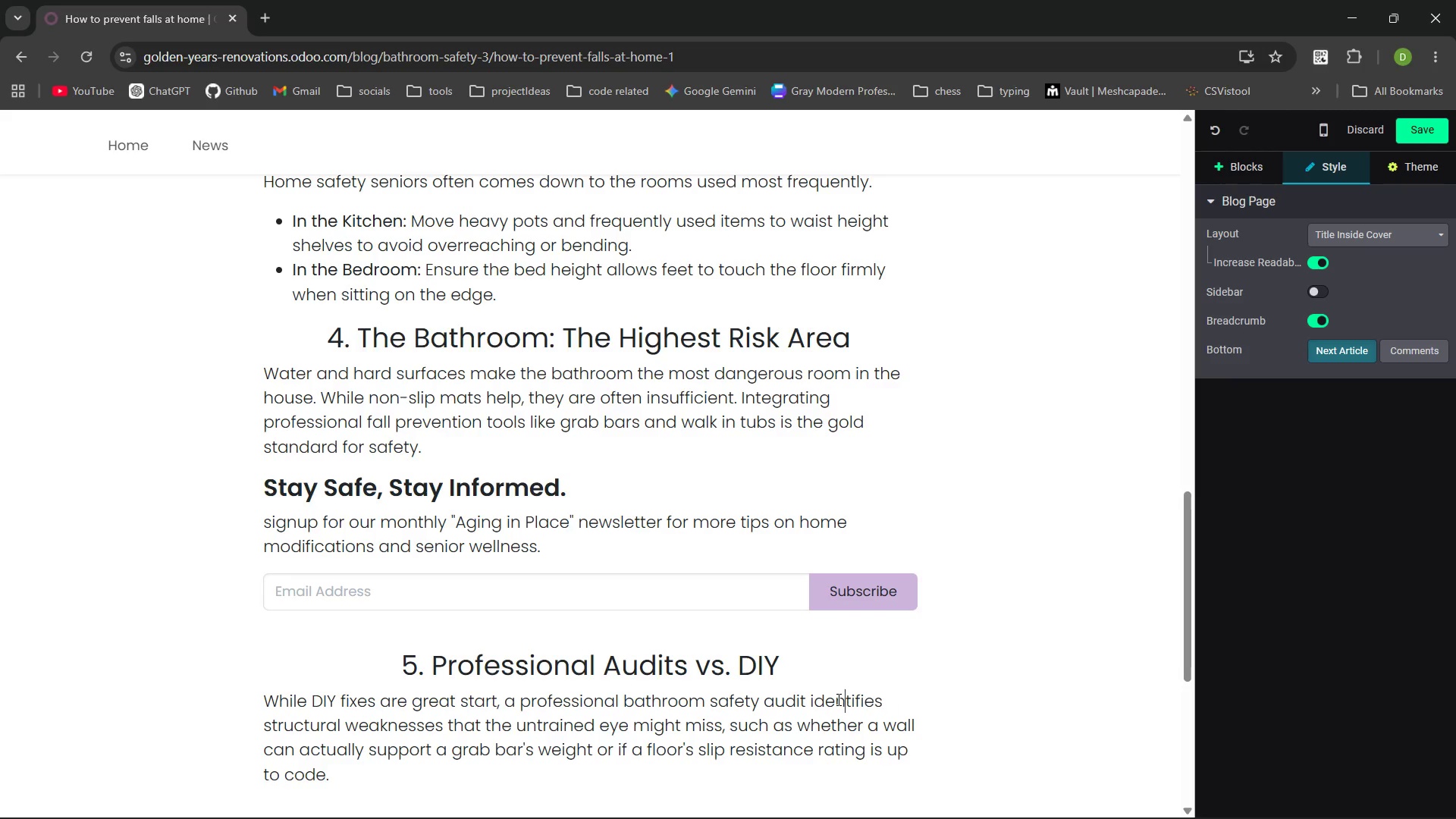 
key(Backspace)
 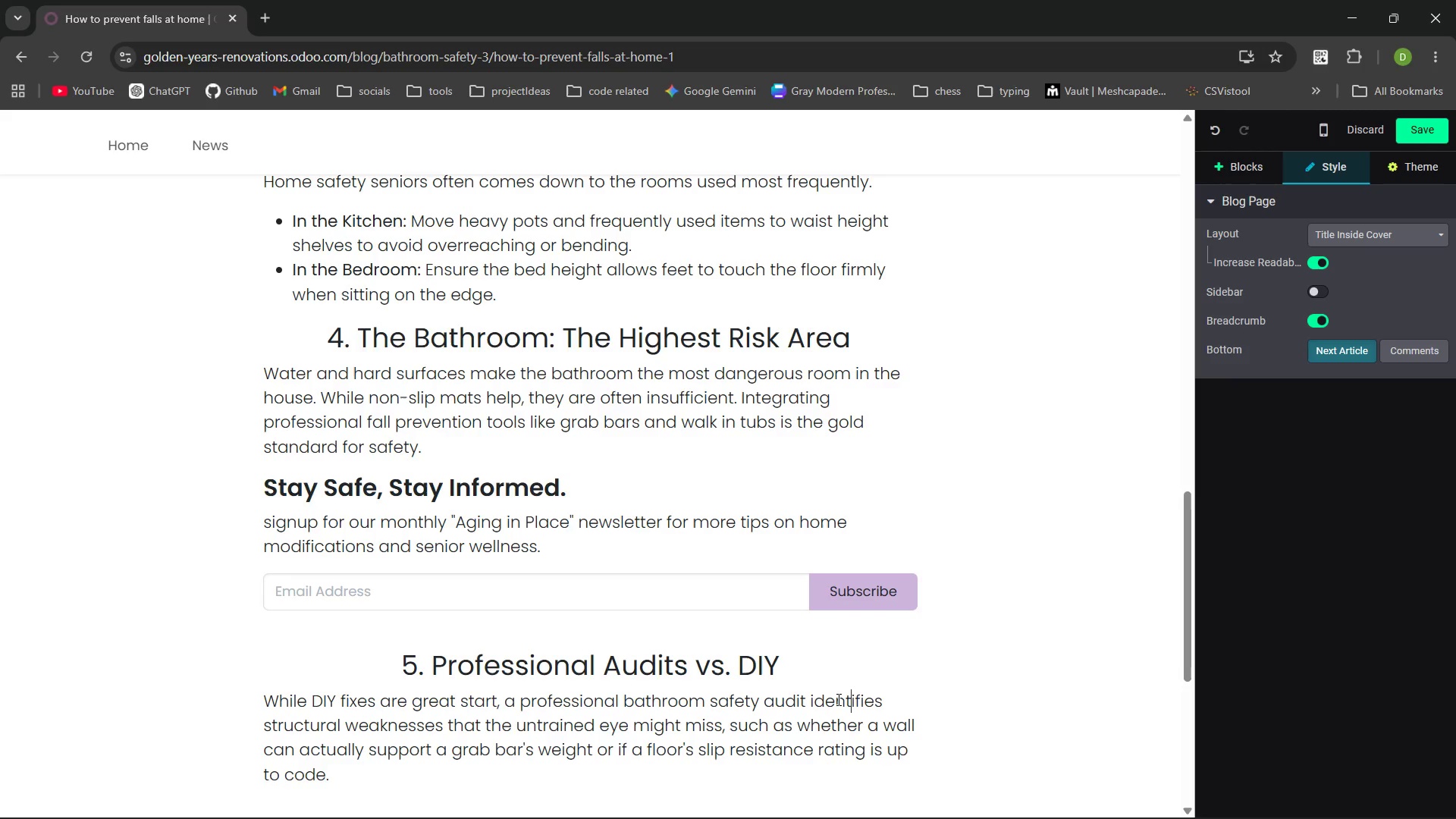 
key(ArrowRight)
 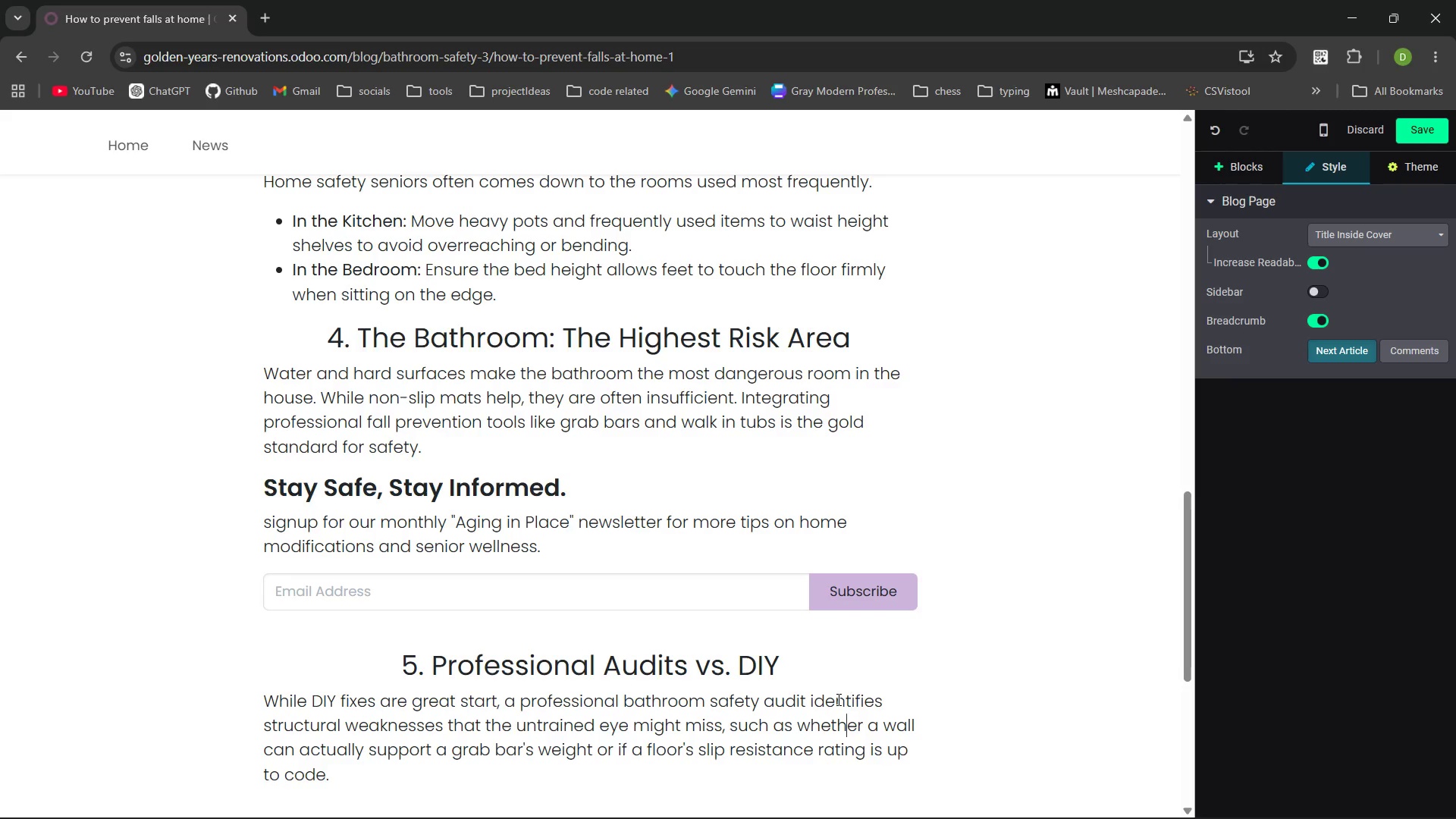 
key(ArrowDown)
 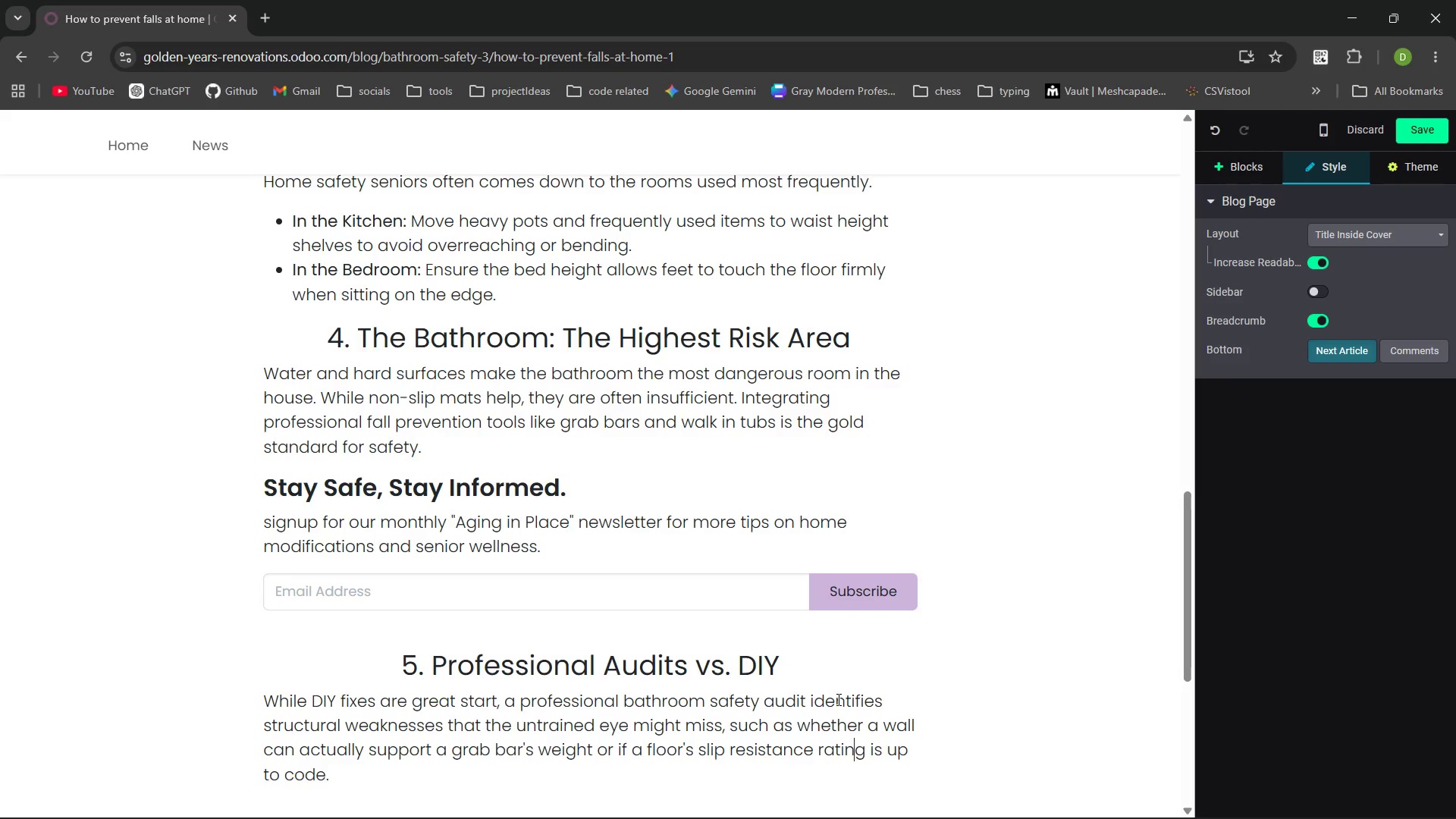 
key(ArrowDown)
 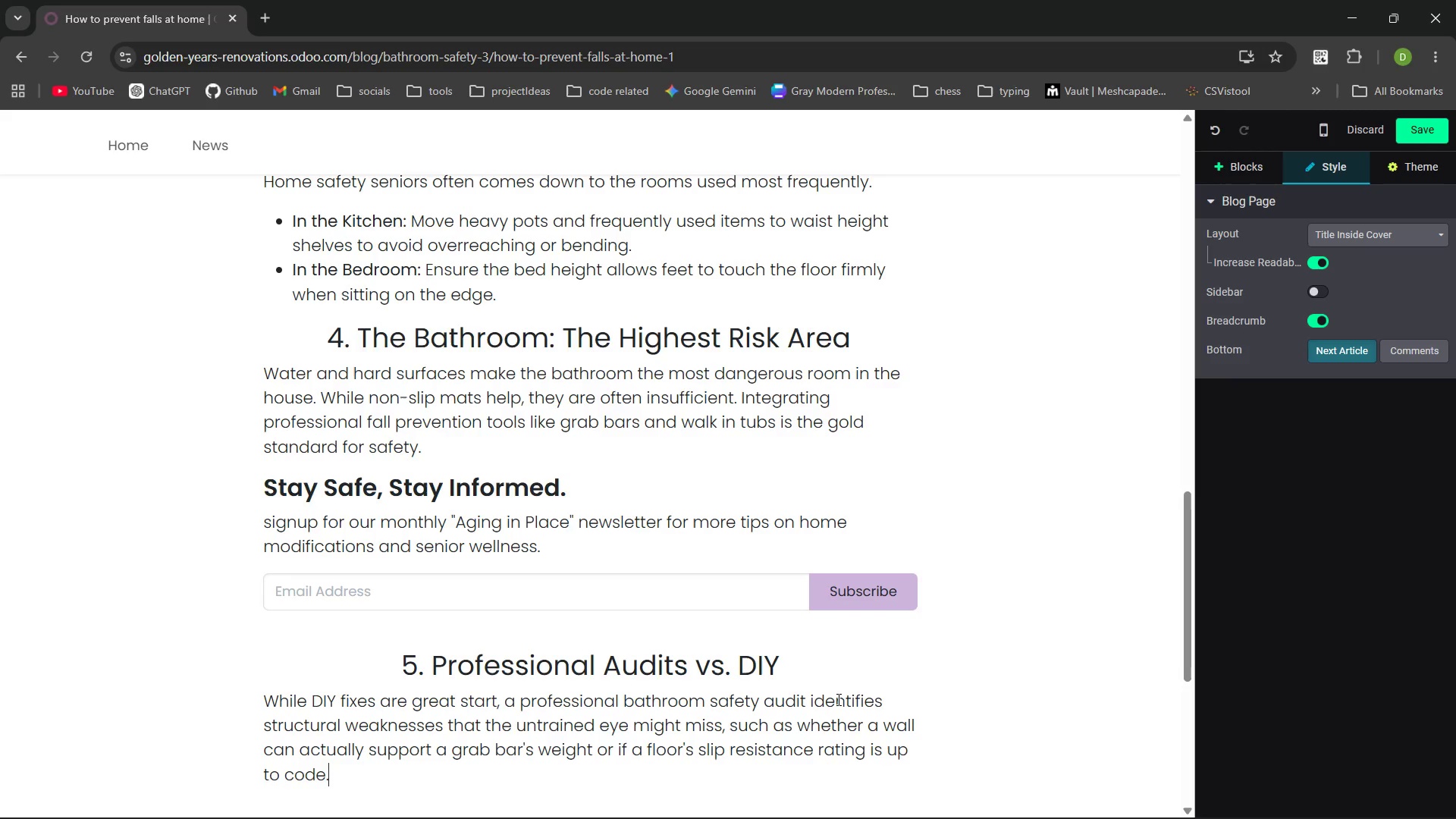 
key(ArrowDown)
 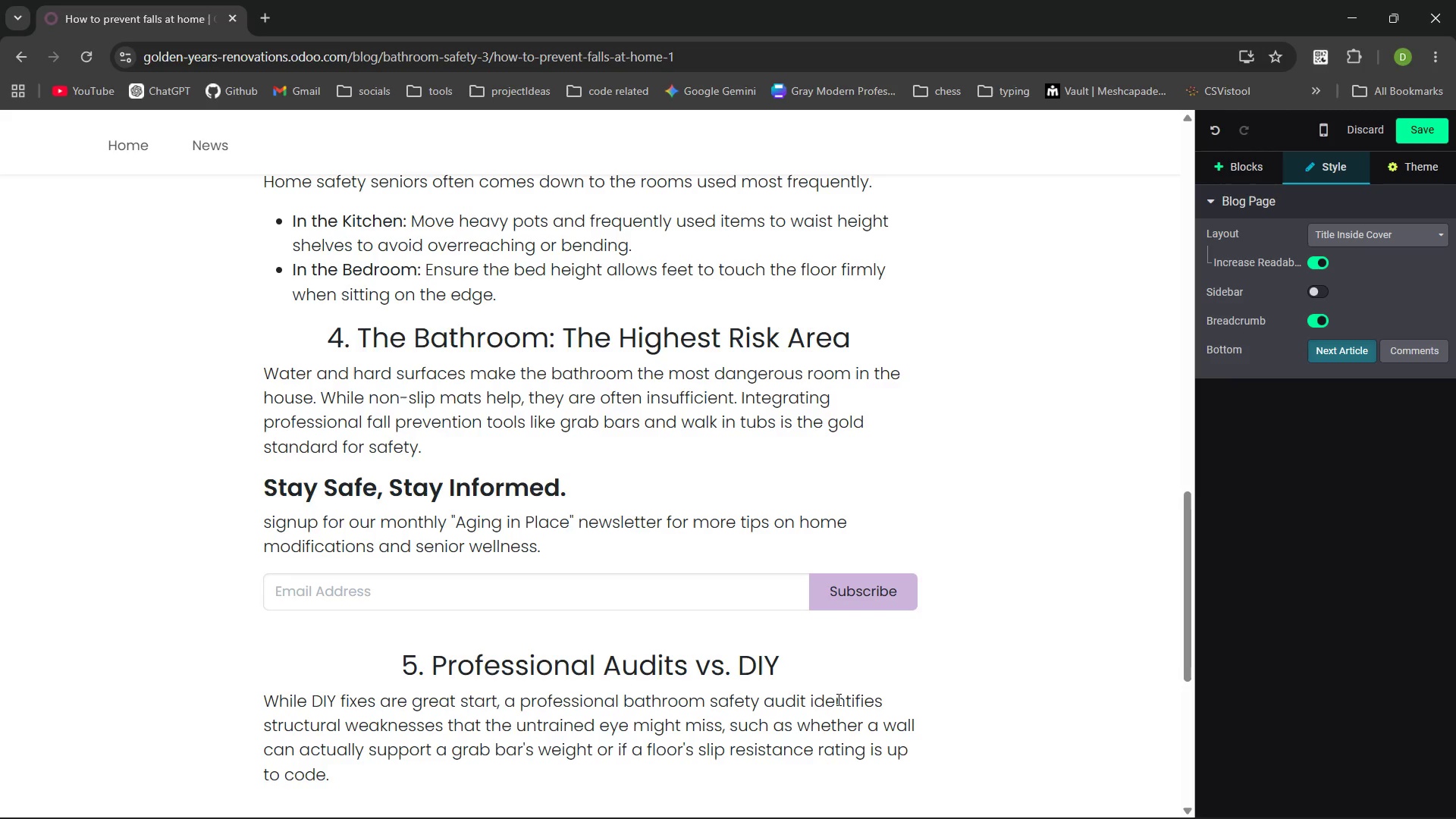 
key(Enter)
 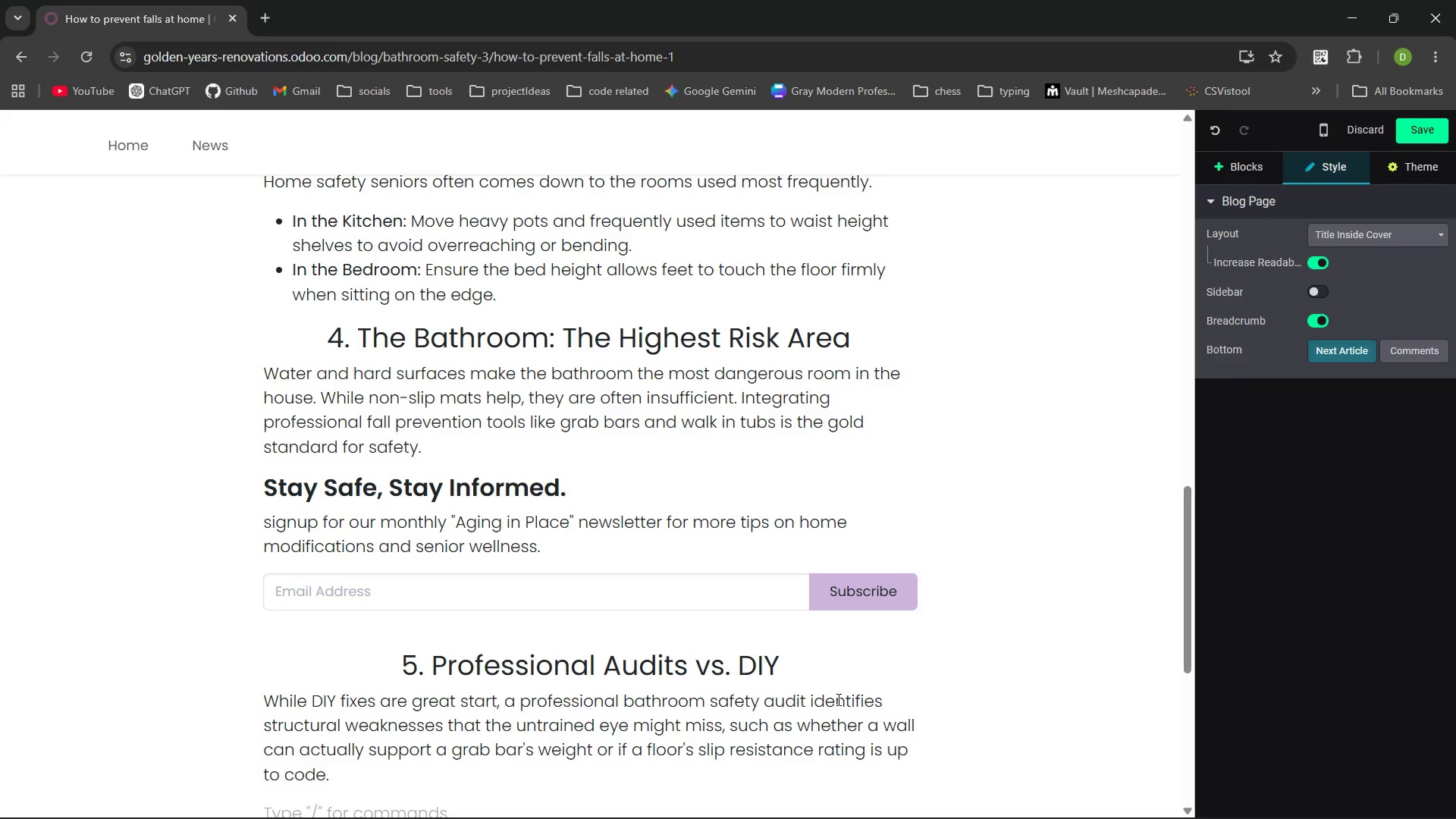 
type(Cnclusion)
 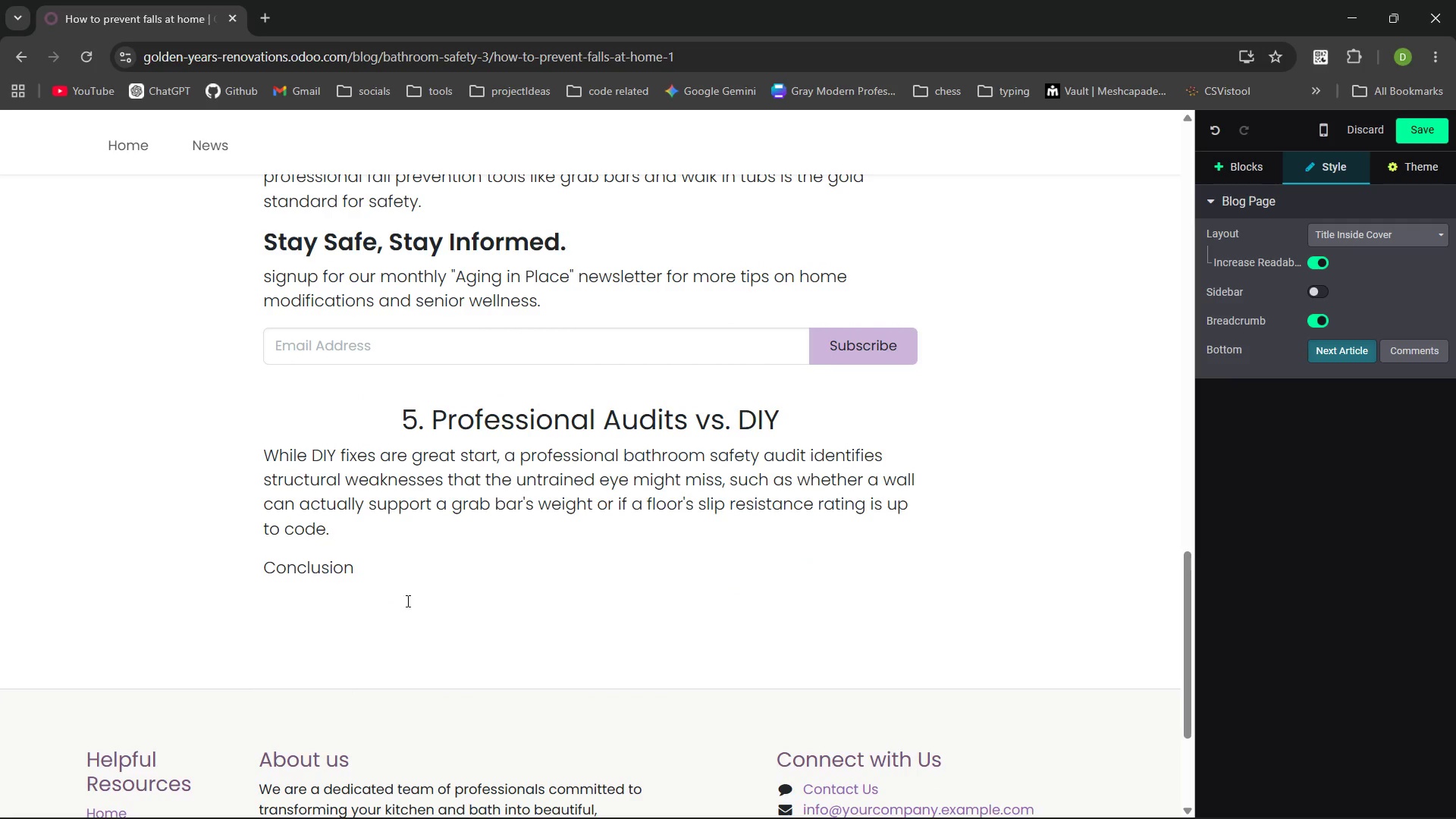 
left_click_drag(start_coordinate=[361, 572], to_coordinate=[249, 559])
 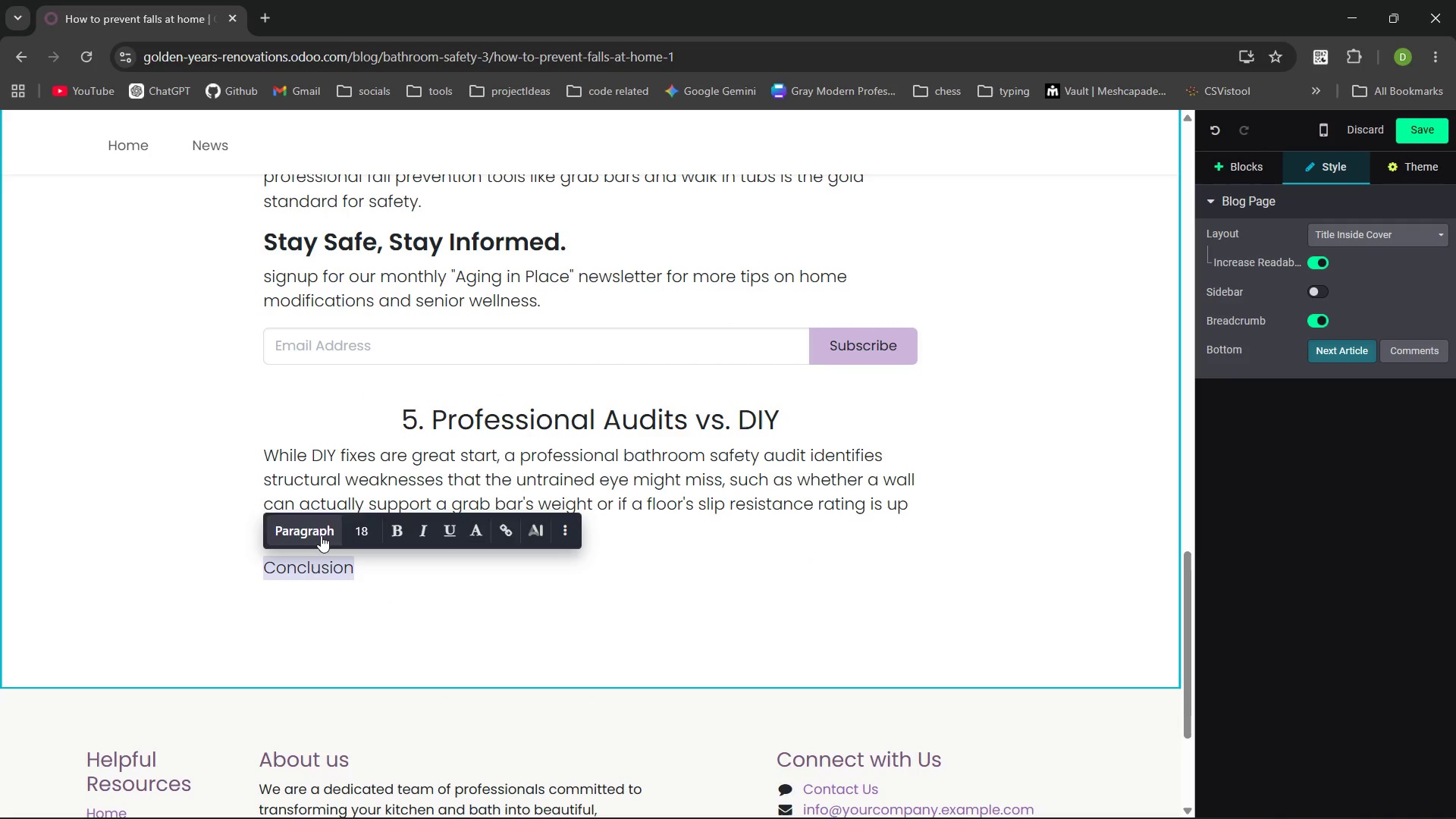 
left_click([321, 535])
 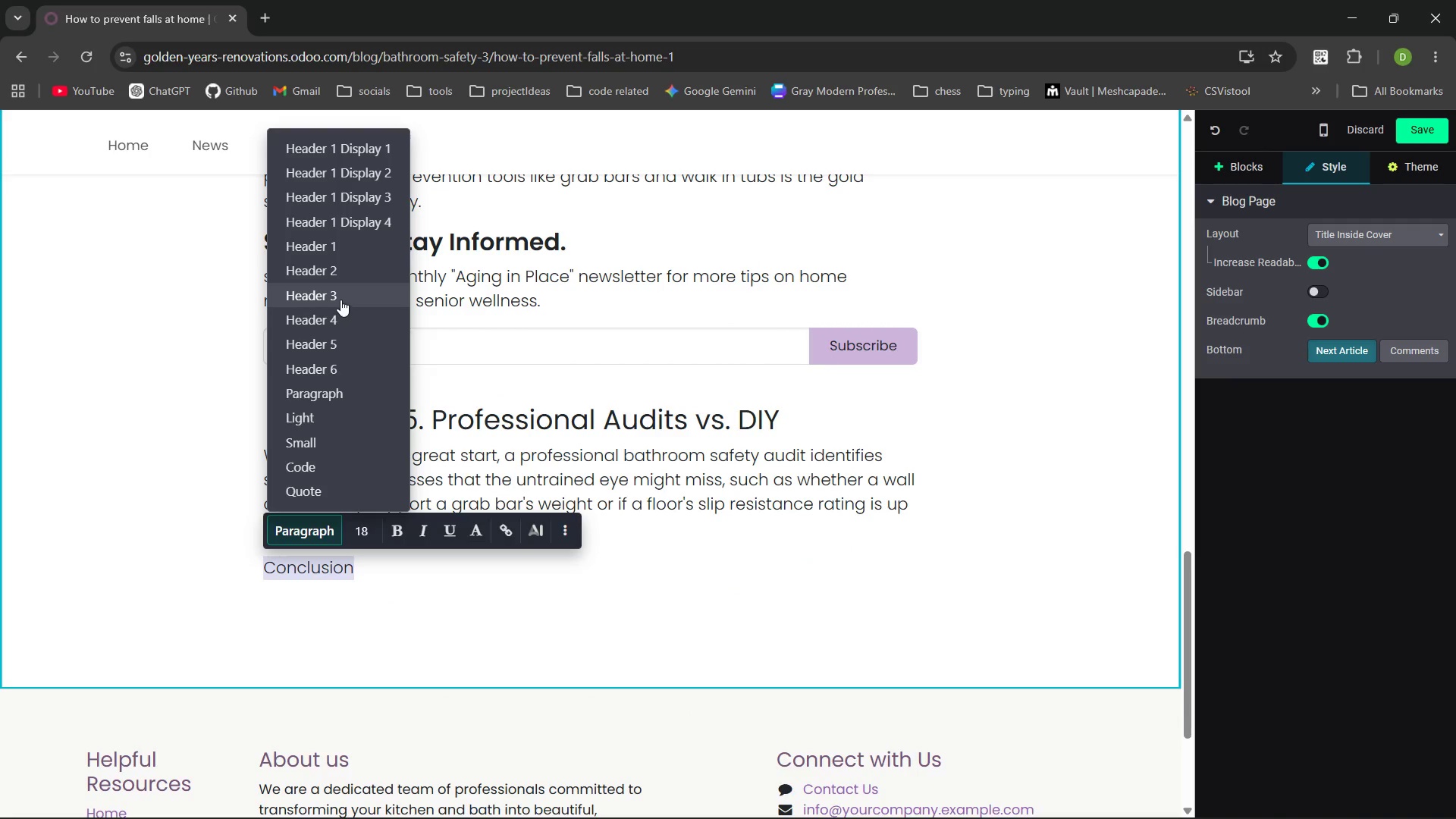 
left_click([340, 297])
 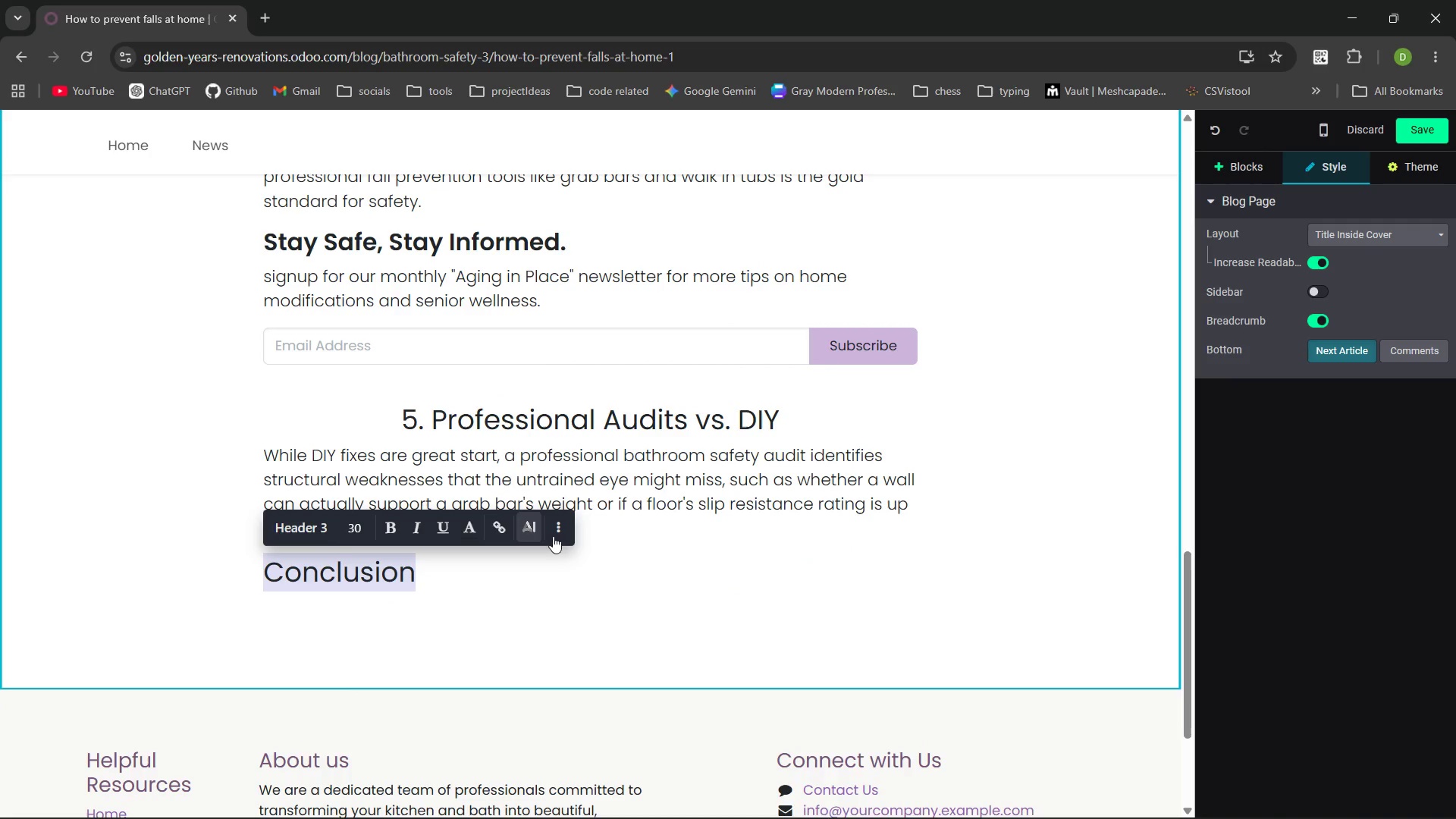 
left_click([560, 526])
 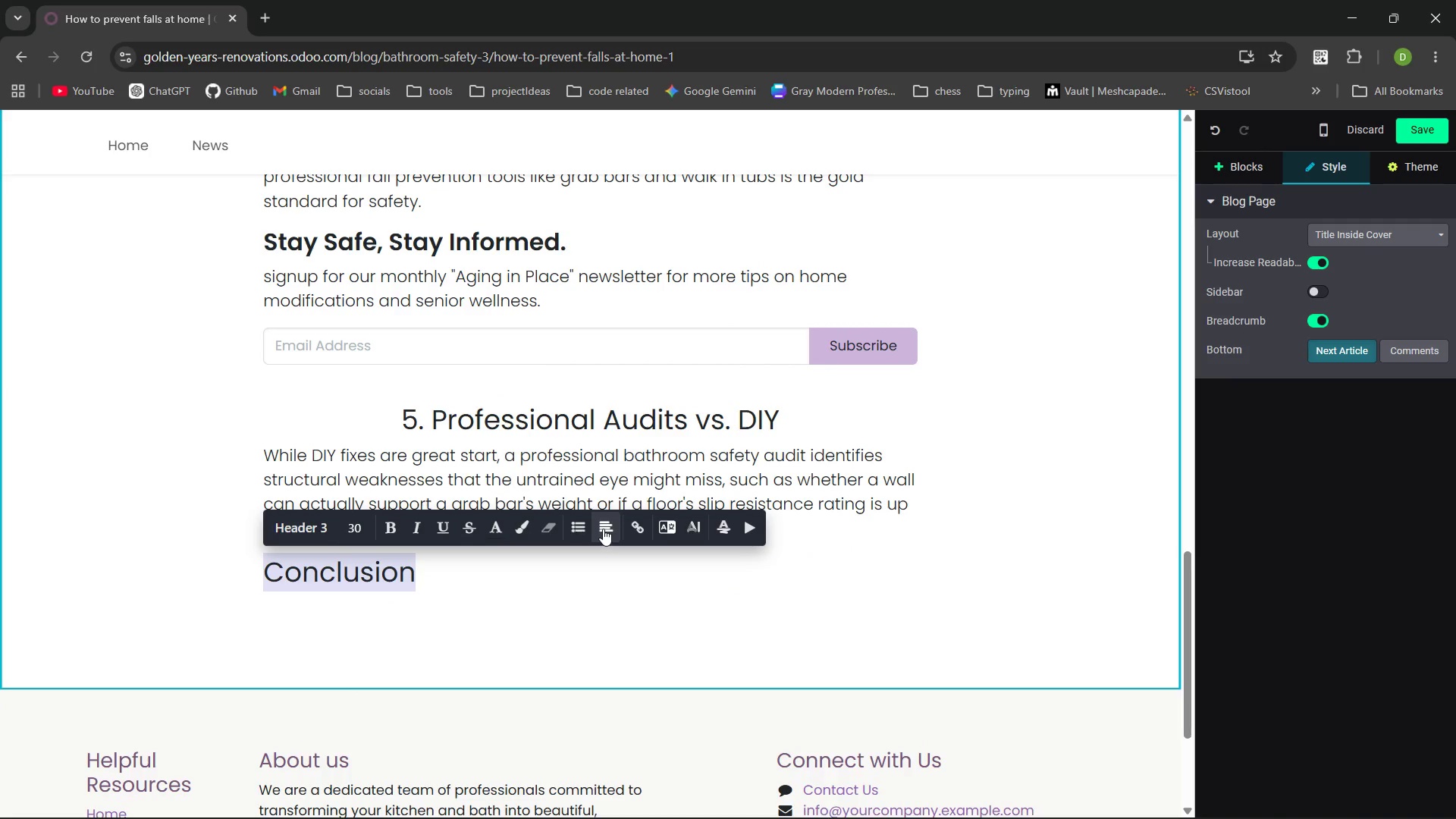 
left_click([603, 529])
 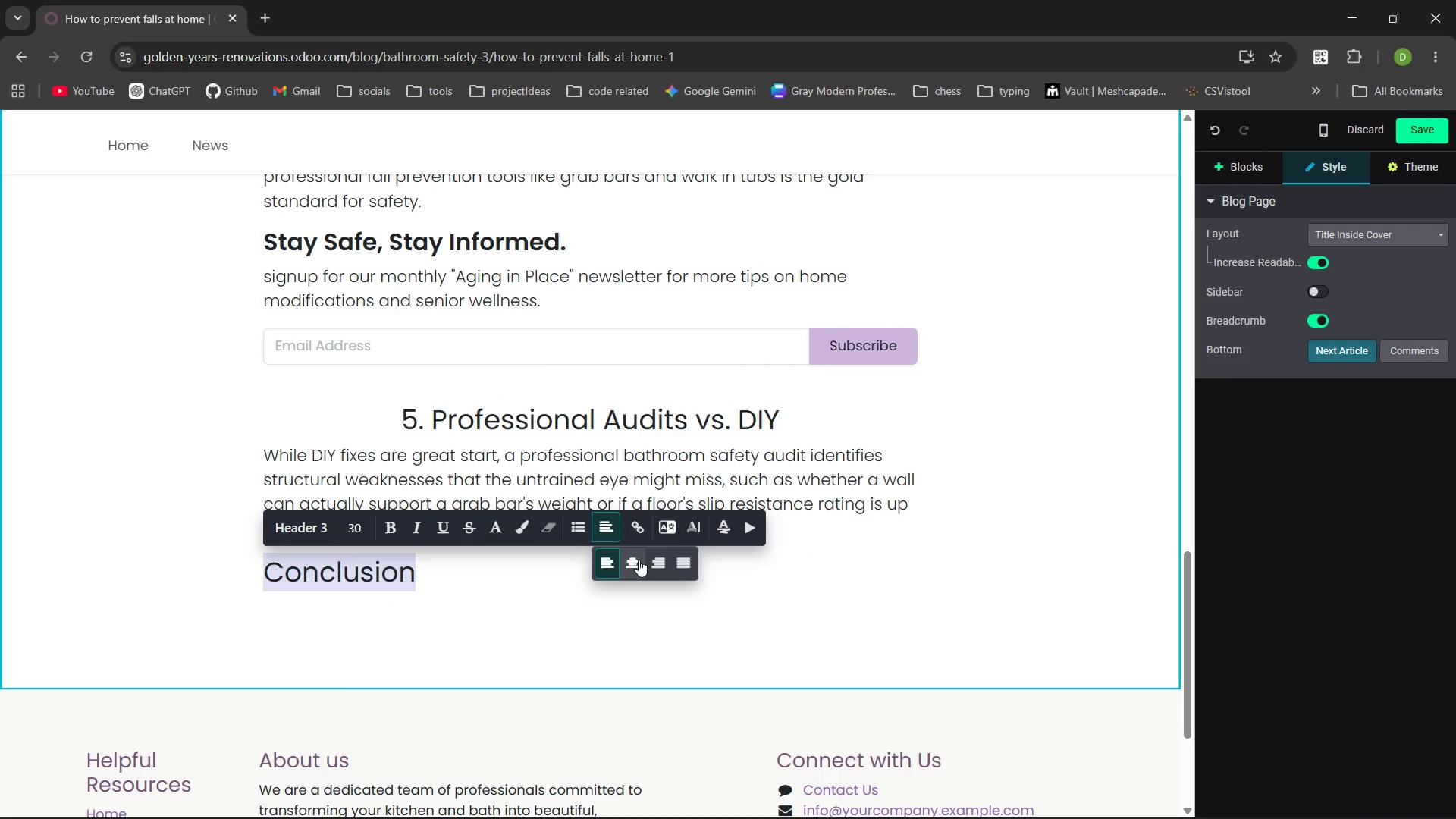 
left_click([639, 560])
 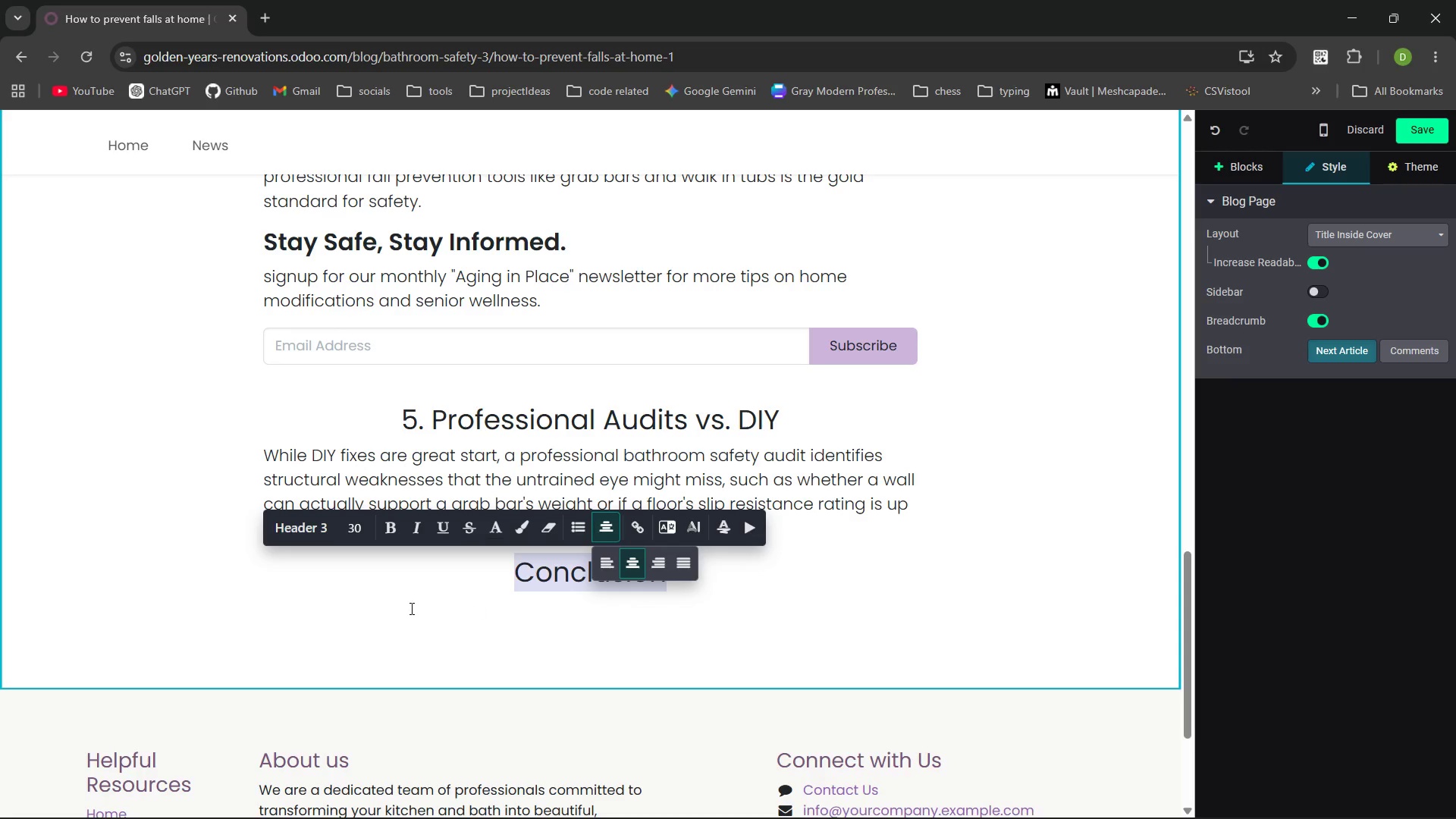 
left_click([362, 607])
 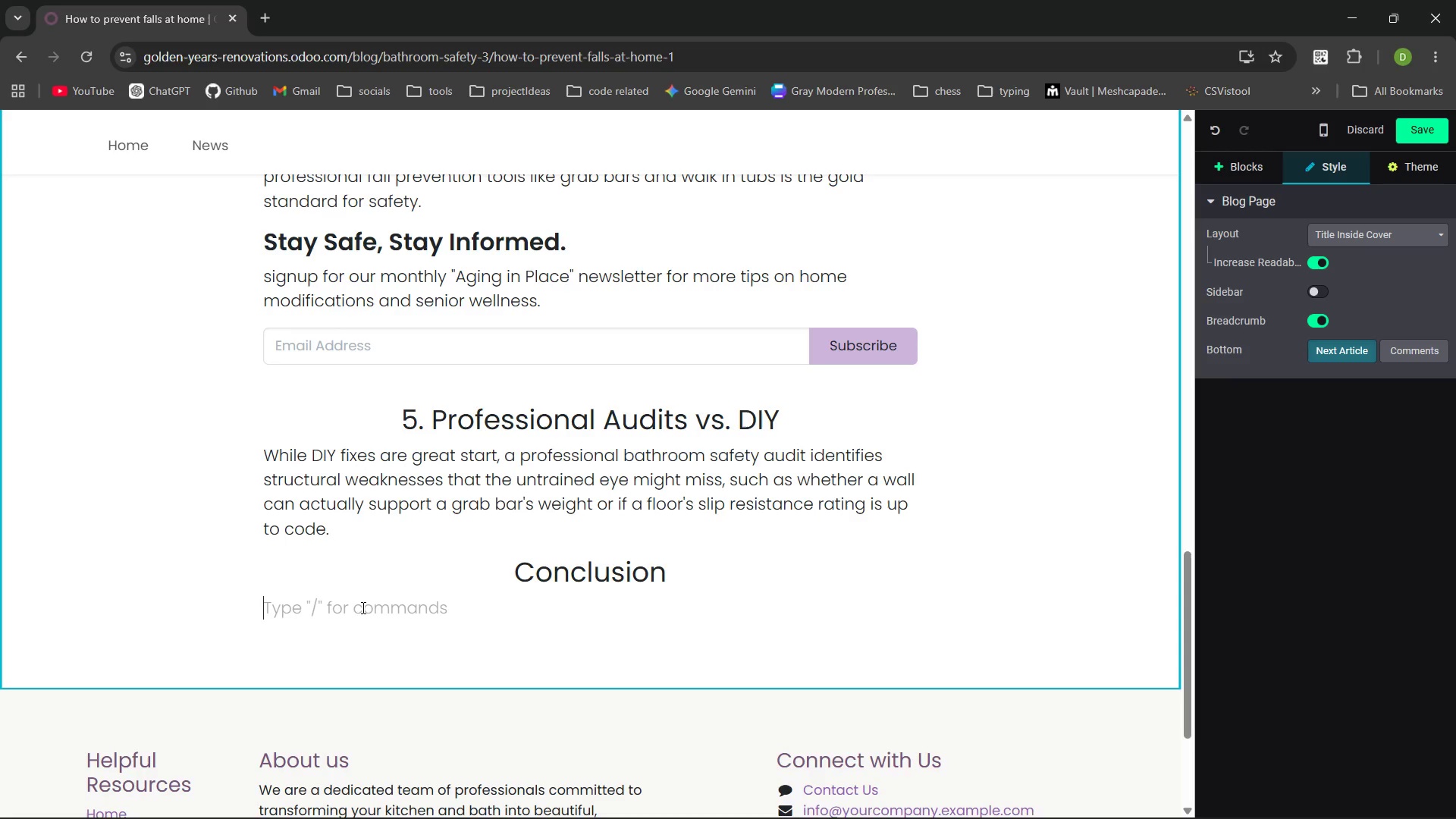 
type(Taking the steps to learn how to fall )
 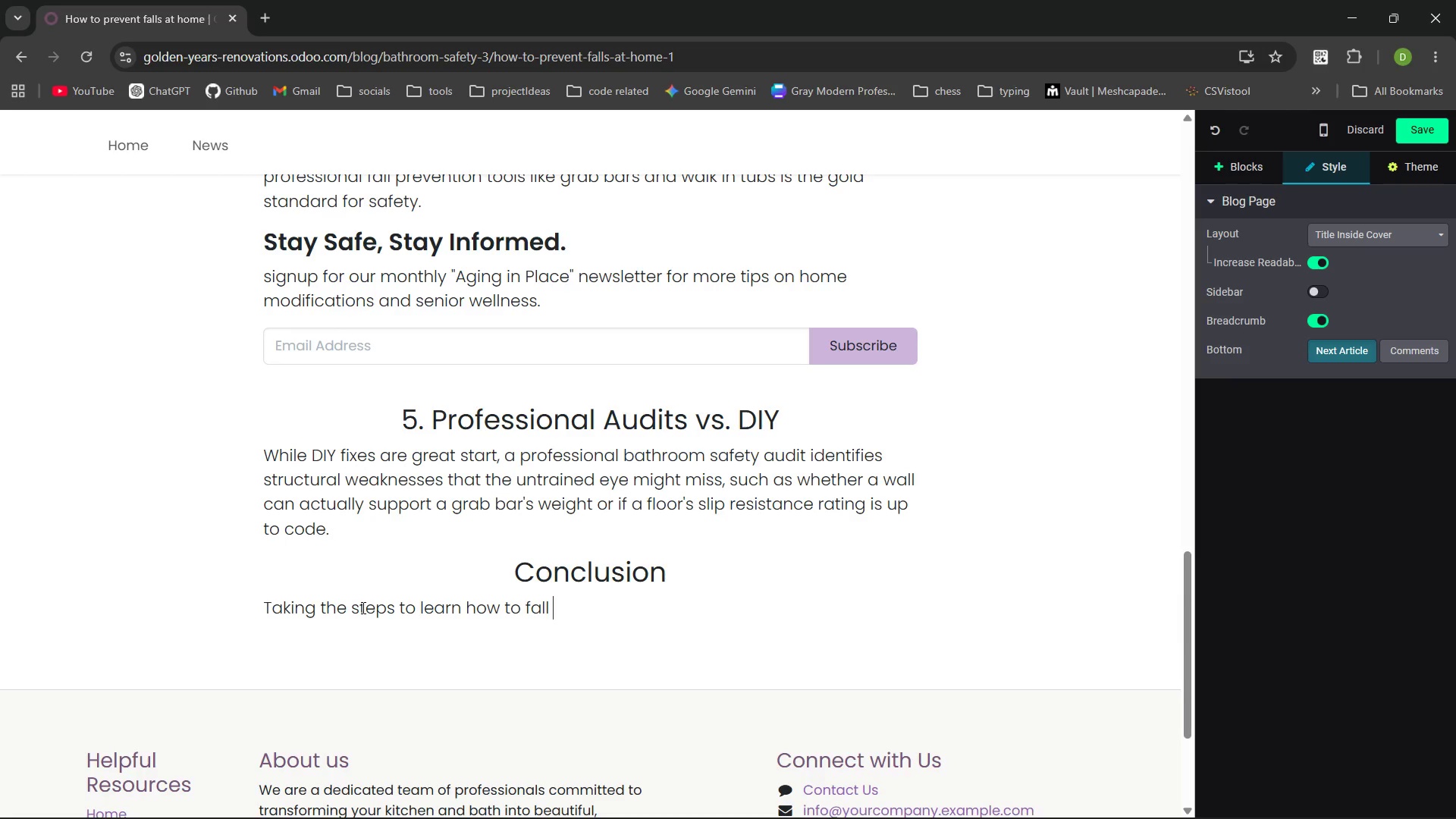 
key(Control+ControlLeft)
 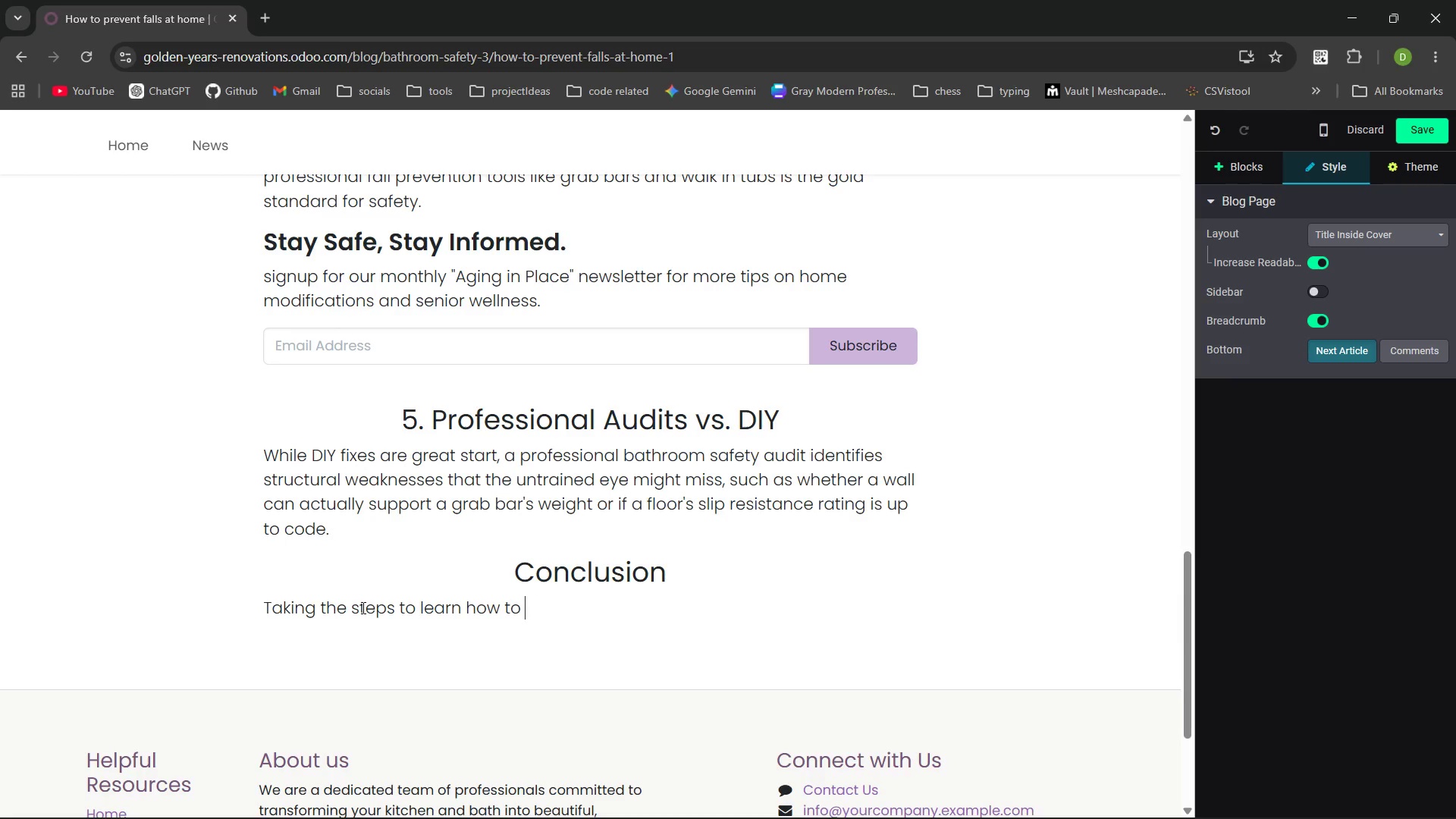 
key(Control+Backspace)
 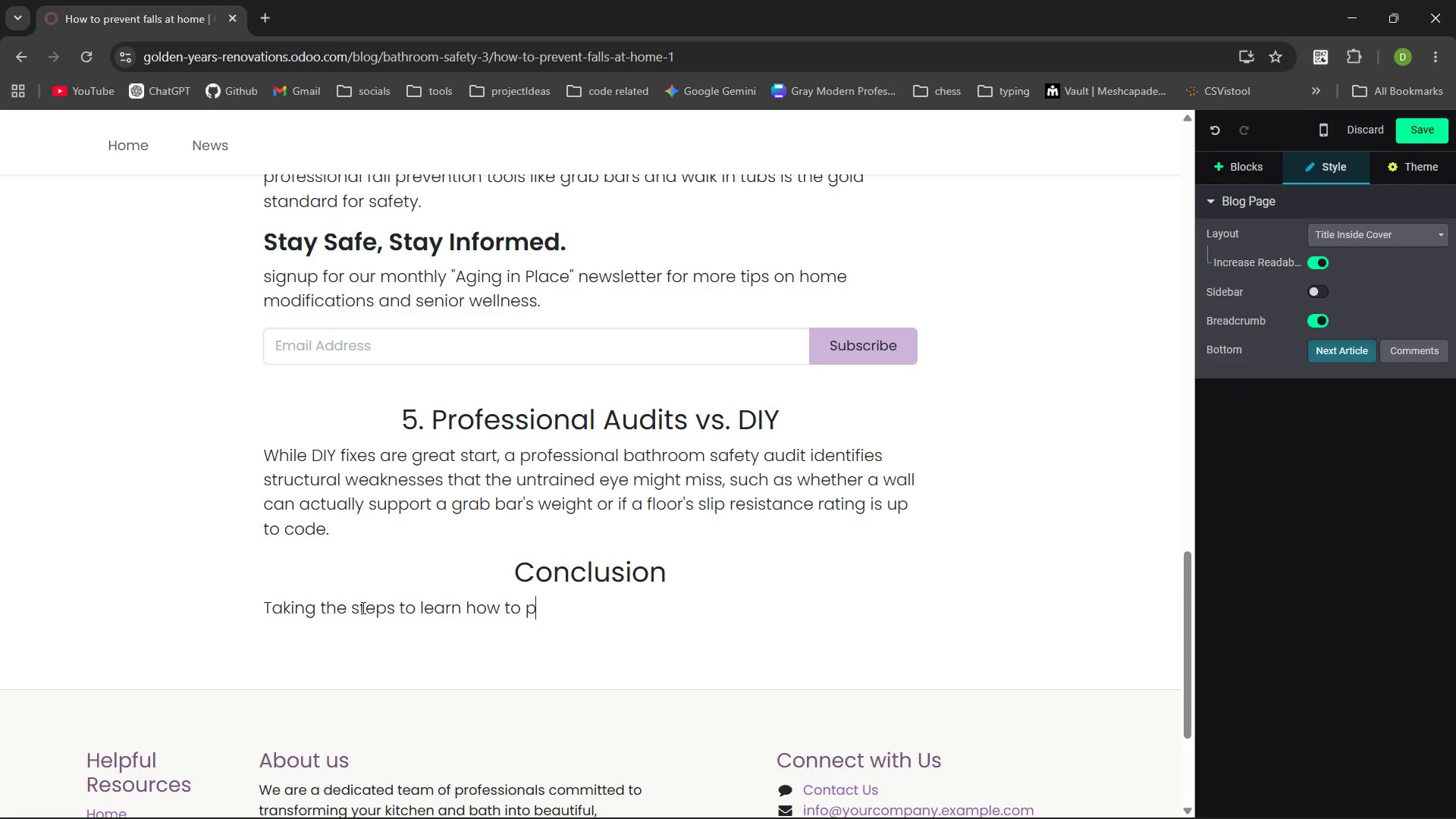 
type(prevent fall )
key(Backspace)
type(s at home is an investement )
 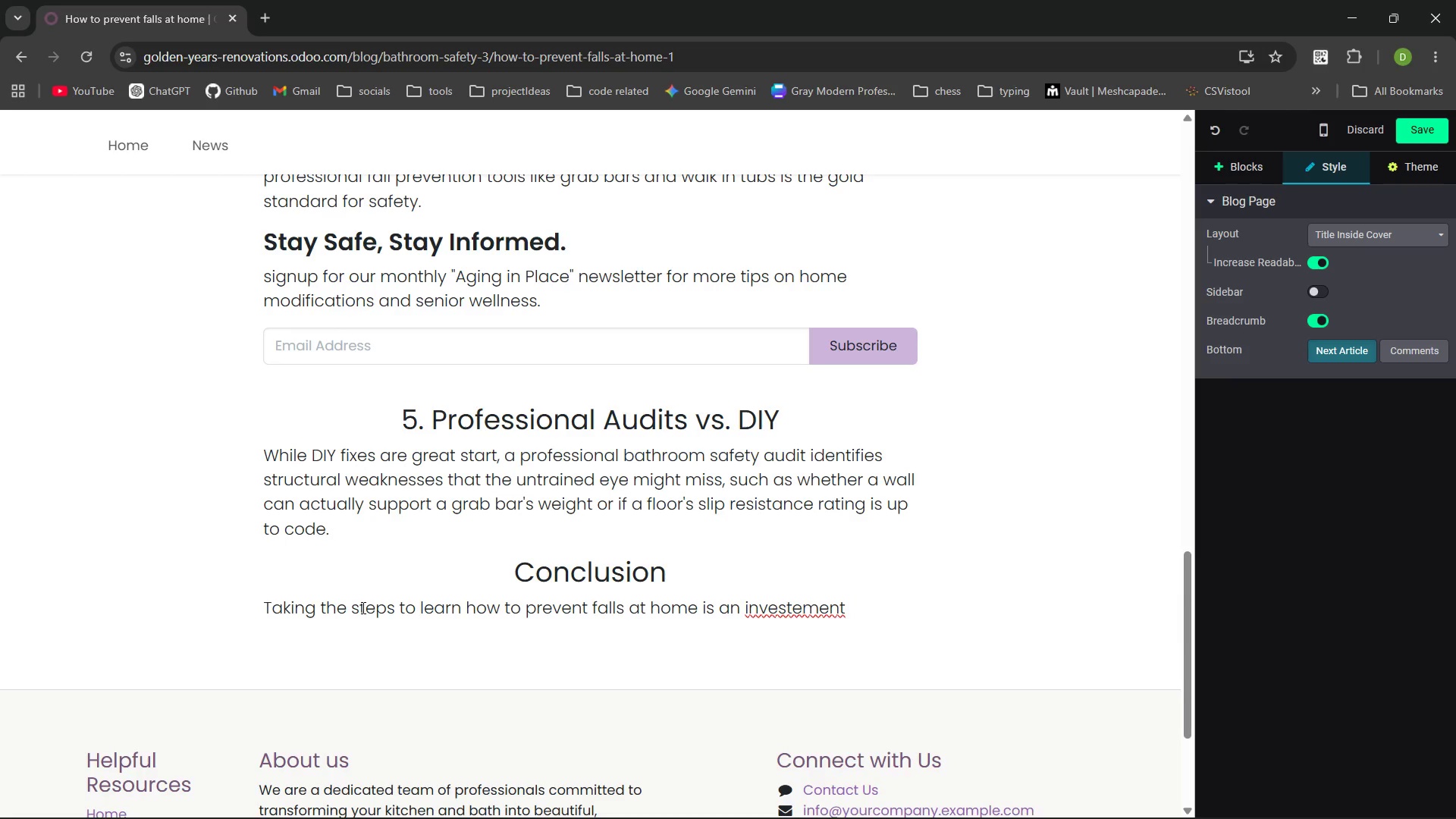 
key(Control+ControlLeft)
 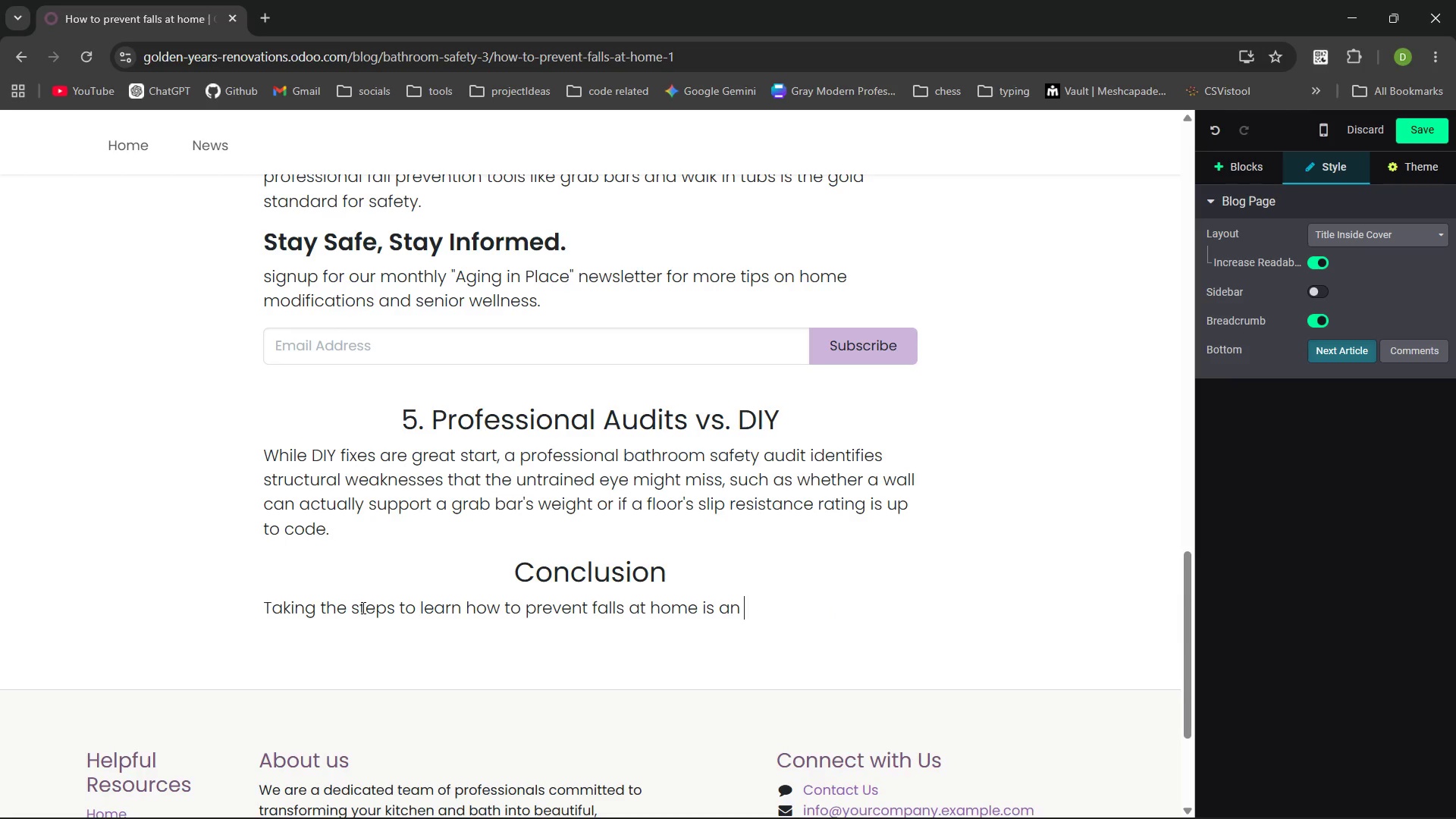 
key(Control+Backspace)
 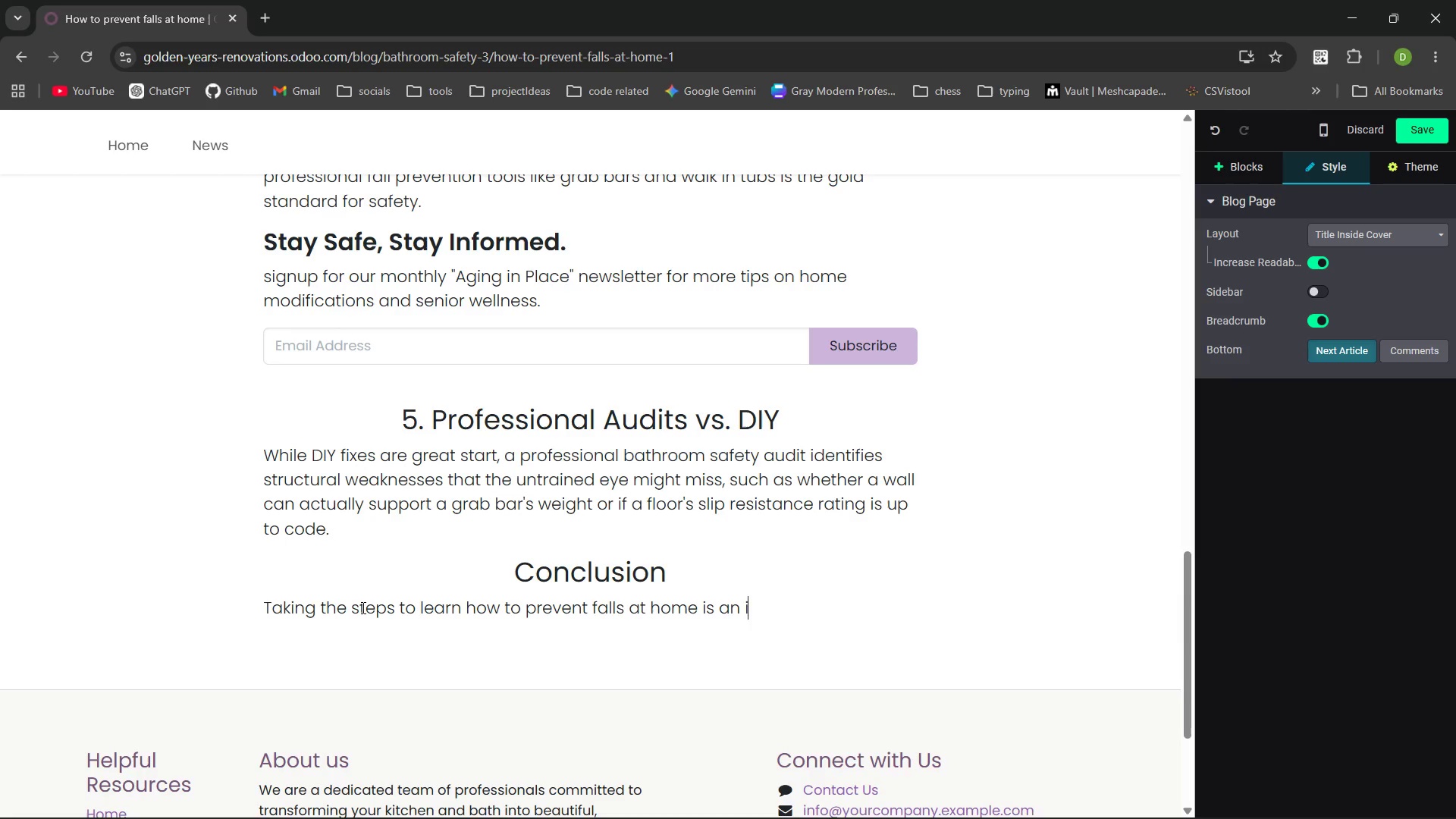 
type(investment in you future. Don' )
key(Backspace)
type(t wait for a close)
 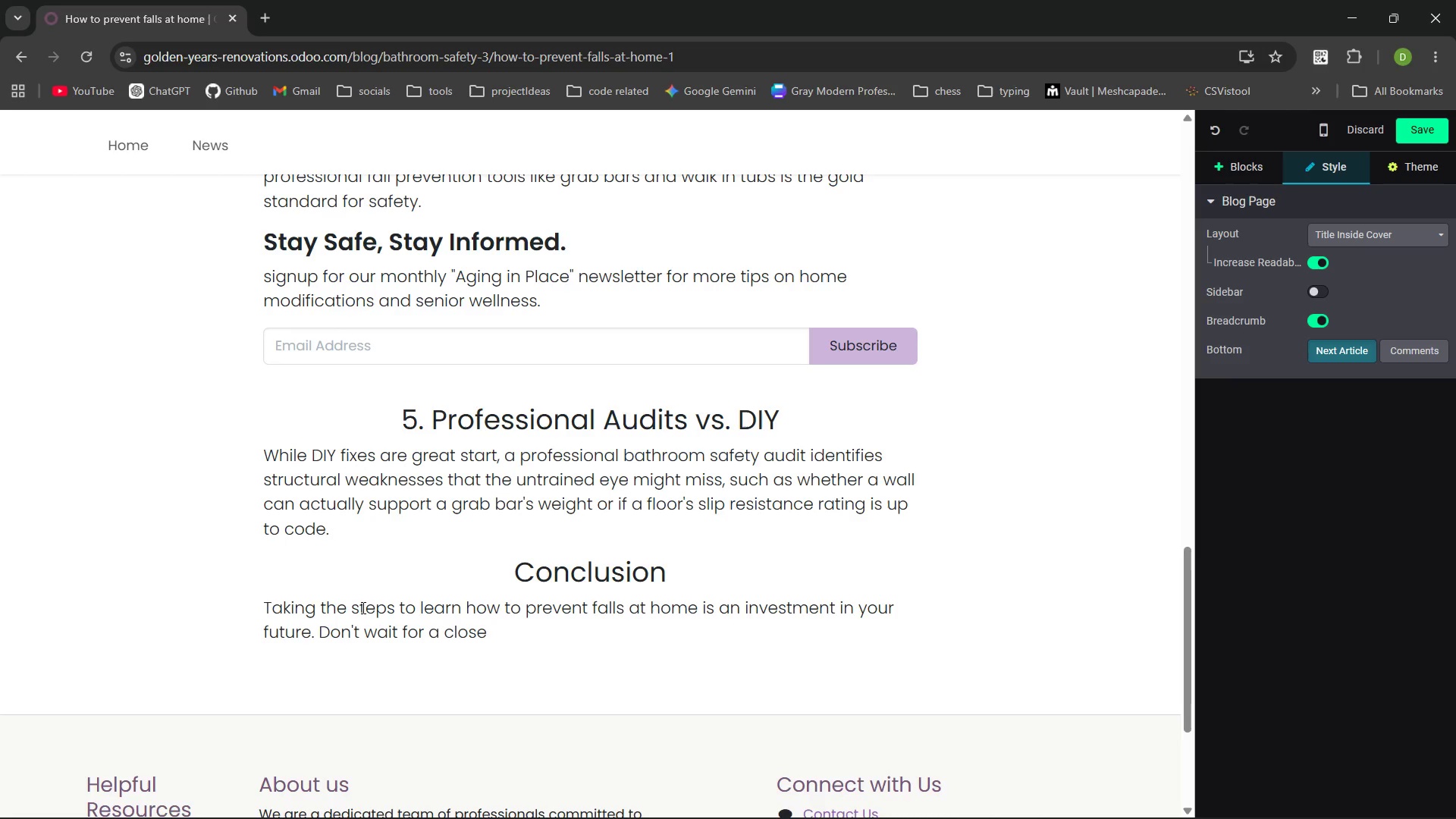 
 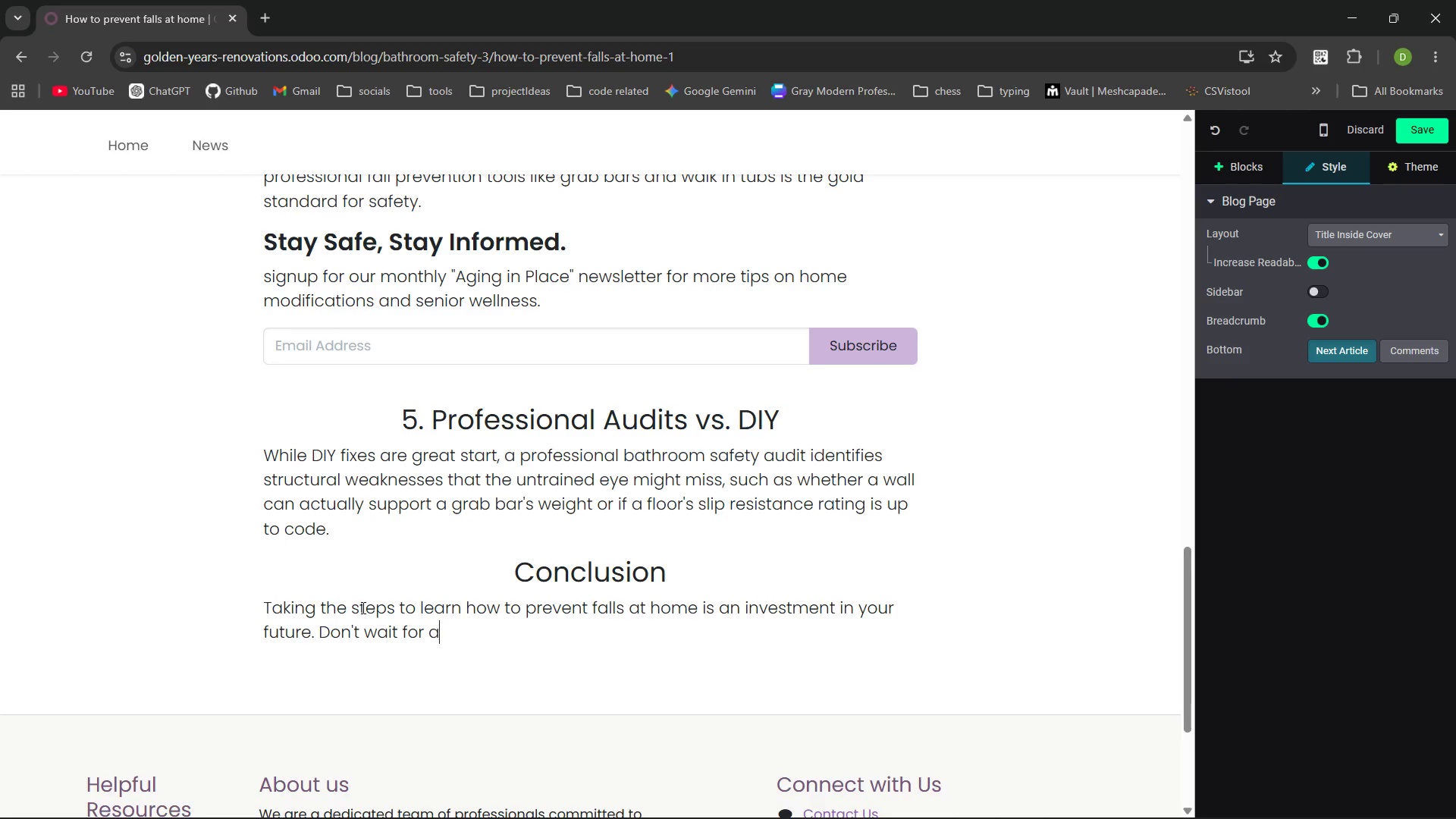 
key(Control+ControlLeft)
 